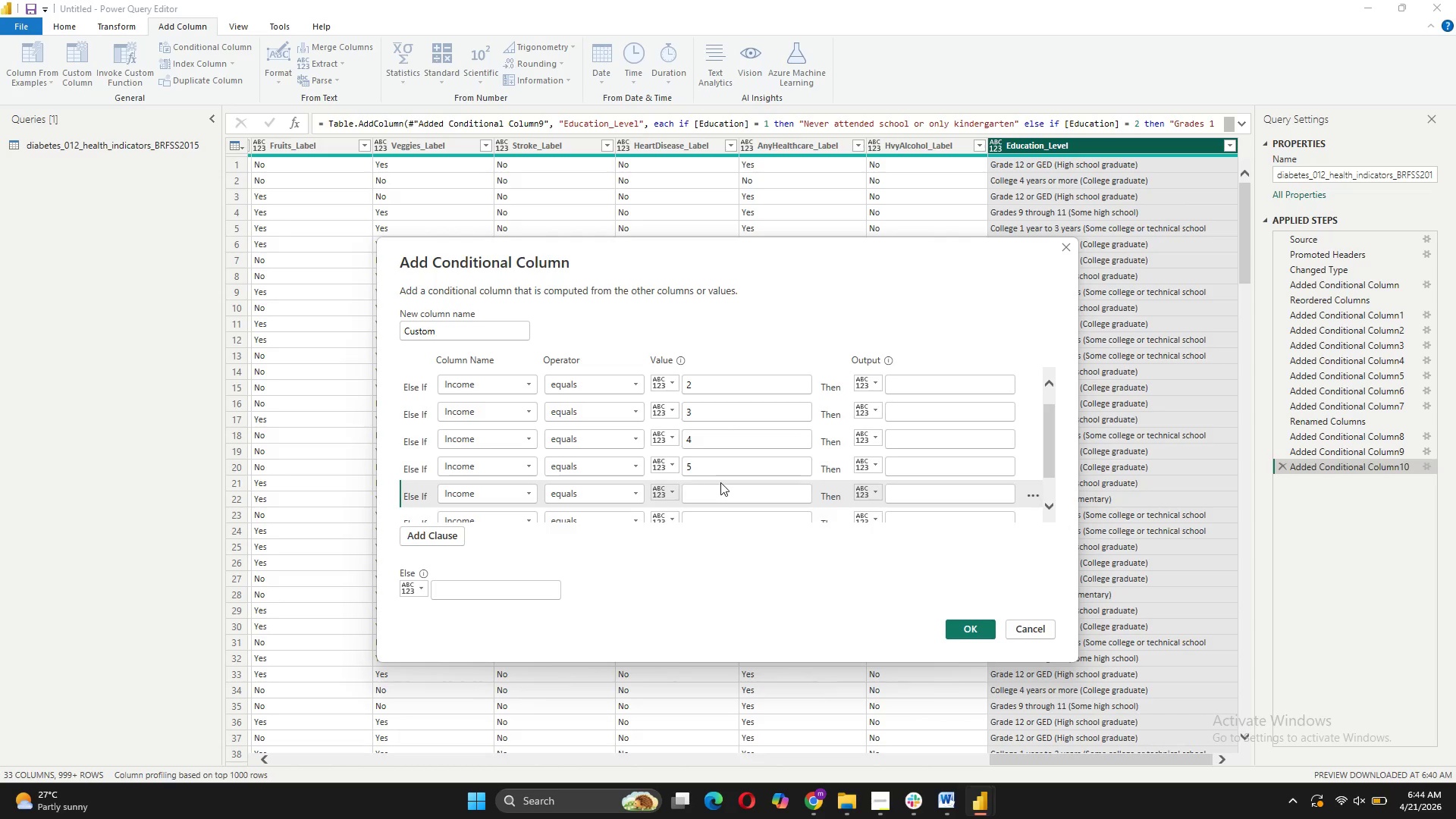 
scroll: coordinate [720, 484], scroll_direction: down, amount: 1.0
 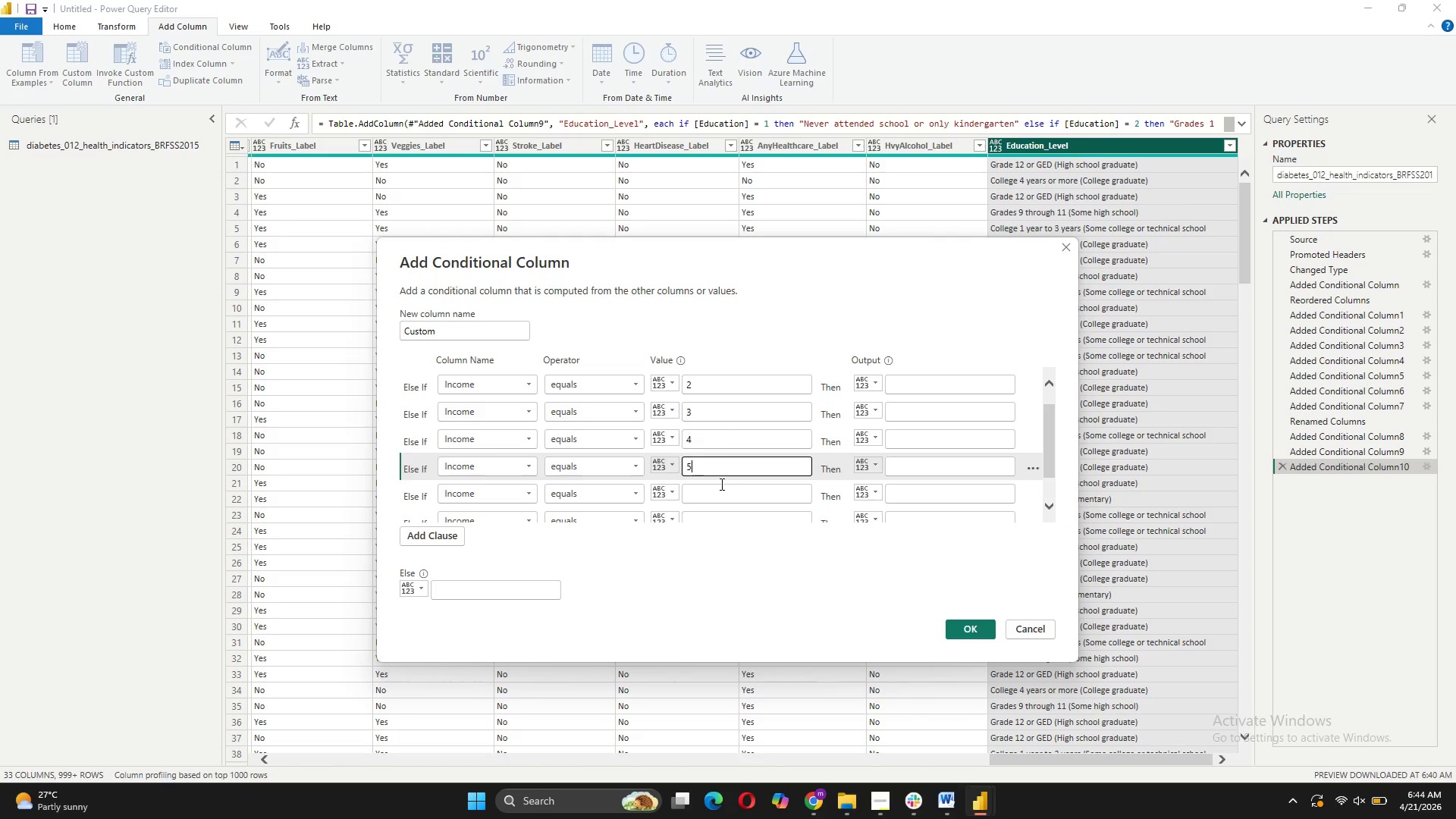 
key(6)
 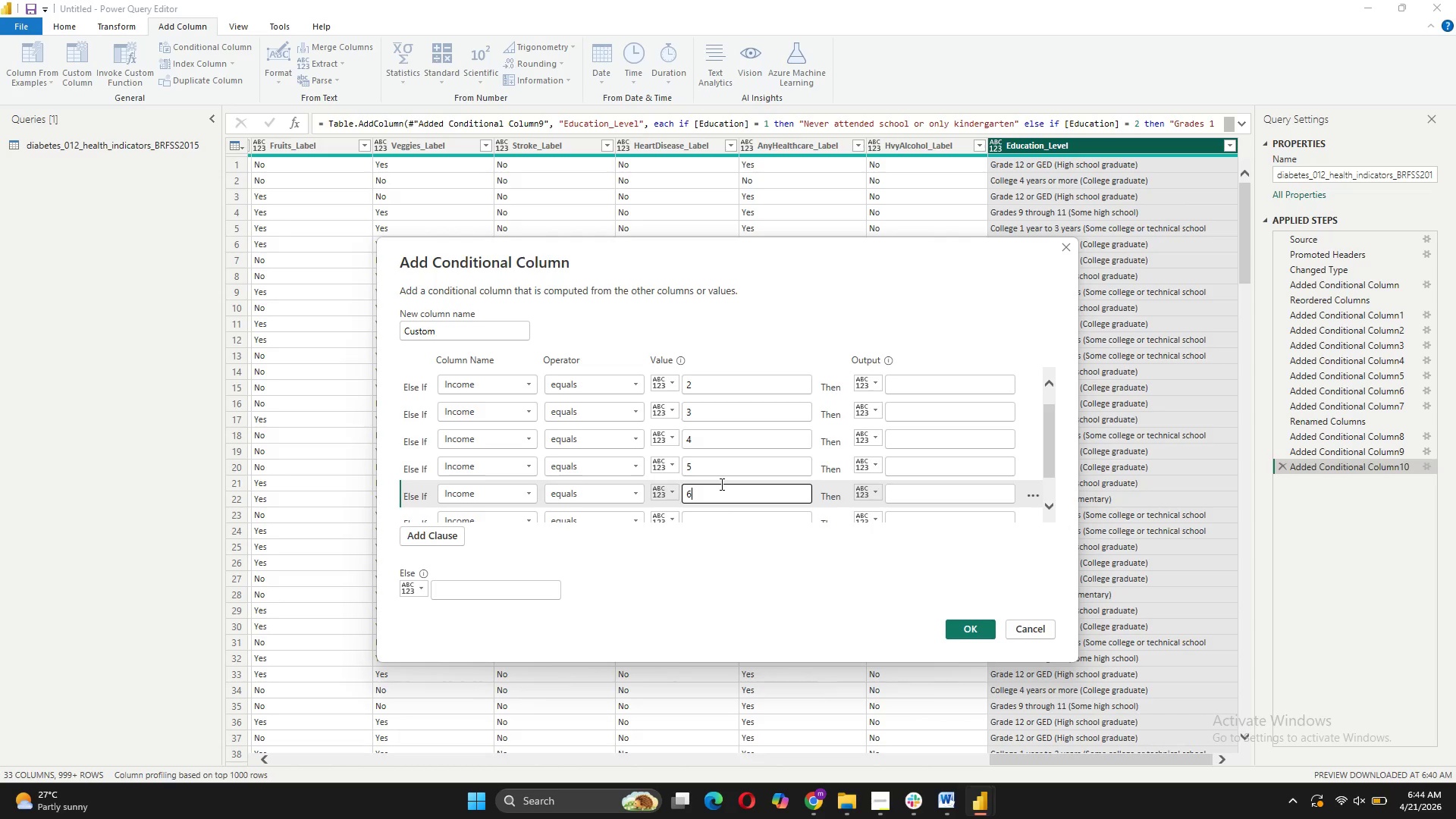 
left_click([719, 478])
 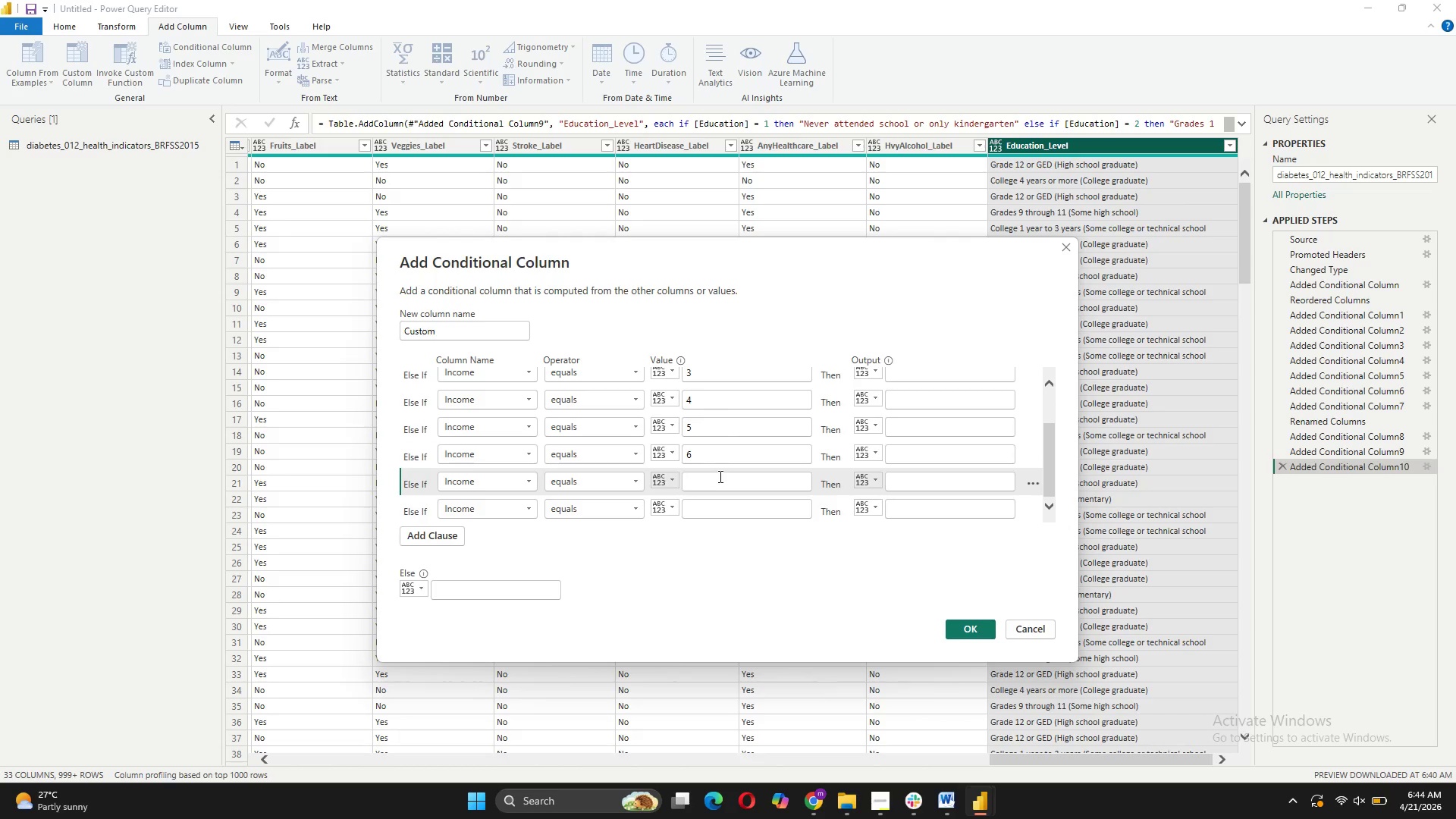 
scroll: coordinate [720, 484], scroll_direction: down, amount: 2.0
 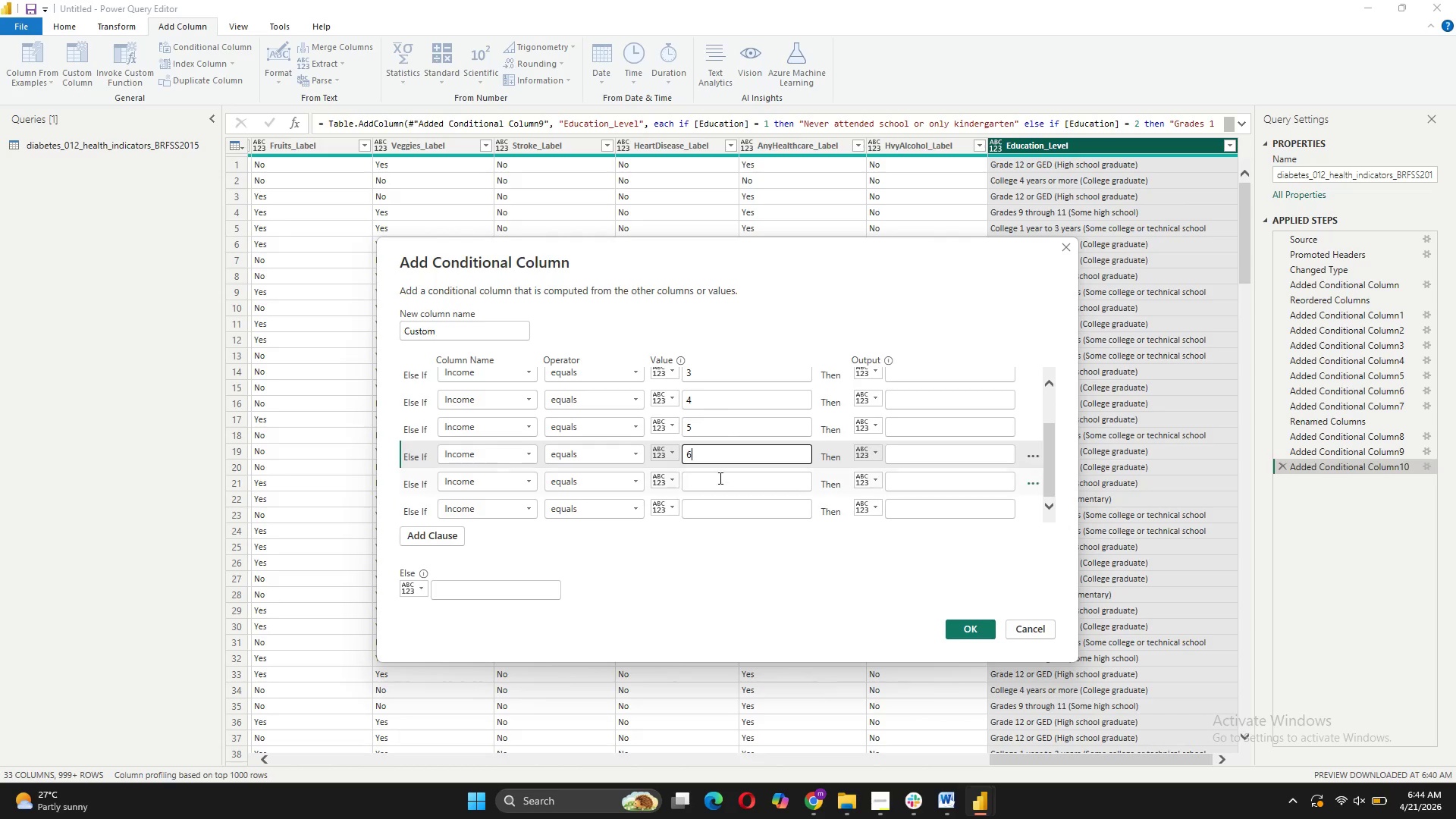 
key(7)
 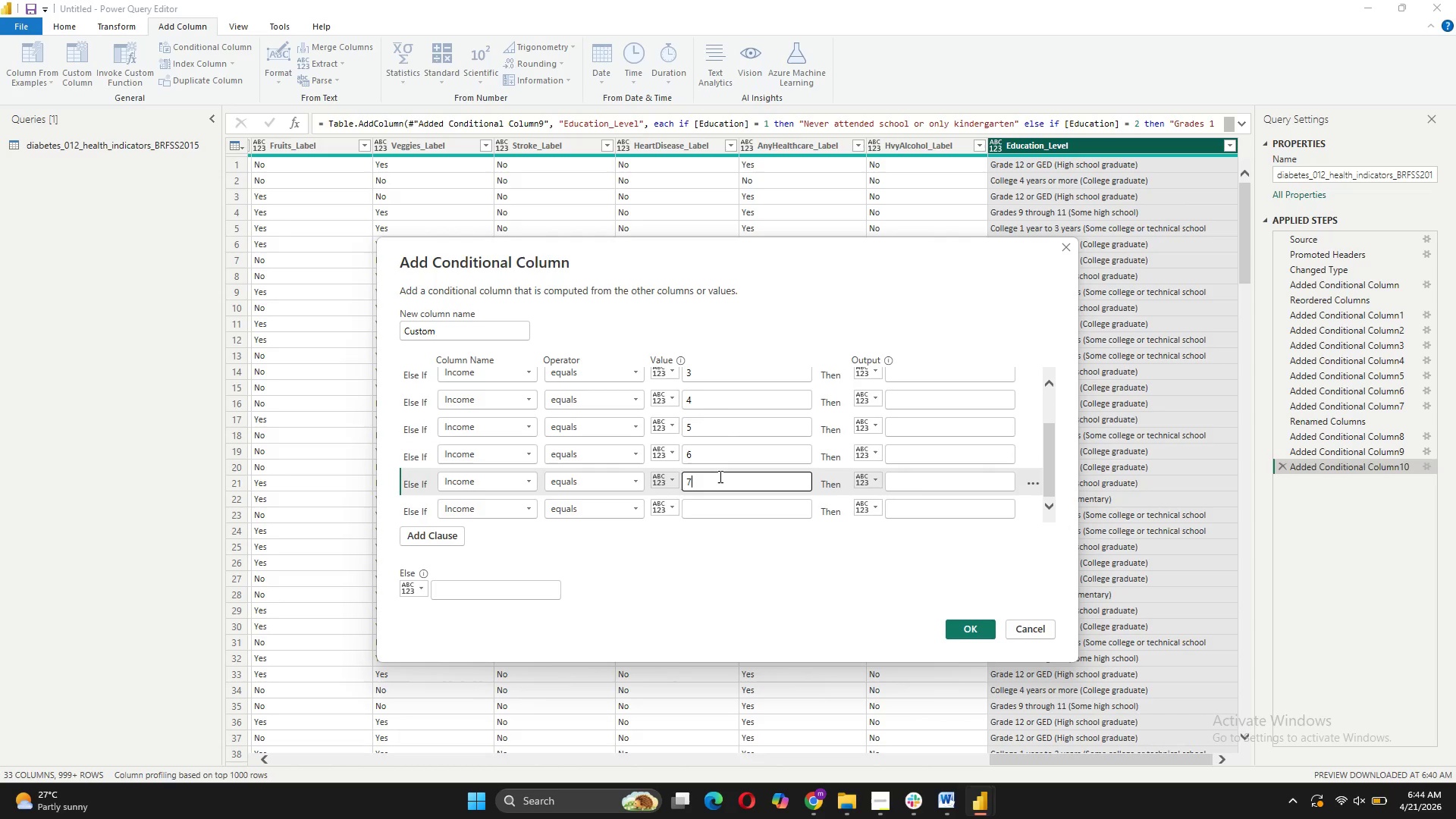 
scroll: coordinate [719, 476], scroll_direction: down, amount: 2.0
 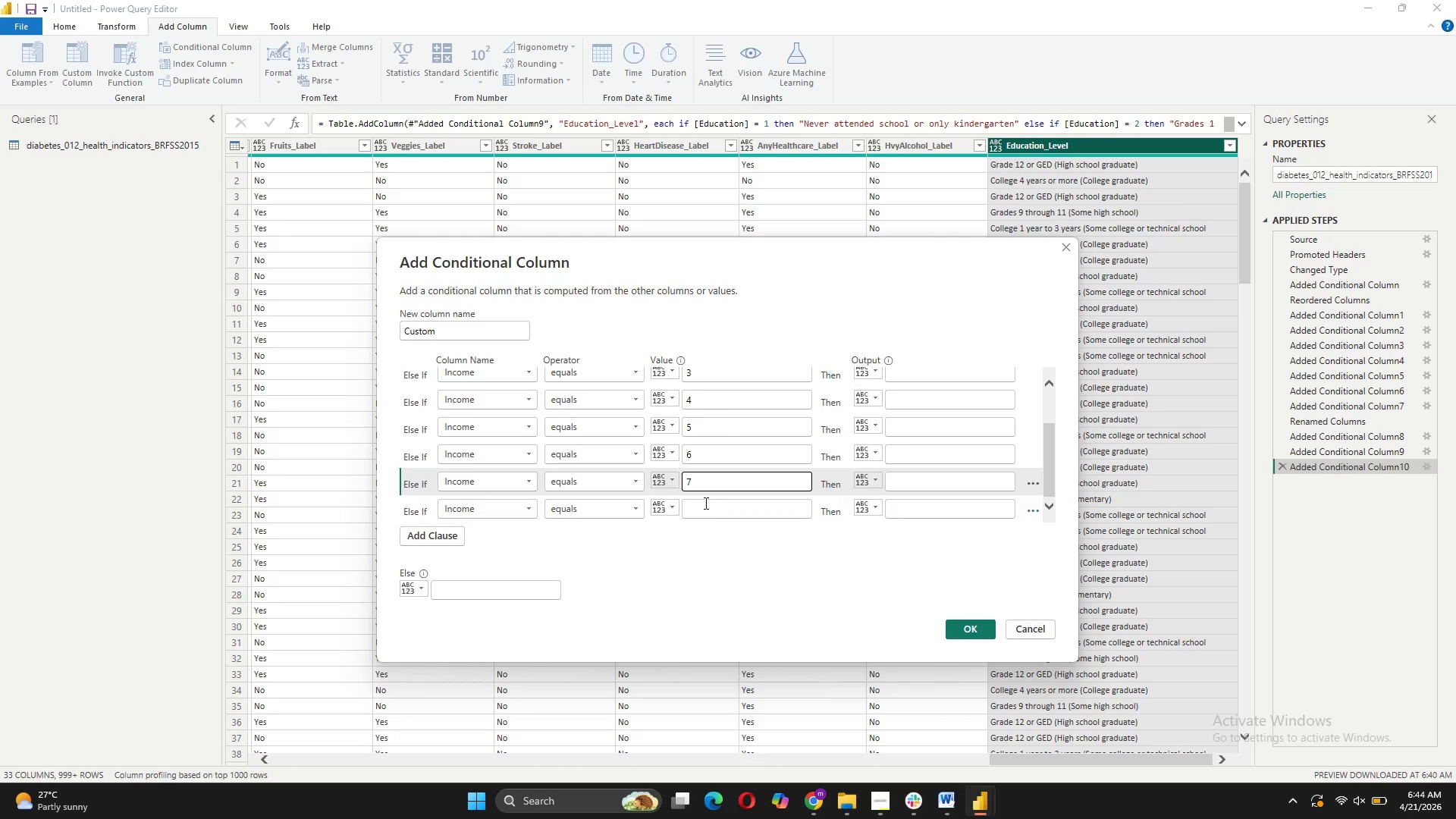 
left_click([704, 503])
 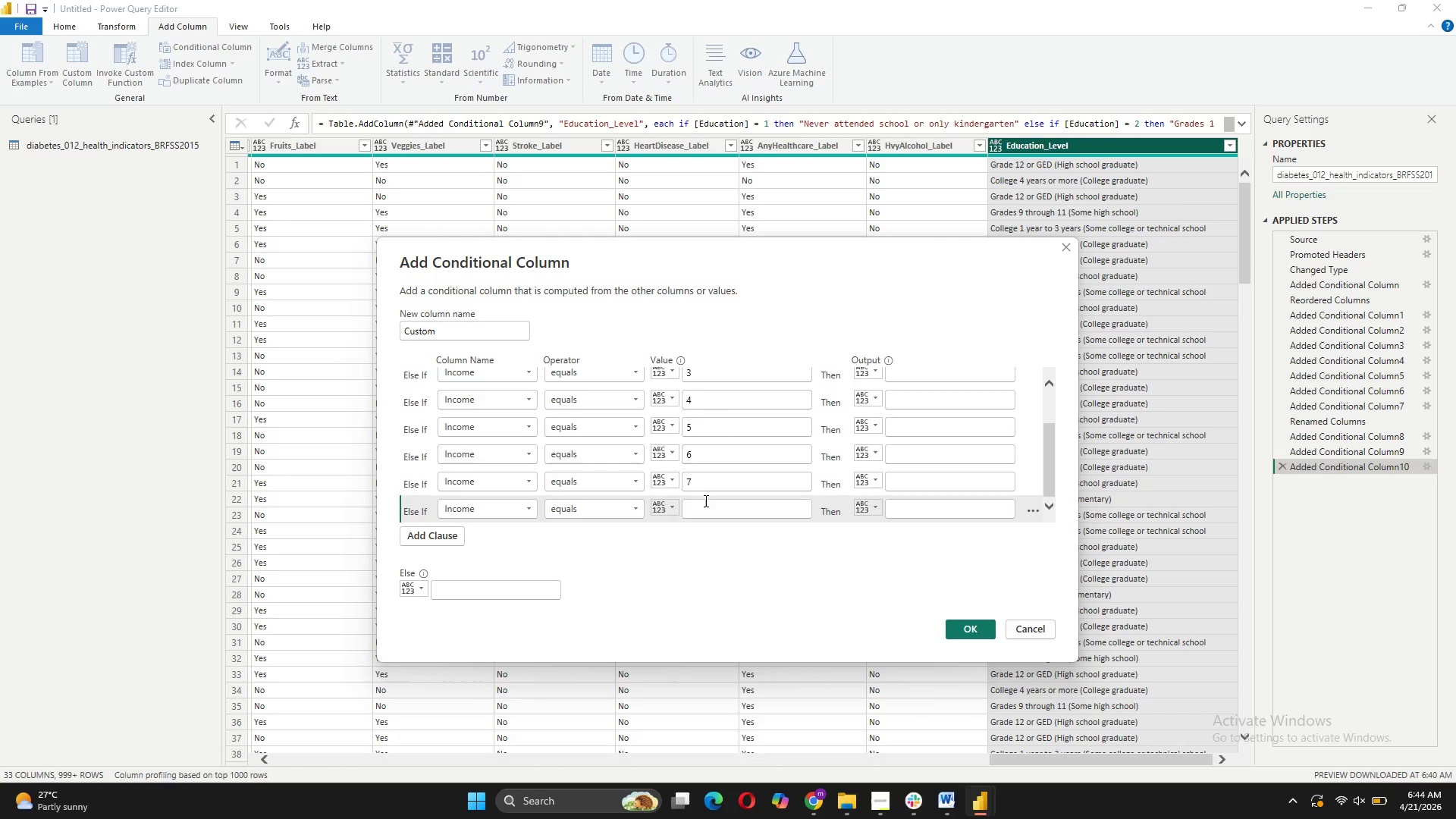 
key(8)
 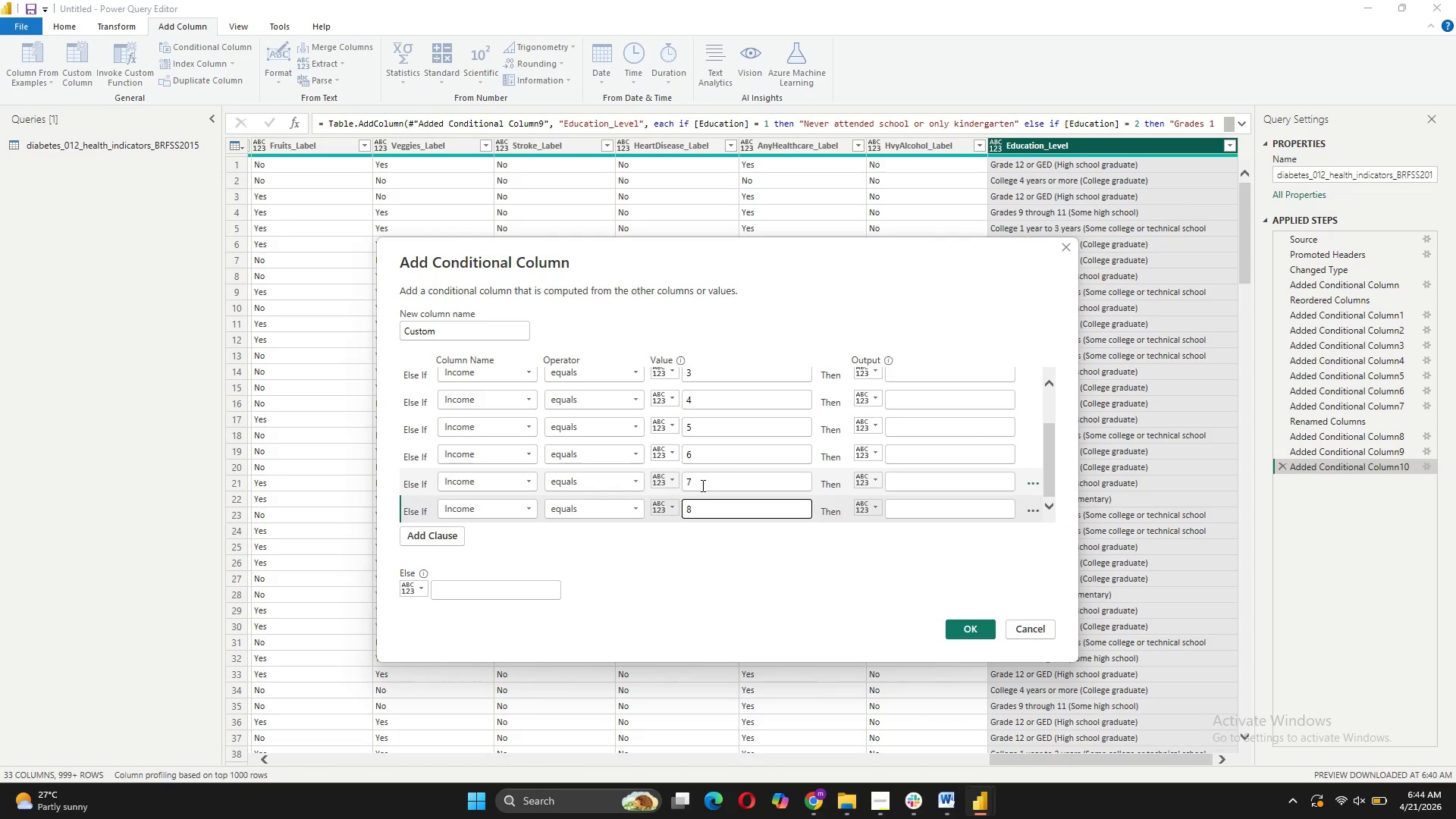 
wait(6.2)
 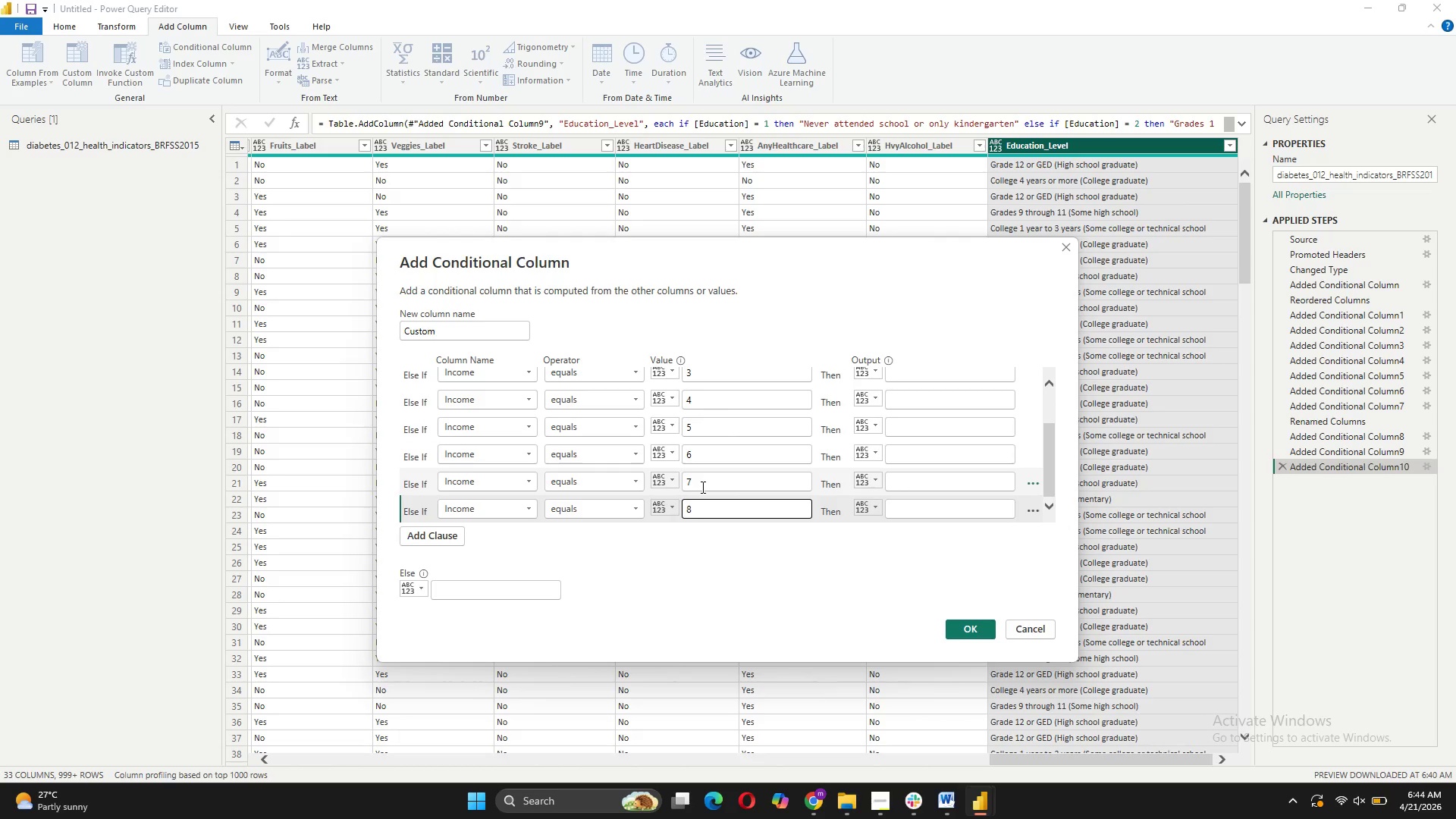 
scroll: coordinate [881, 482], scroll_direction: up, amount: 9.0
 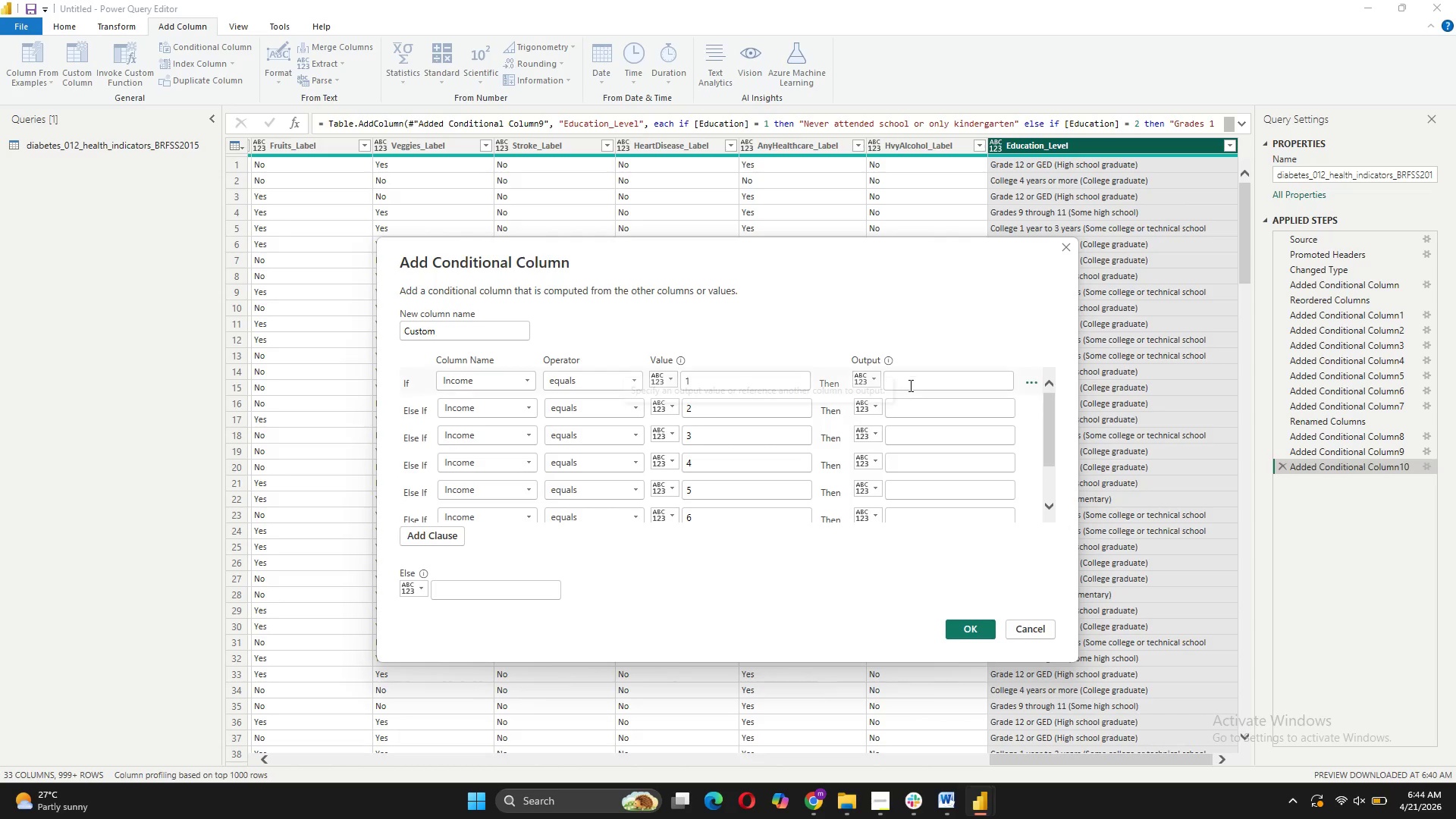 
left_click([909, 386])
 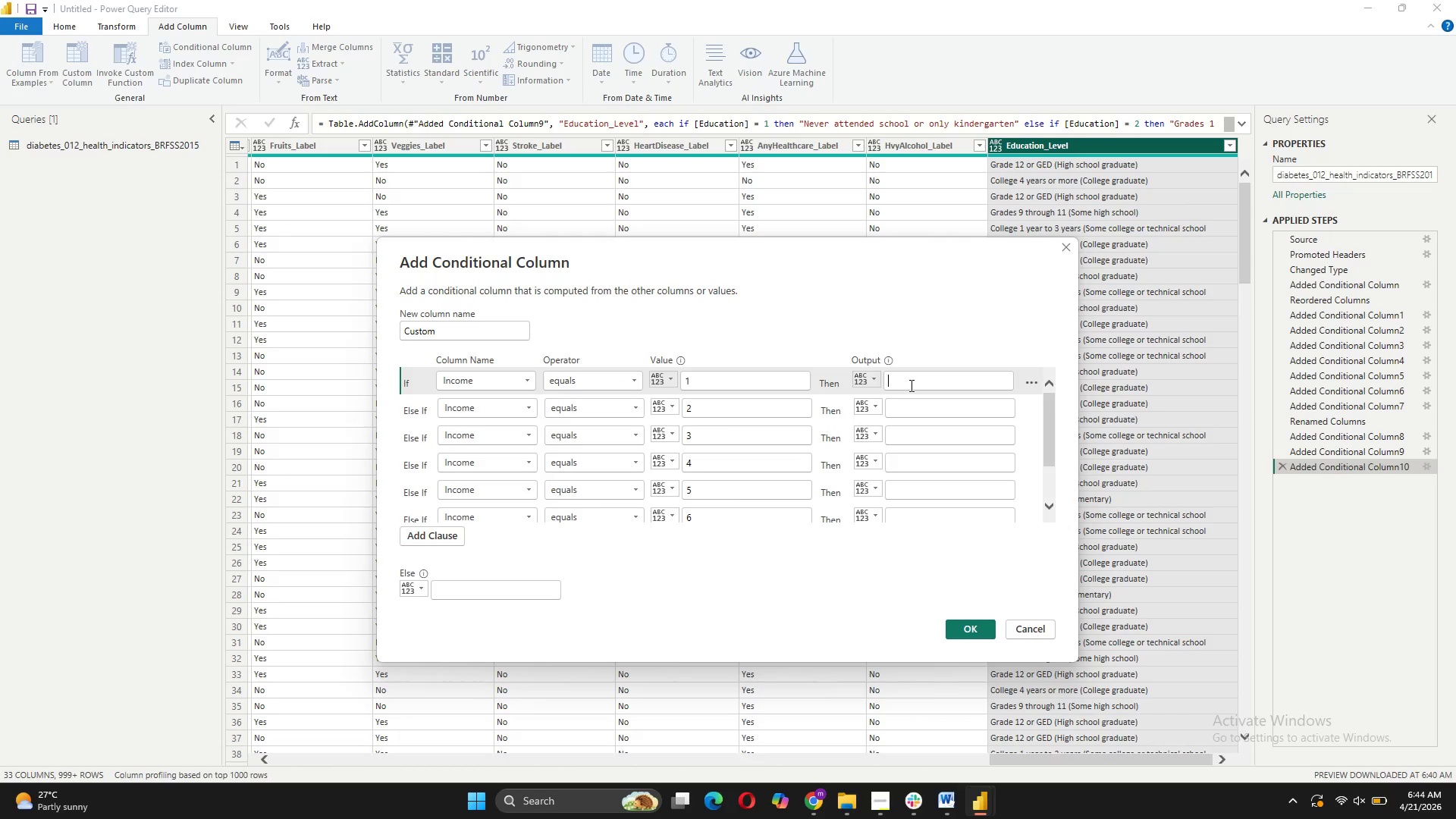 
type(Less than $10,000)
 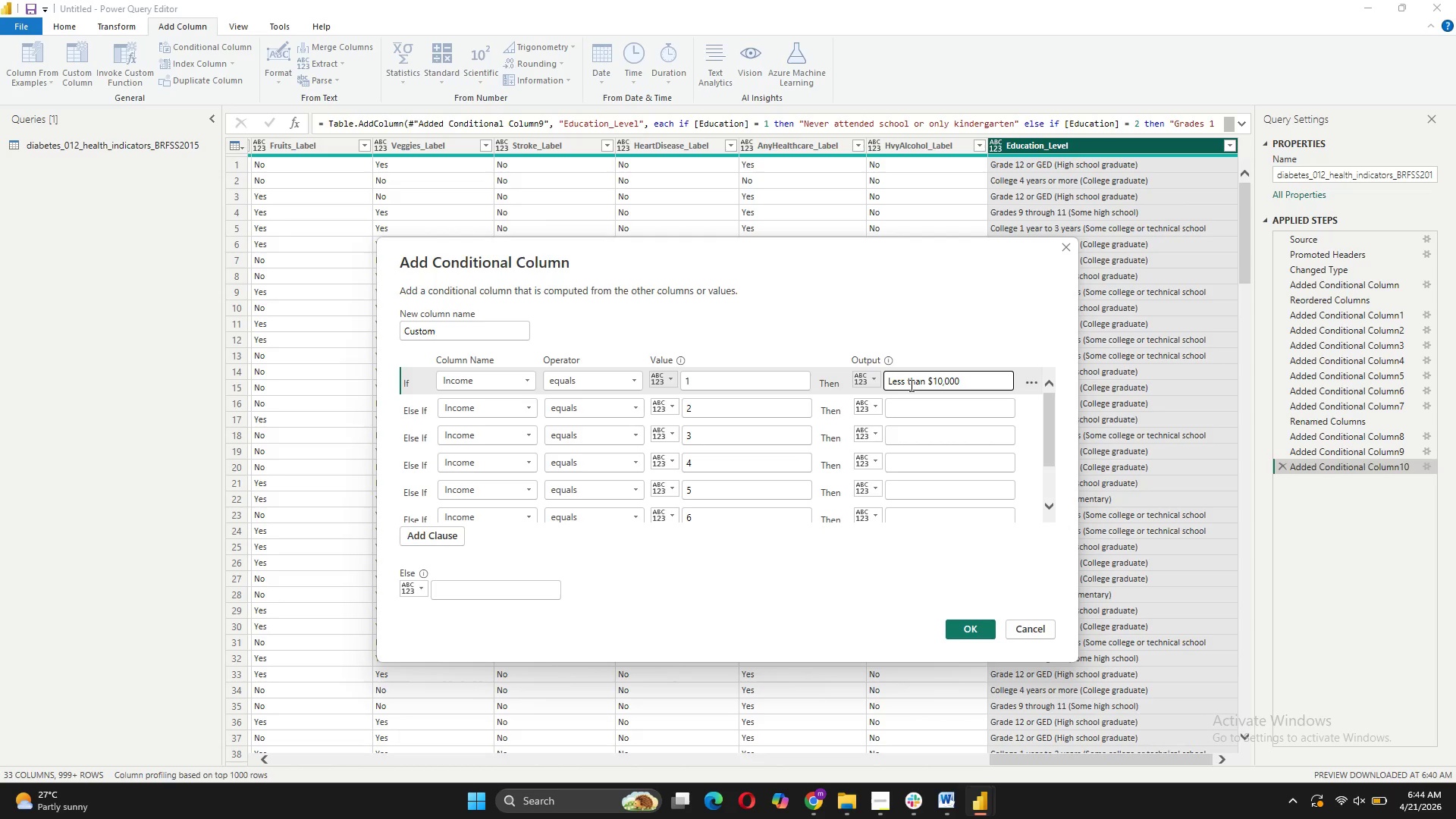 
wait(5.48)
 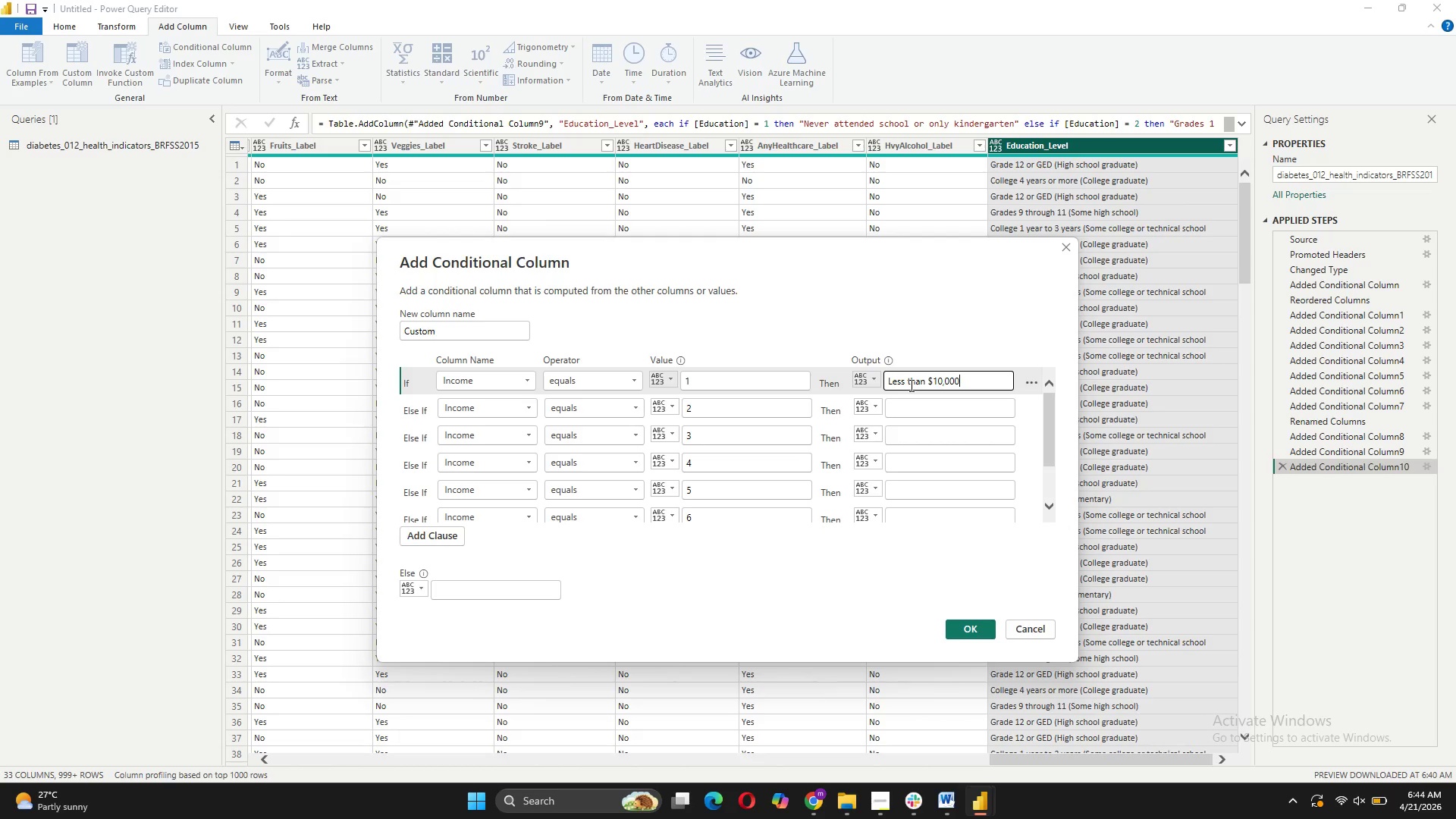 
left_click([935, 413])
 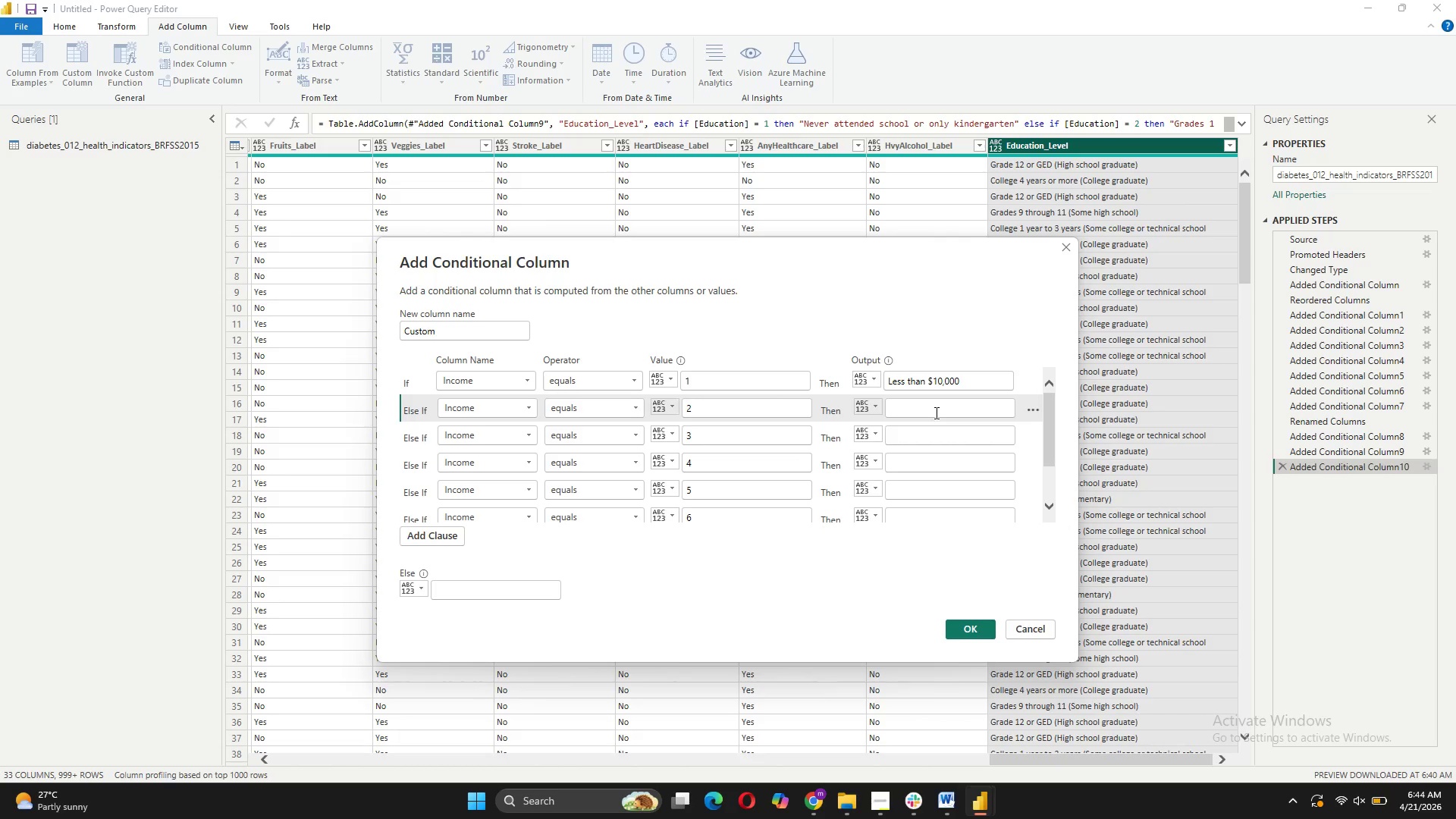 
type(10,00 )
key(Backspace)
type(0 - 14,999)
 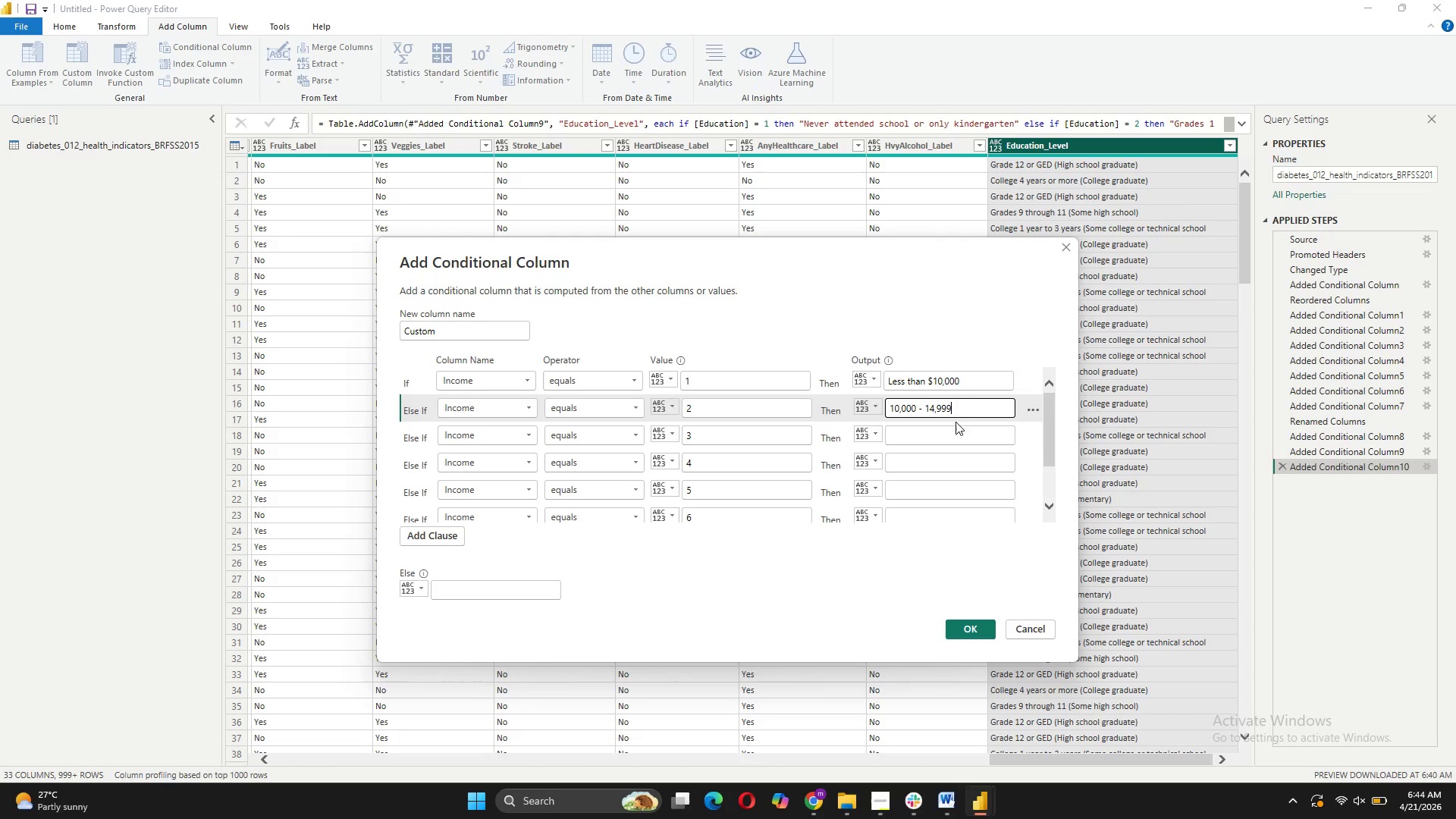 
left_click([956, 426])
 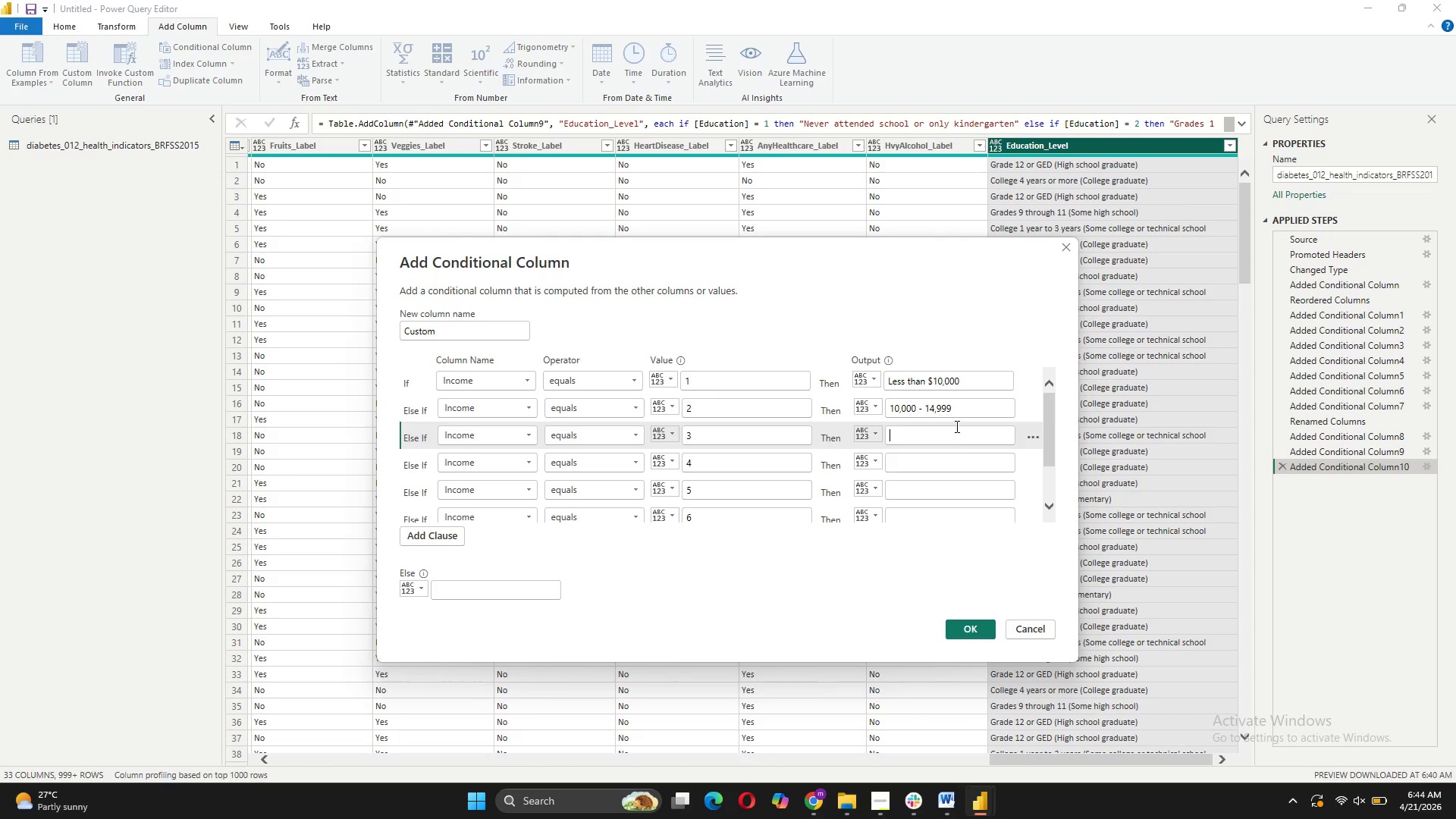 
type(15000)
 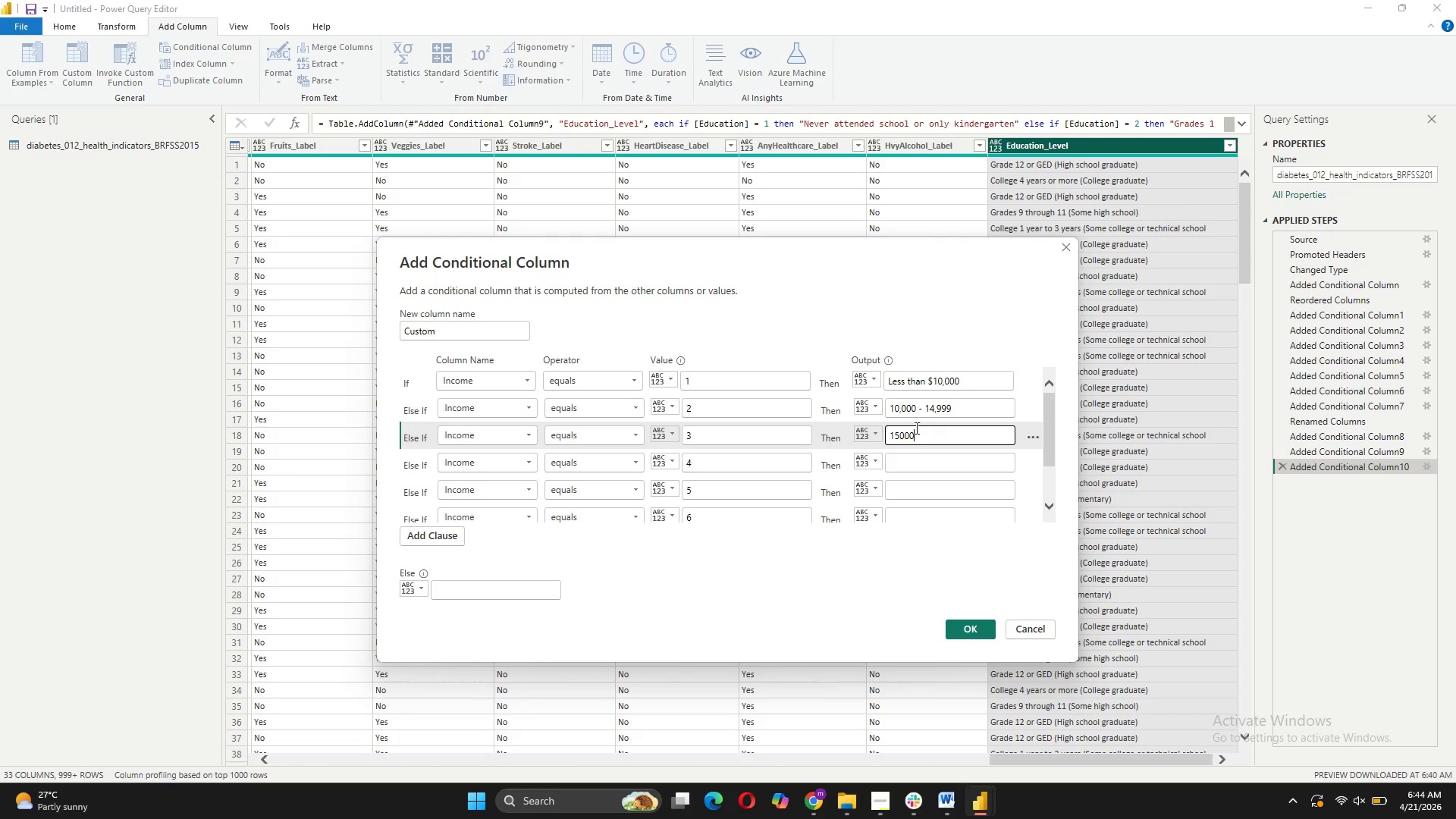 
left_click([898, 434])
 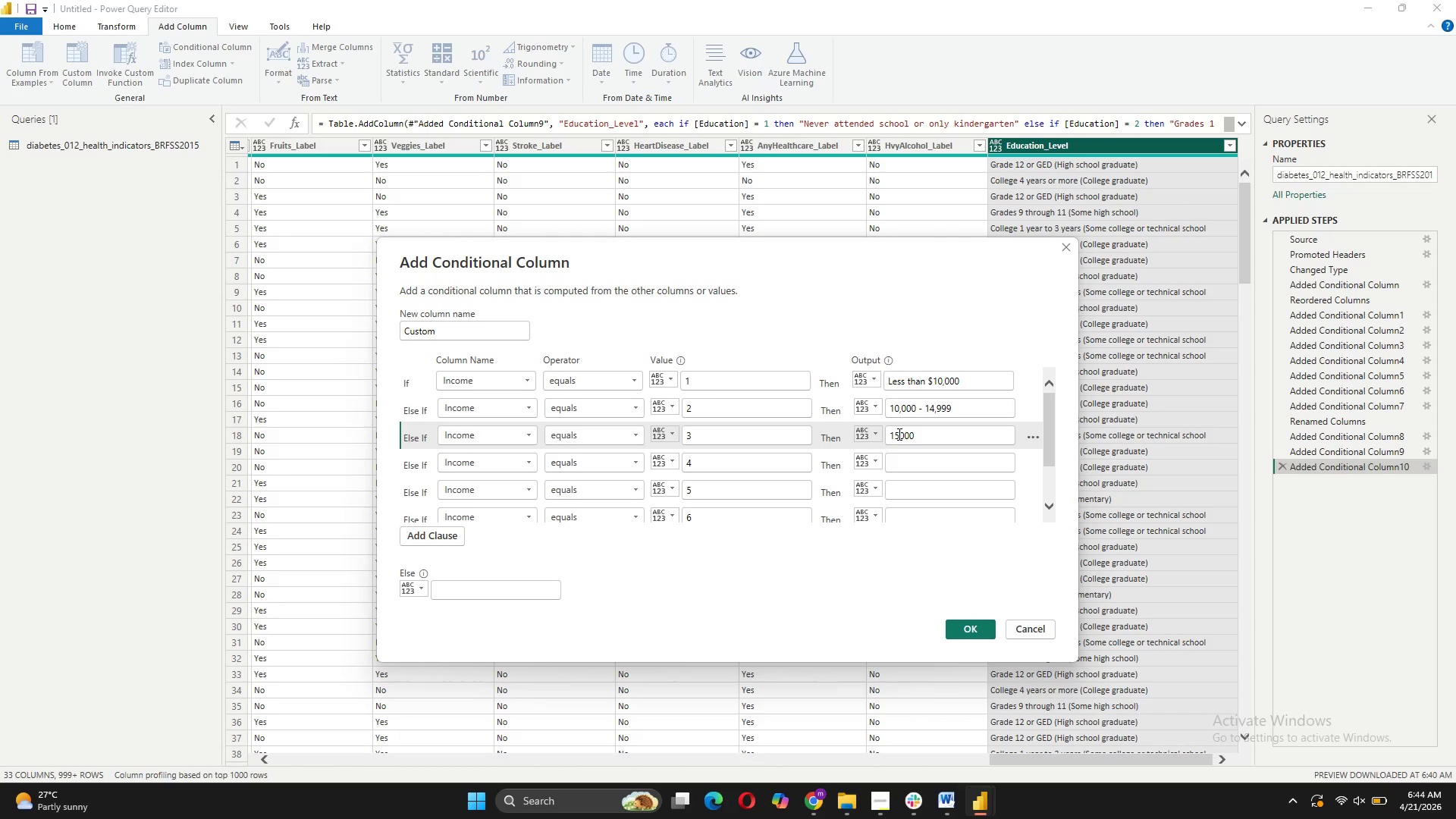 
key(Comma)
 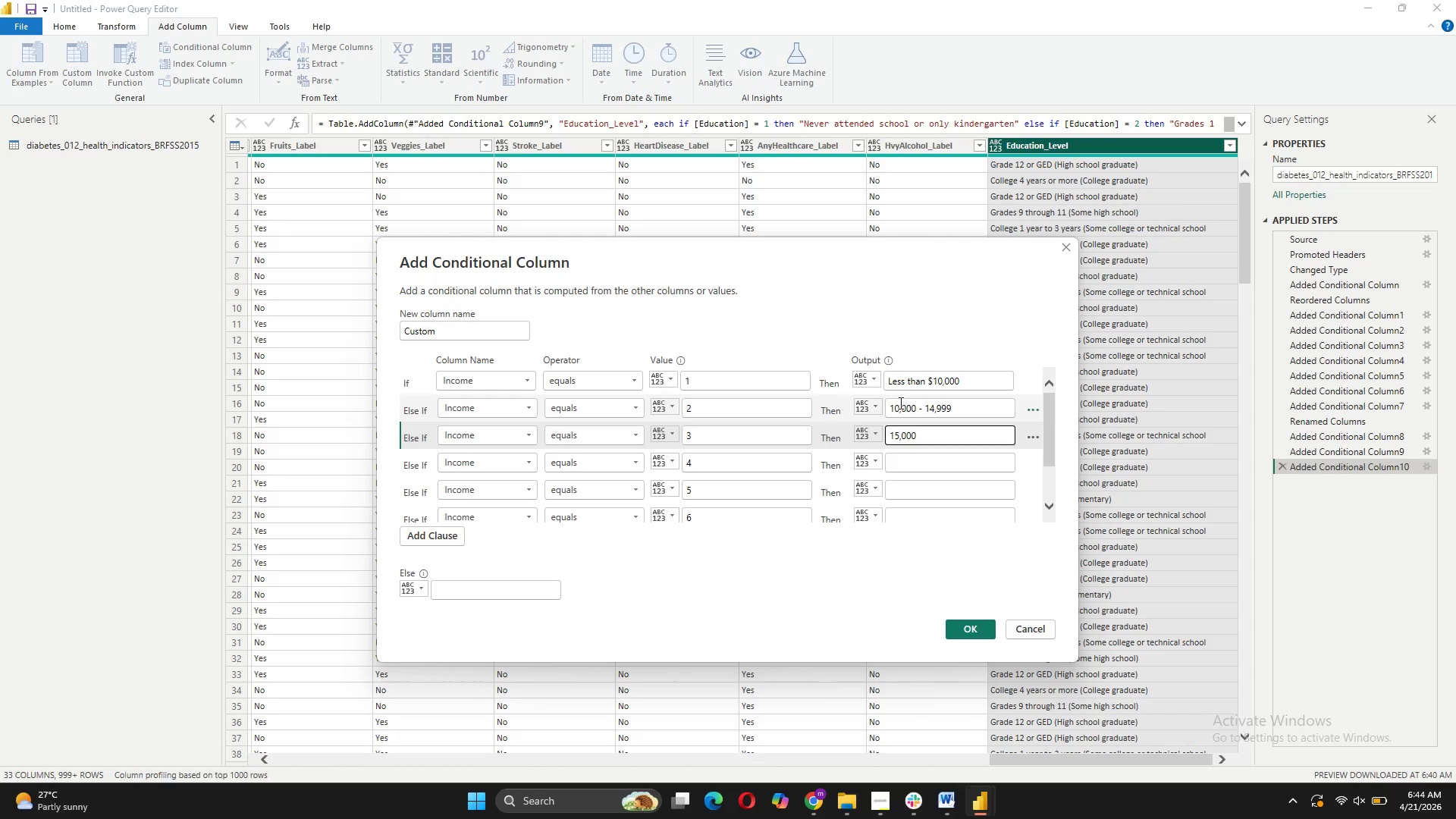 
left_click([891, 410])
 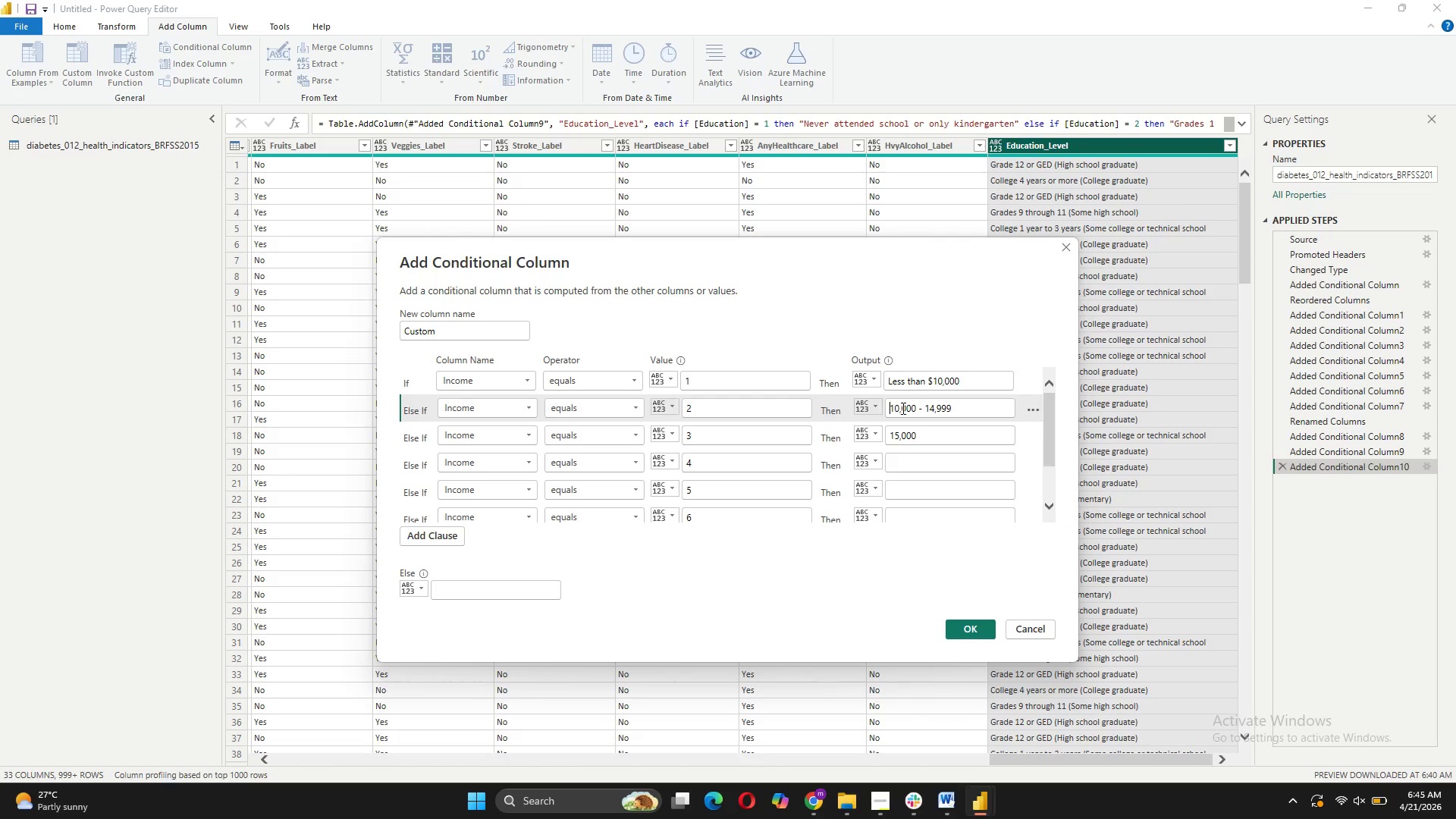 
key(Shift+4)
 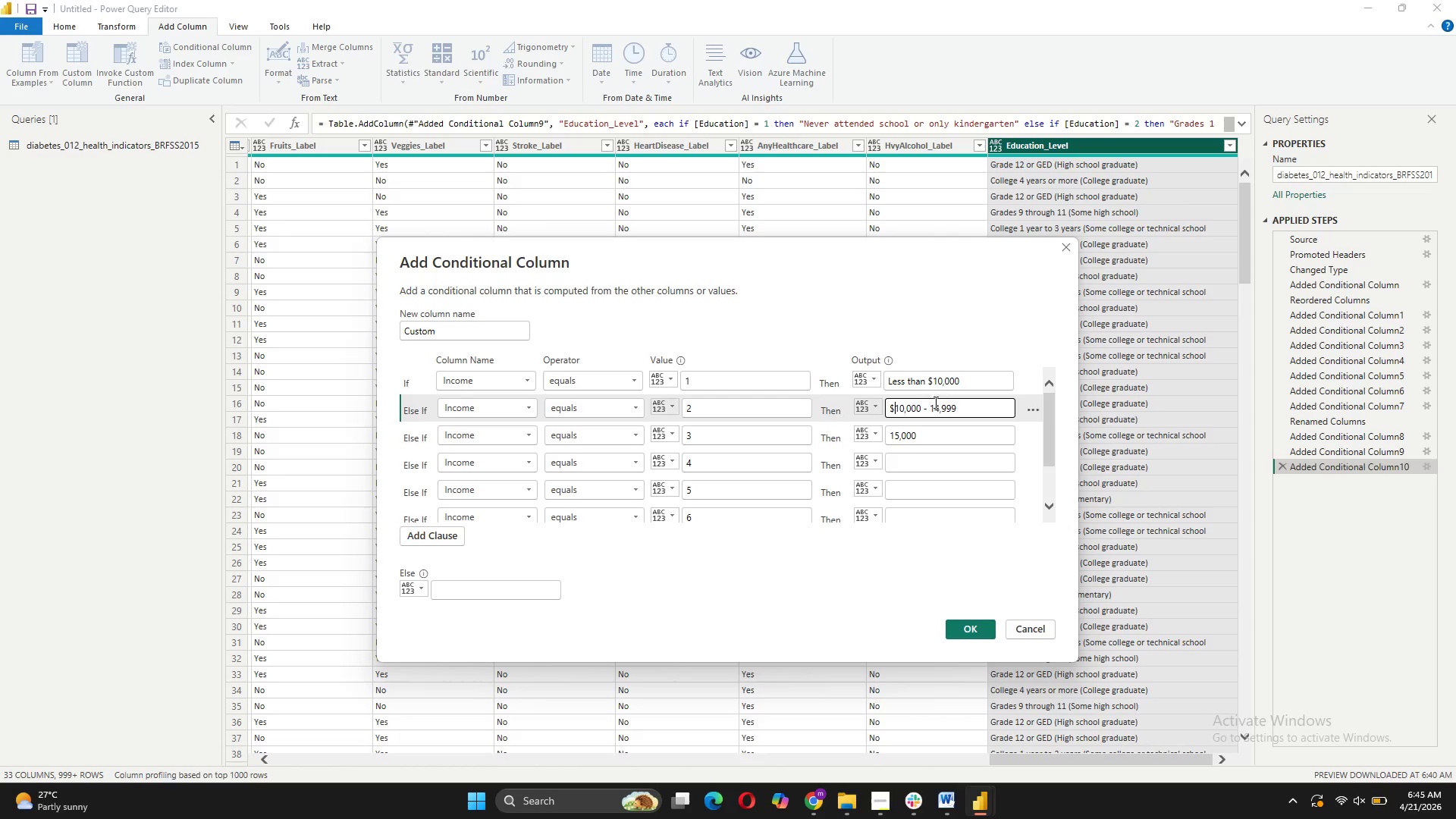 
left_click([930, 406])
 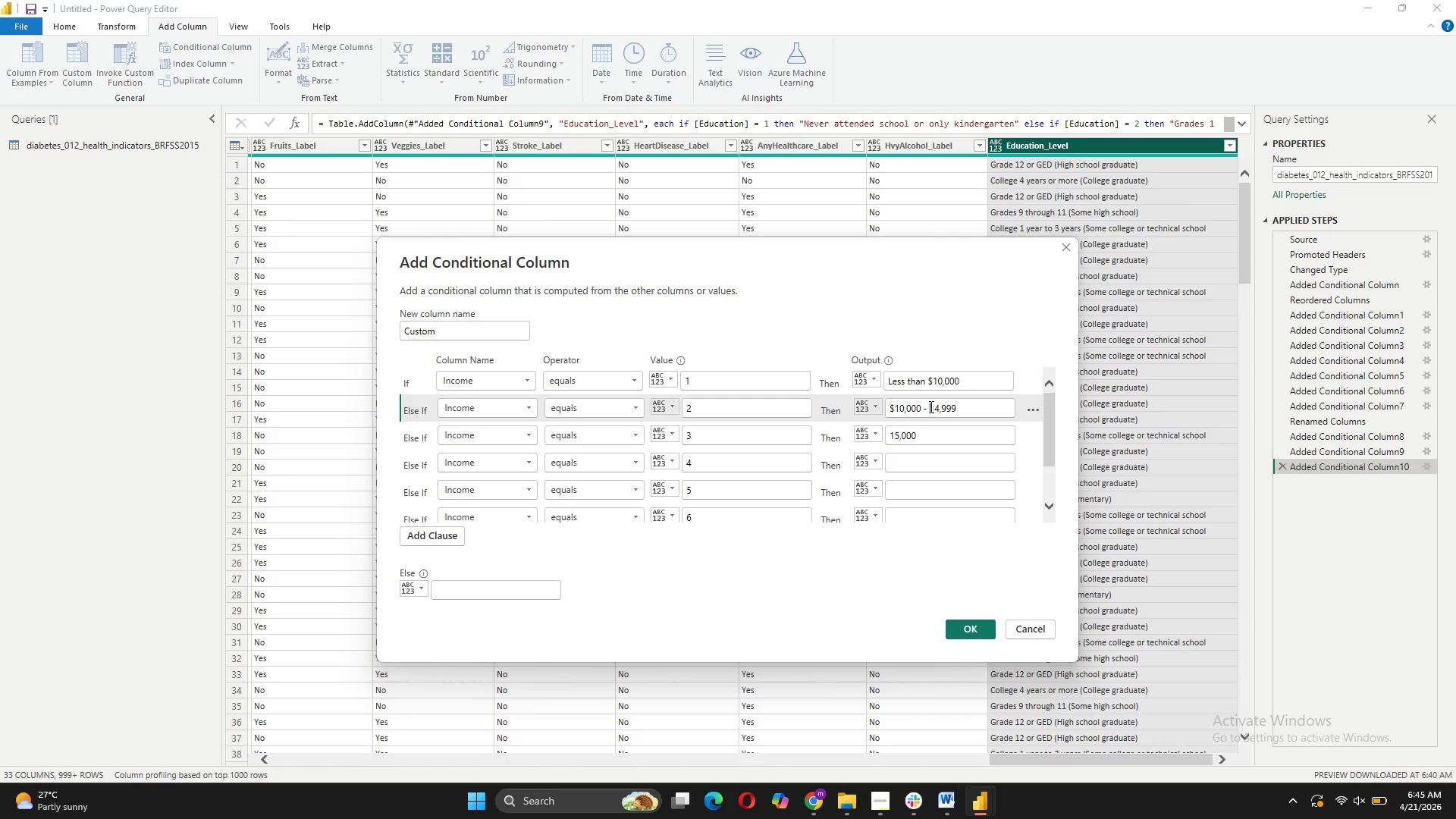 
key(Shift+4)
 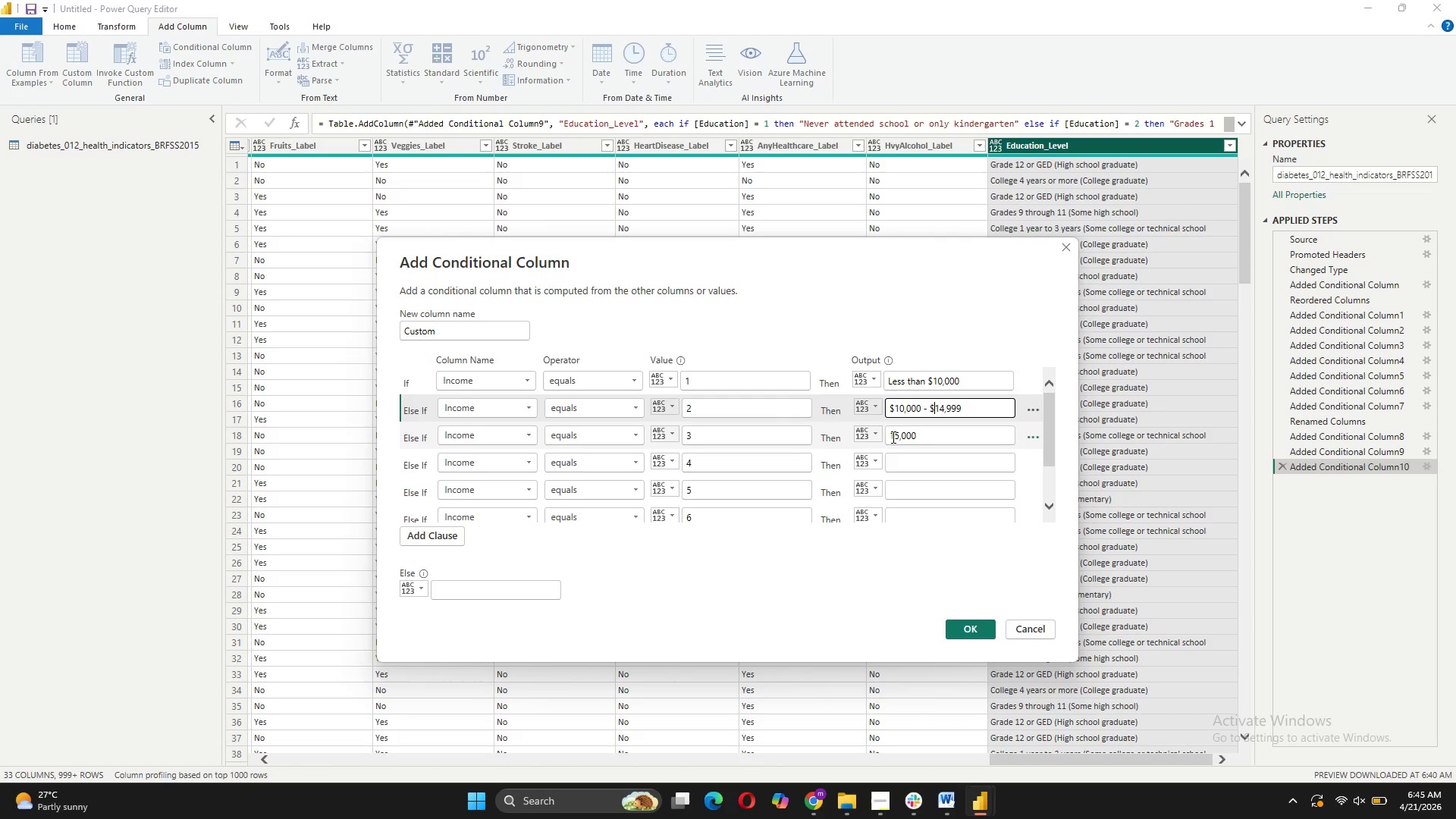 
left_click([890, 438])
 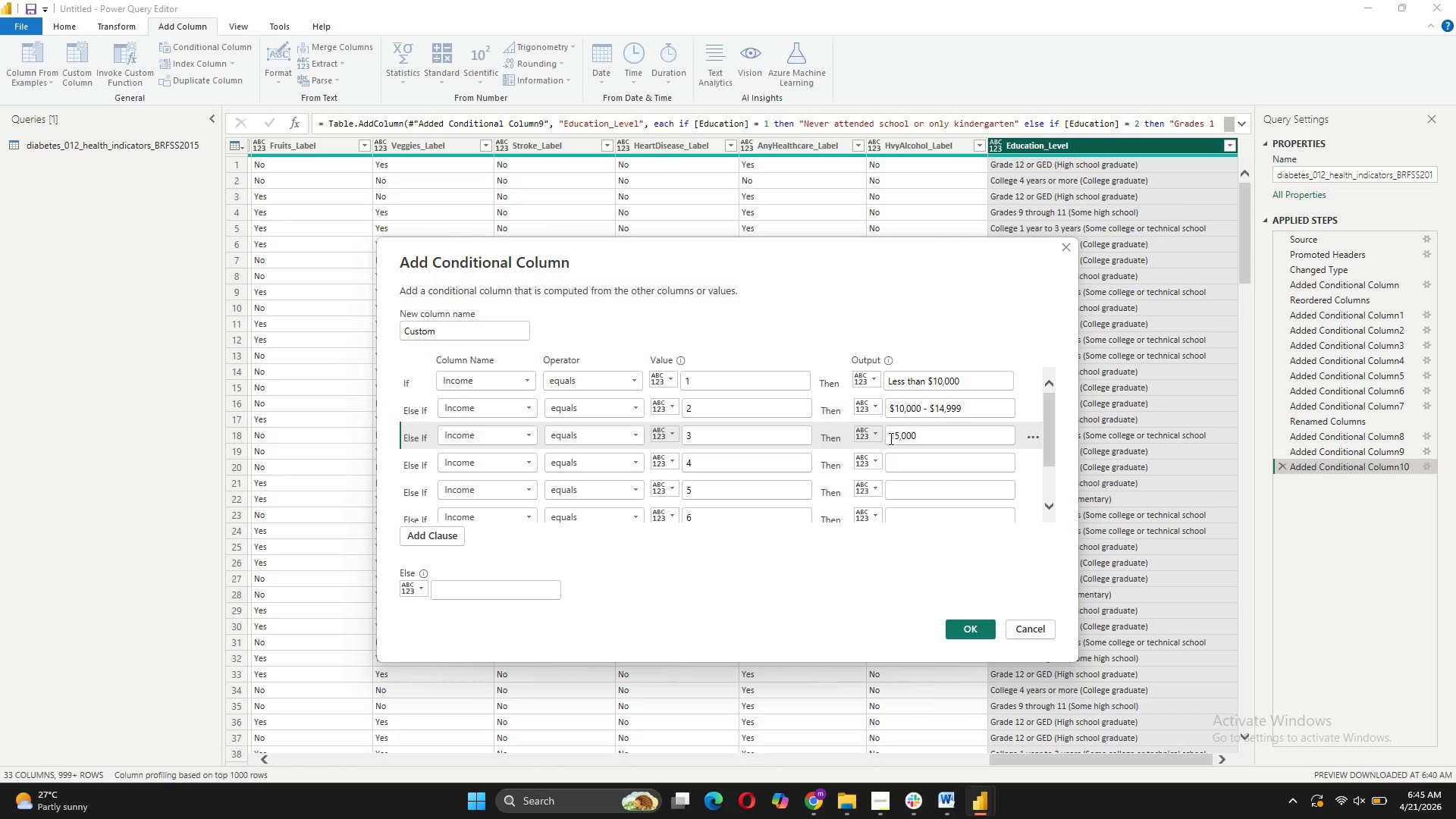 
key(Shift+4)
 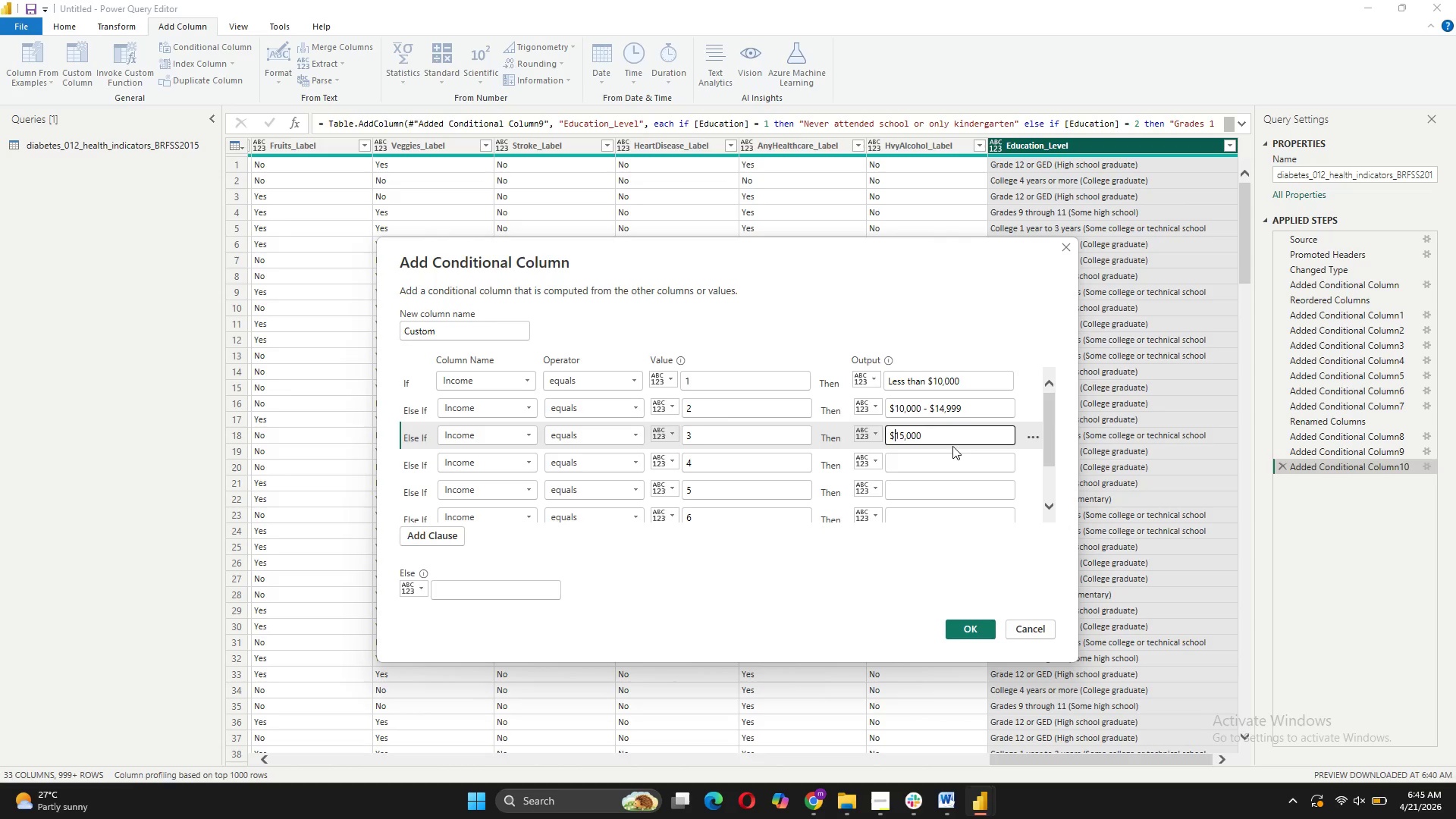 
left_click([931, 435])
 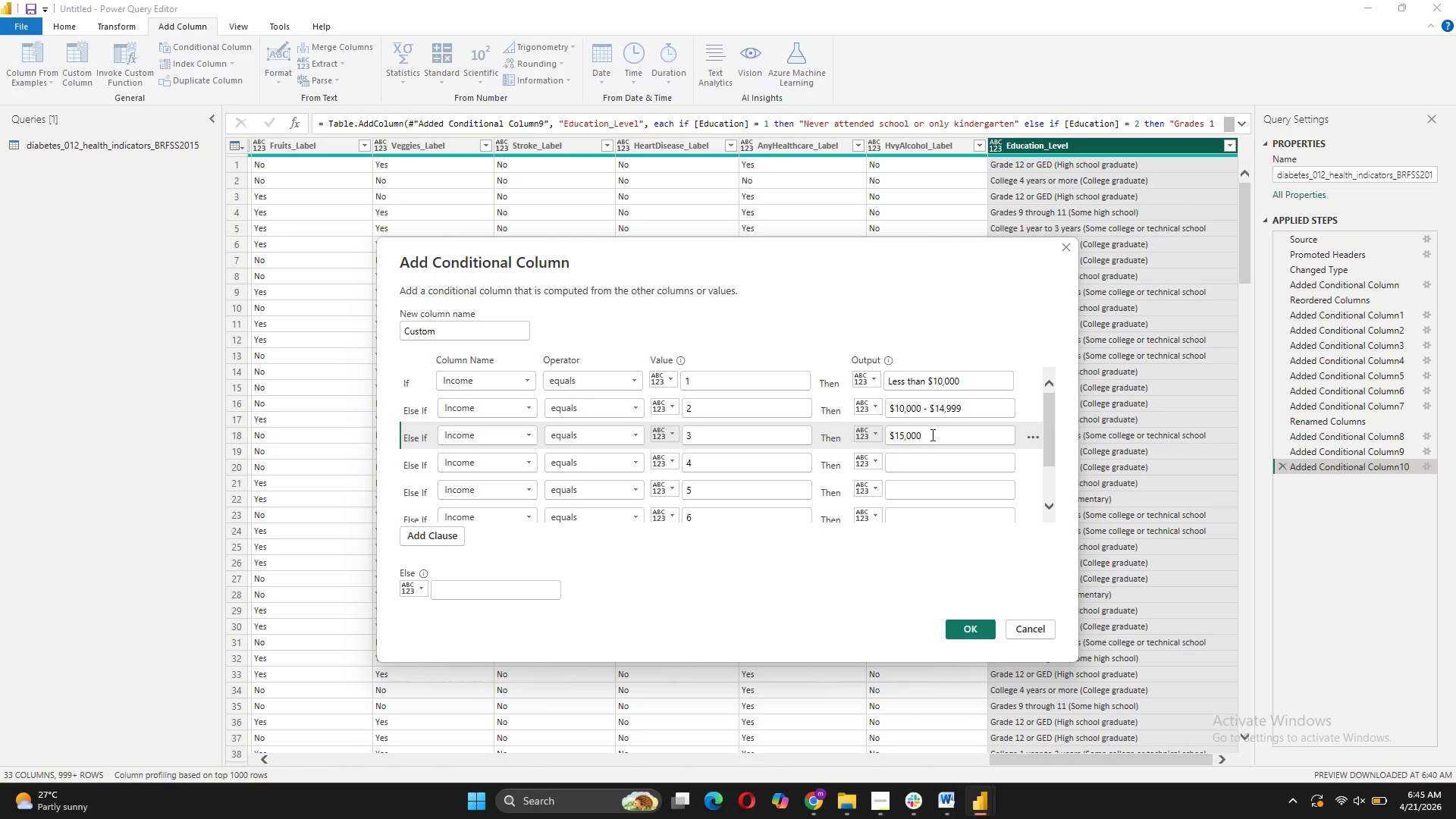 
key(Space)
 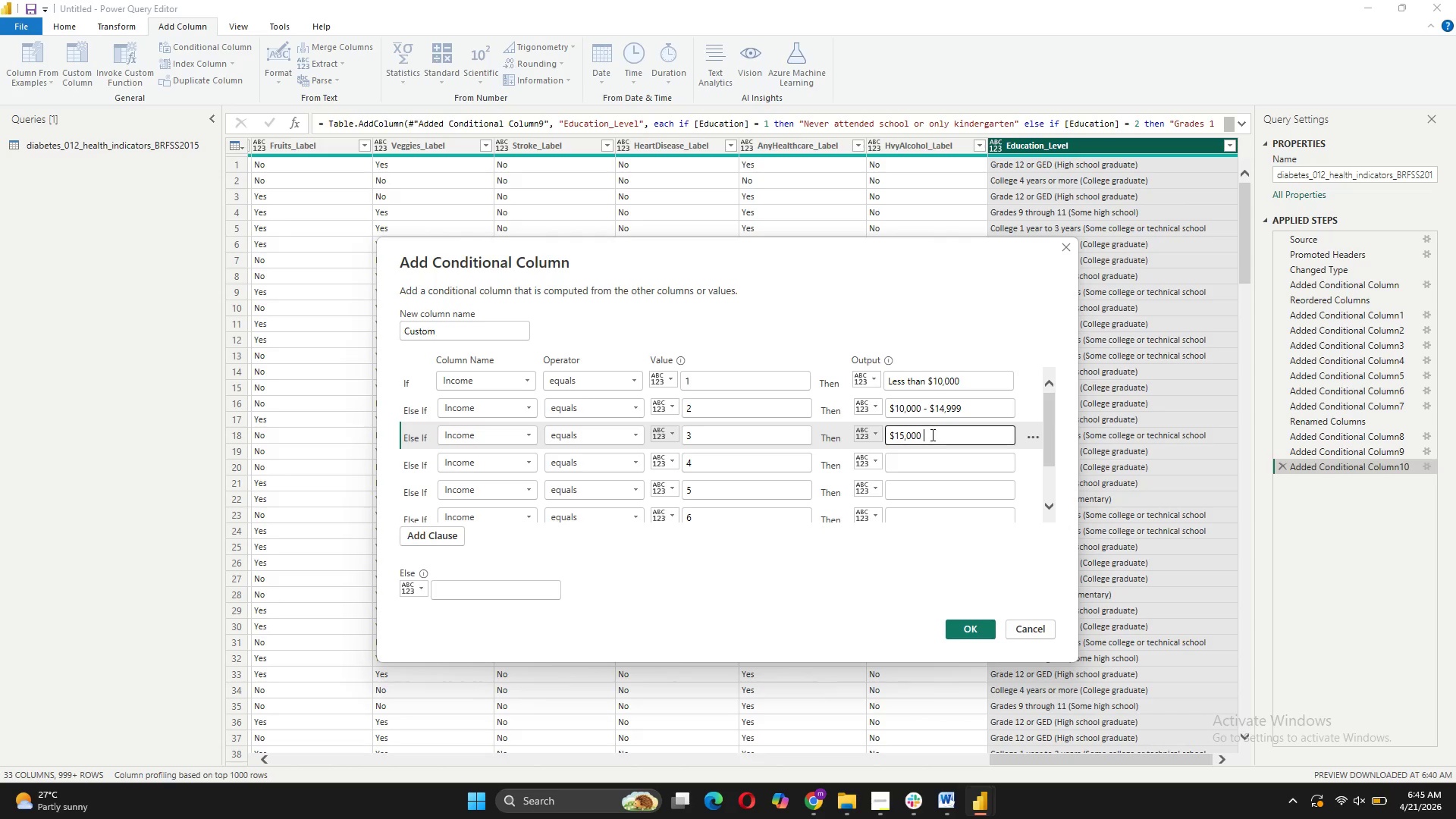 
key(Minus)
 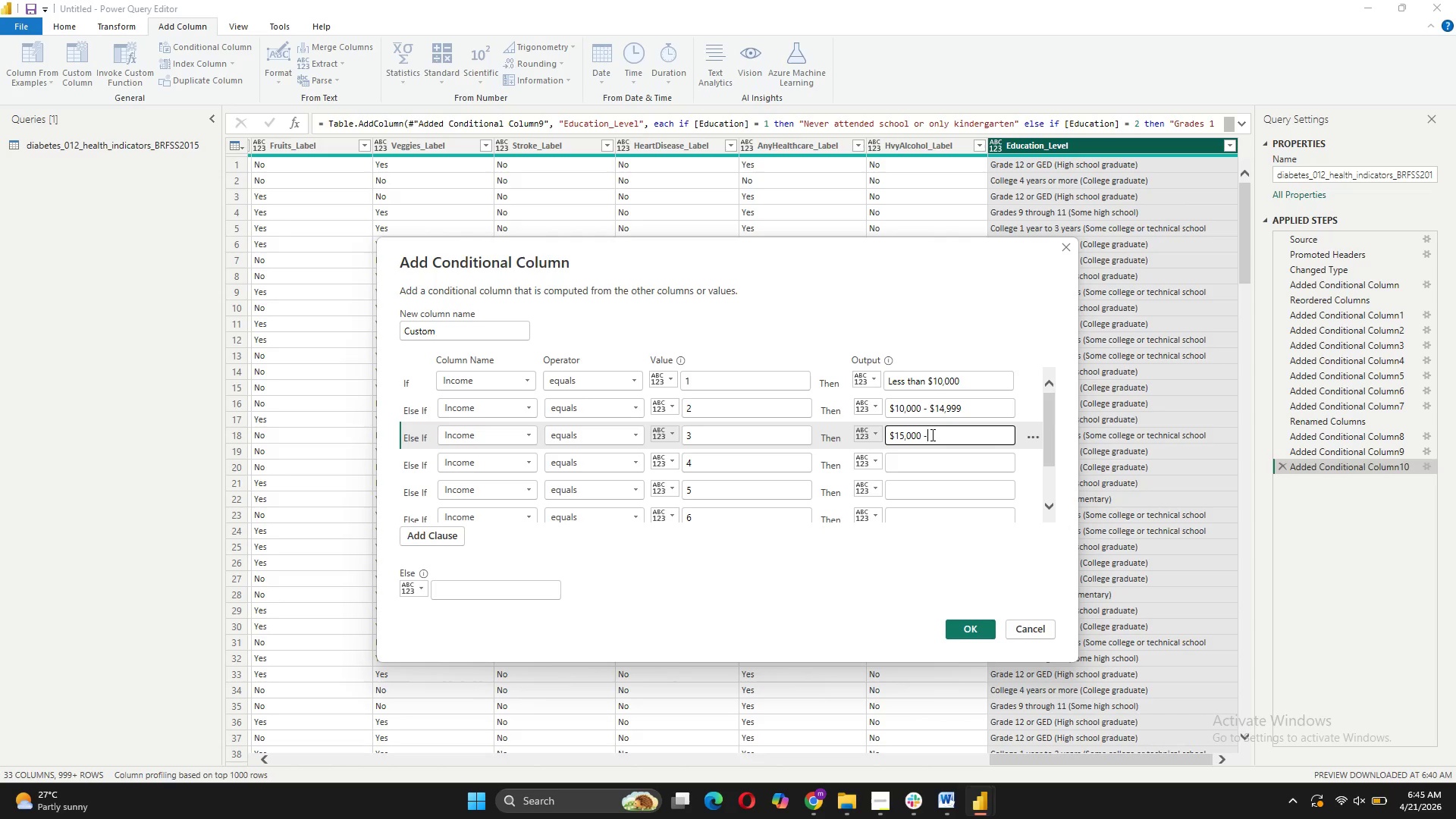 
key(Space)
 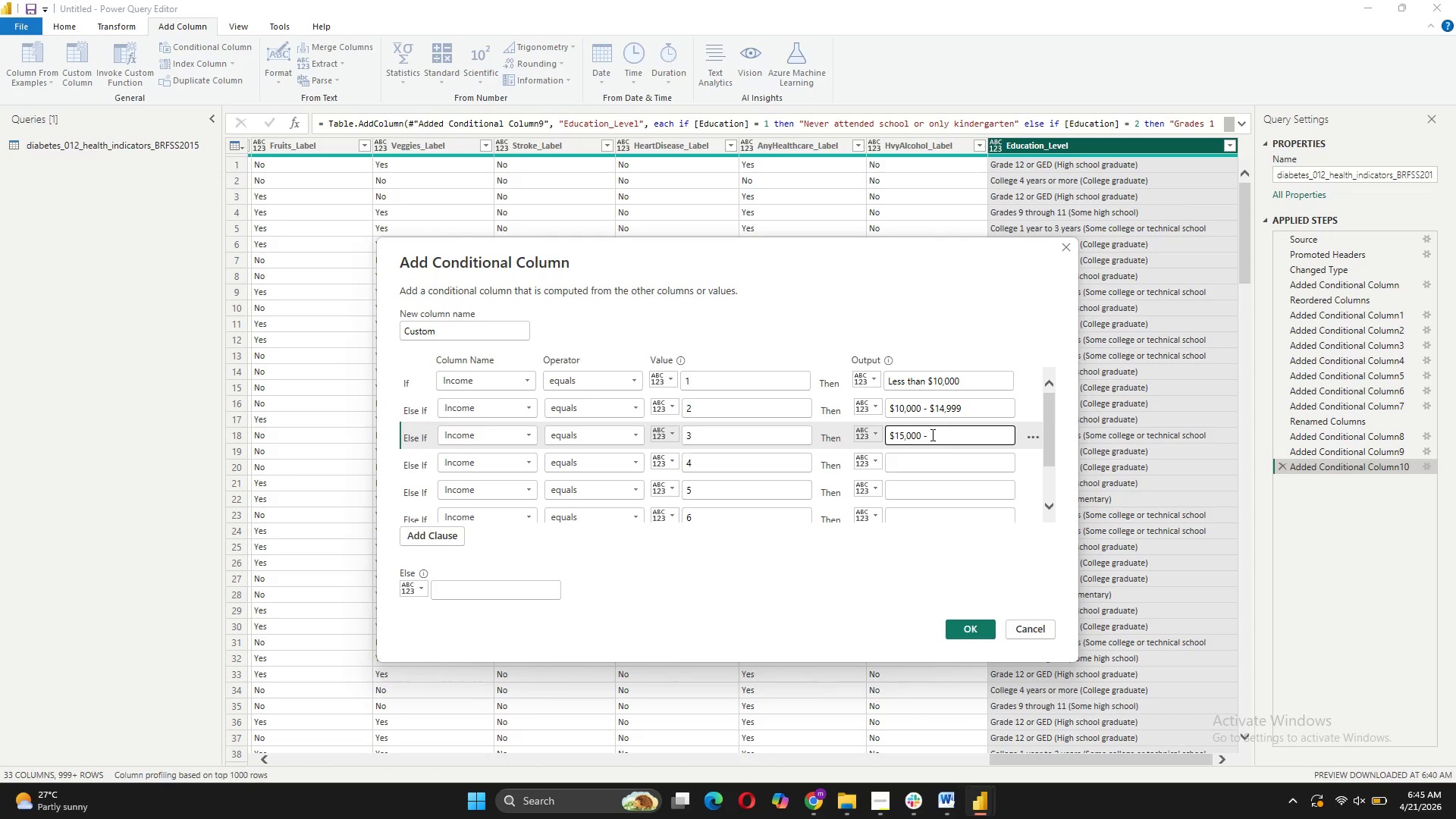 
type($19,999)
 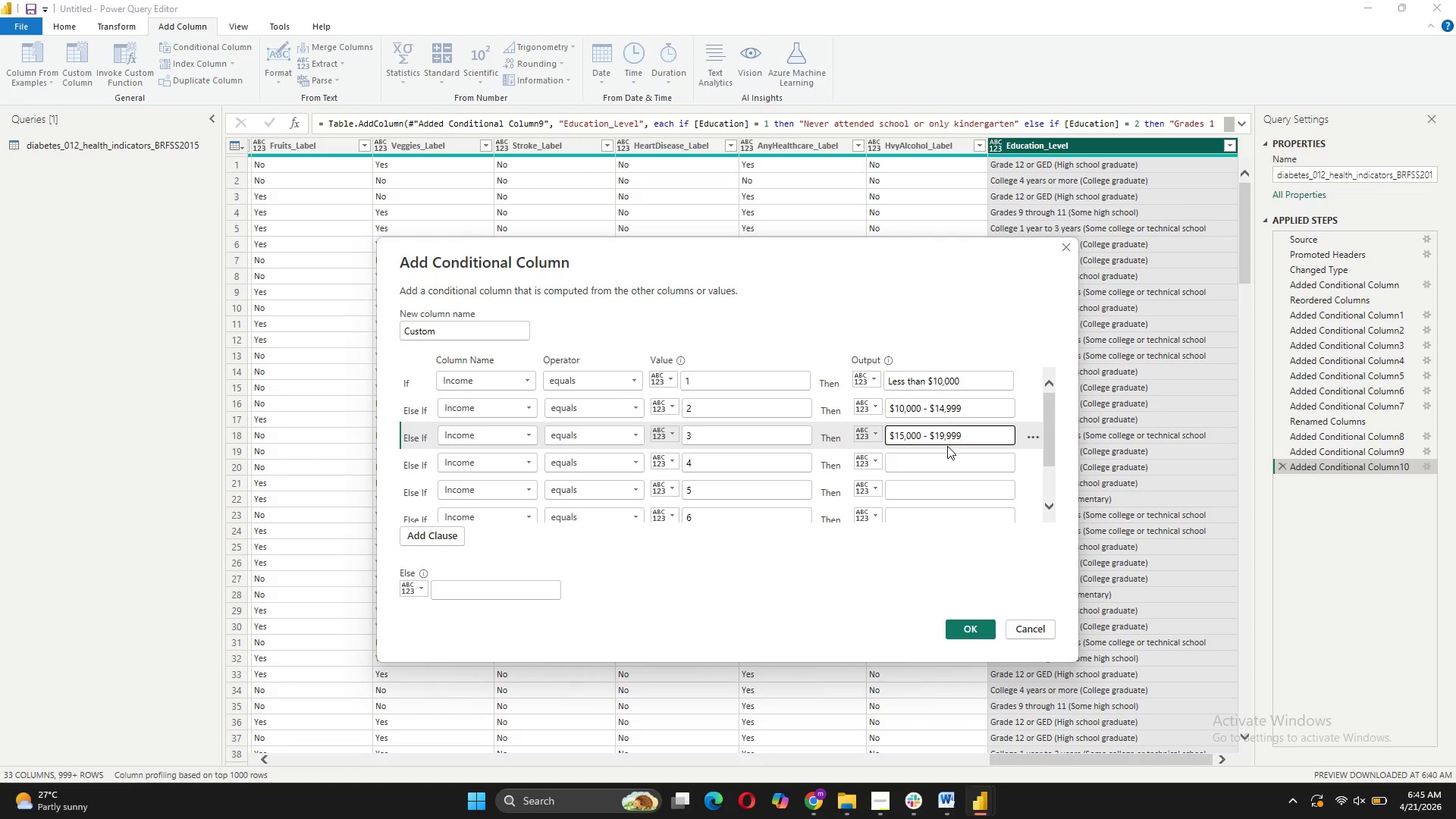 
left_click([925, 463])
 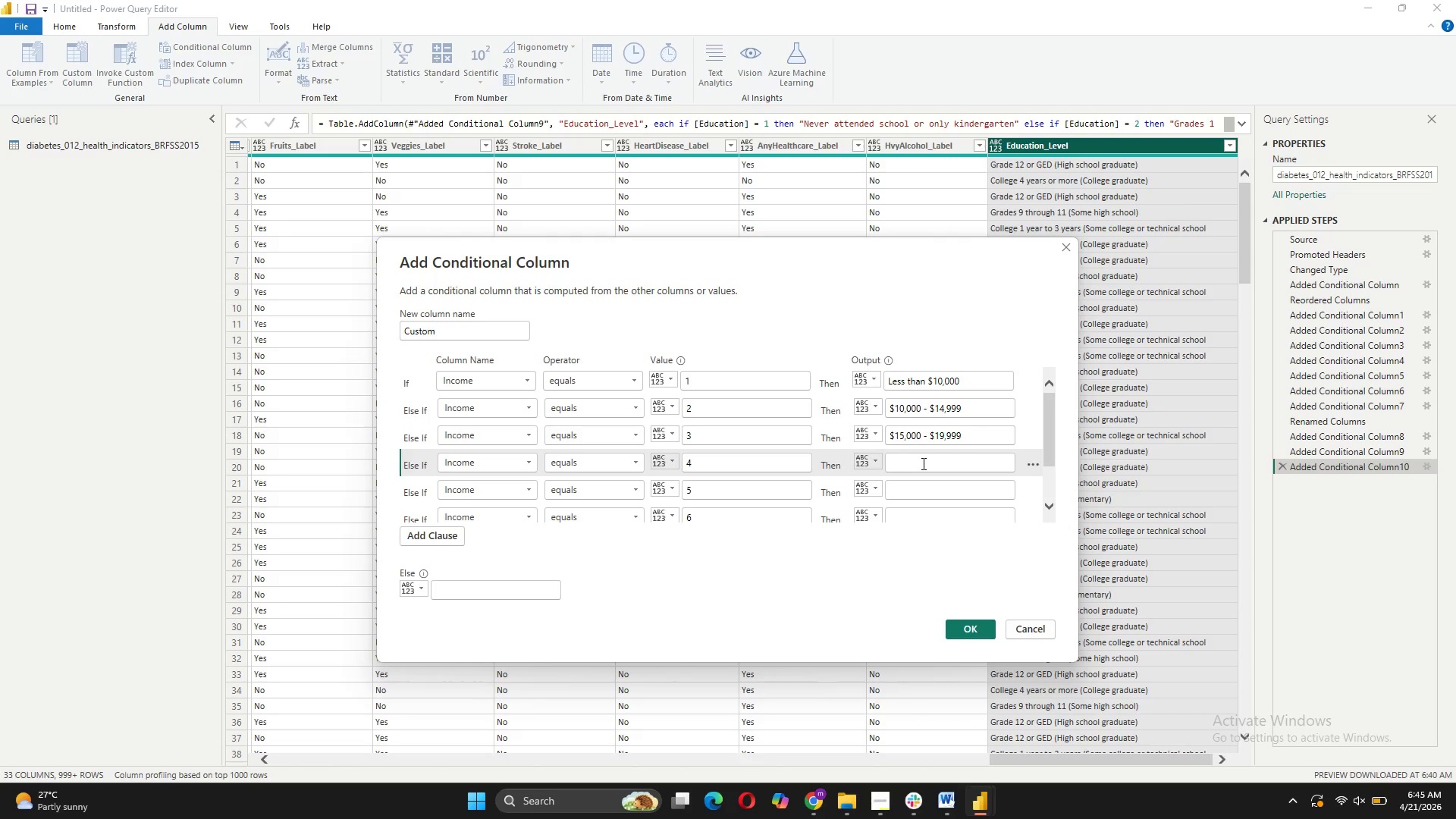 
type($20,000 - $24,00)
key(Backspace)
key(Backspace)
type(999)
 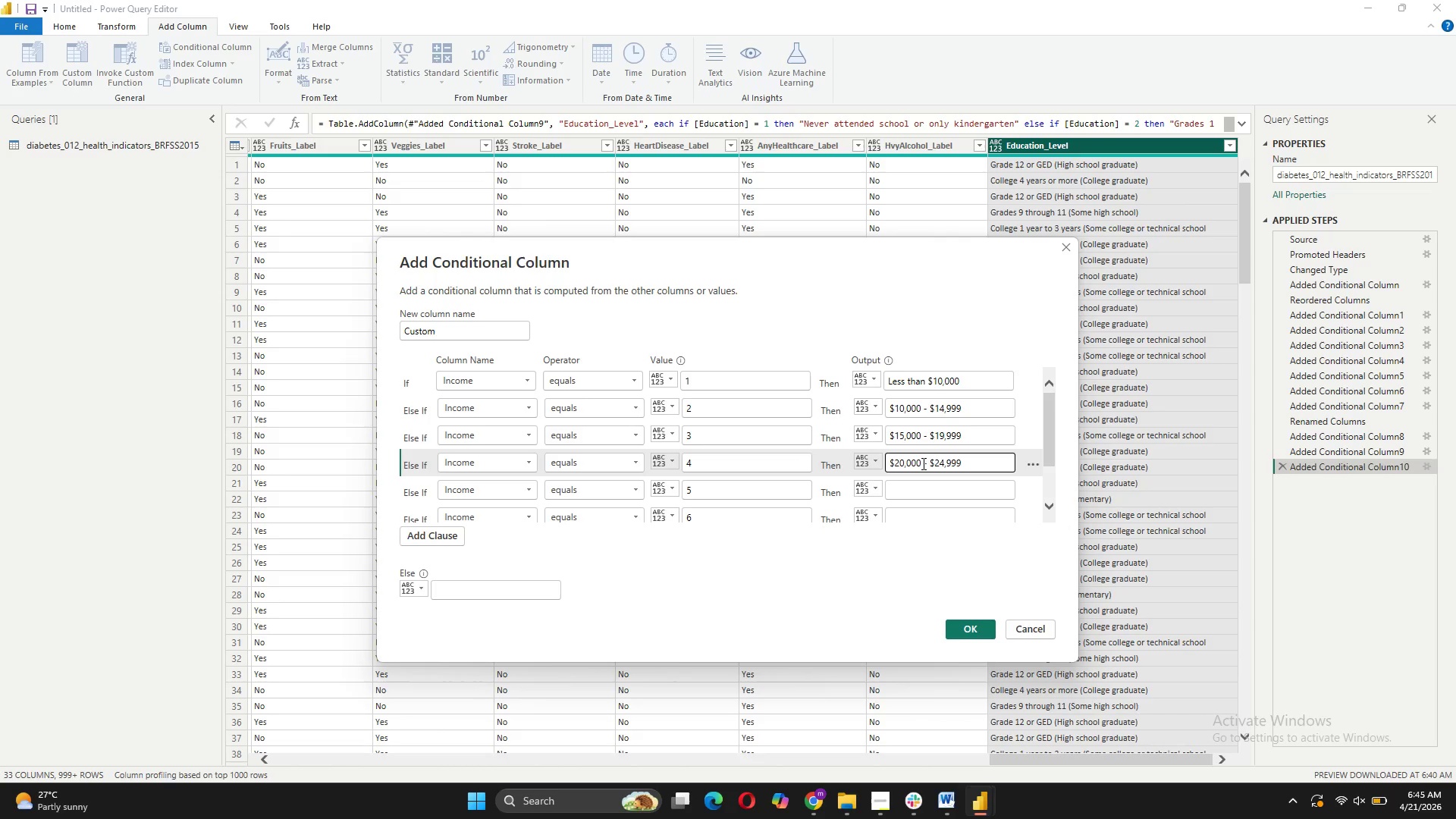 
left_click([927, 487])
 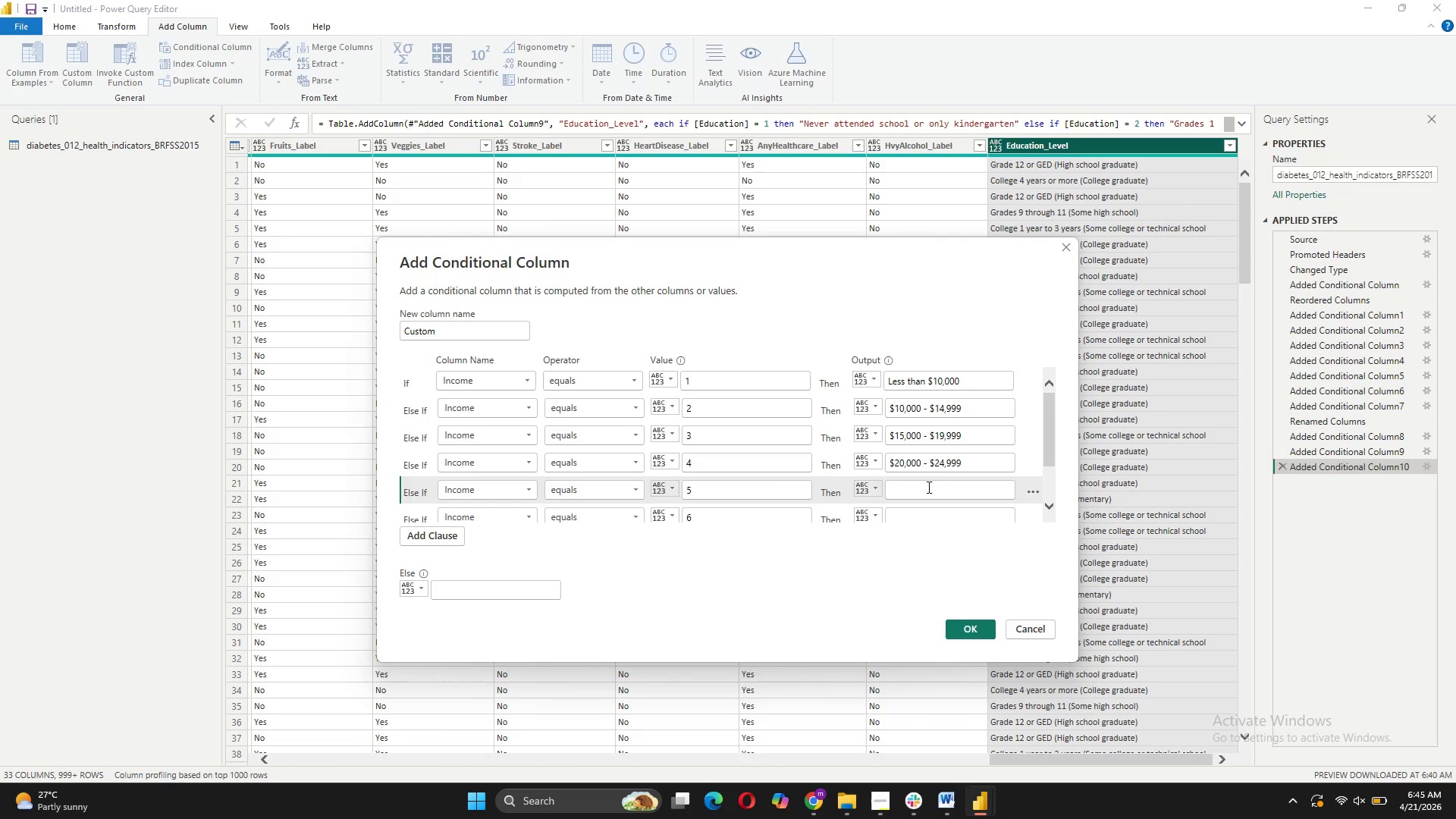 
type($25,000 - $34,0)
key(Backspace)
type(999)
 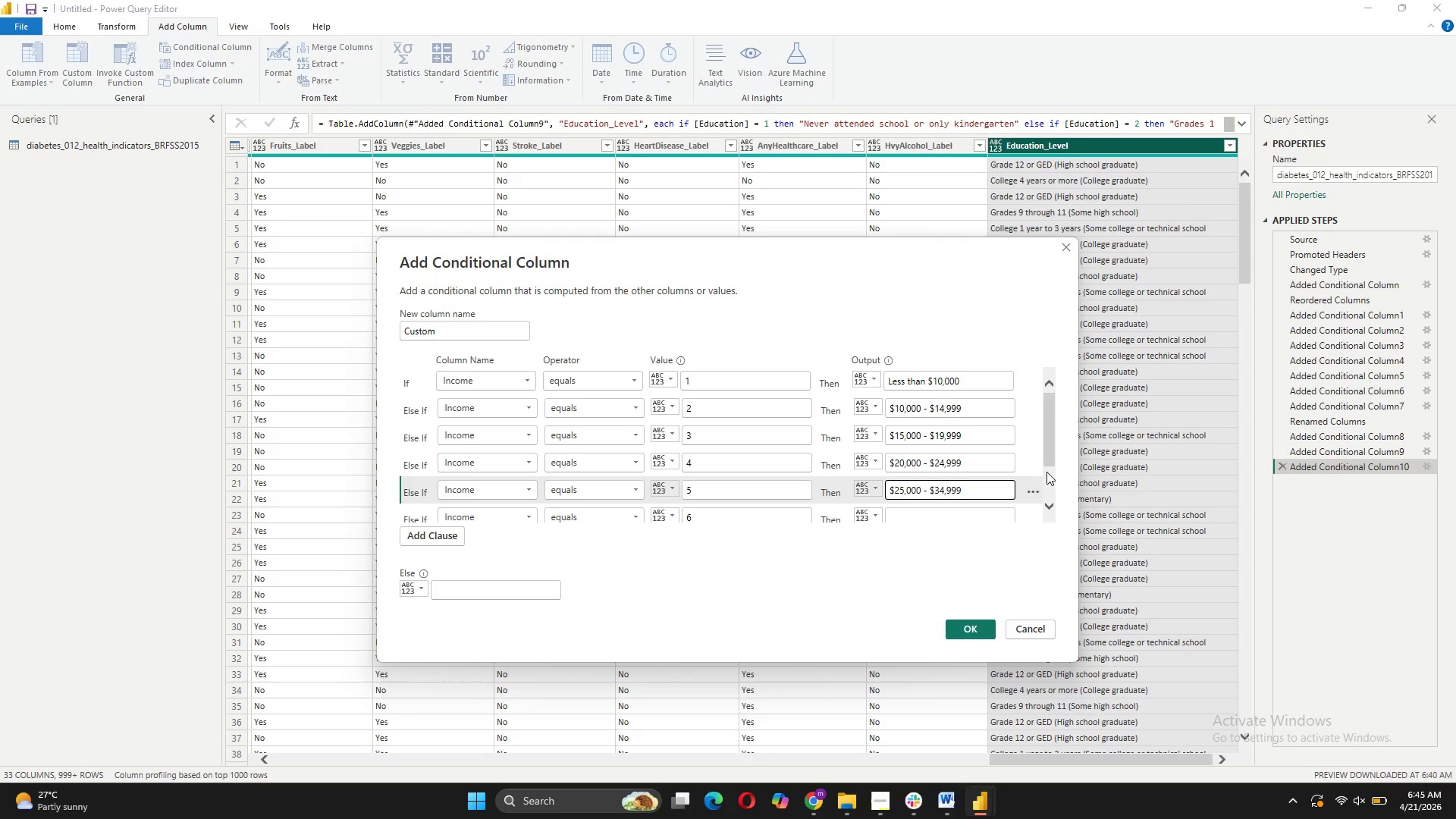 
scroll: coordinate [964, 434], scroll_direction: down, amount: 3.0
 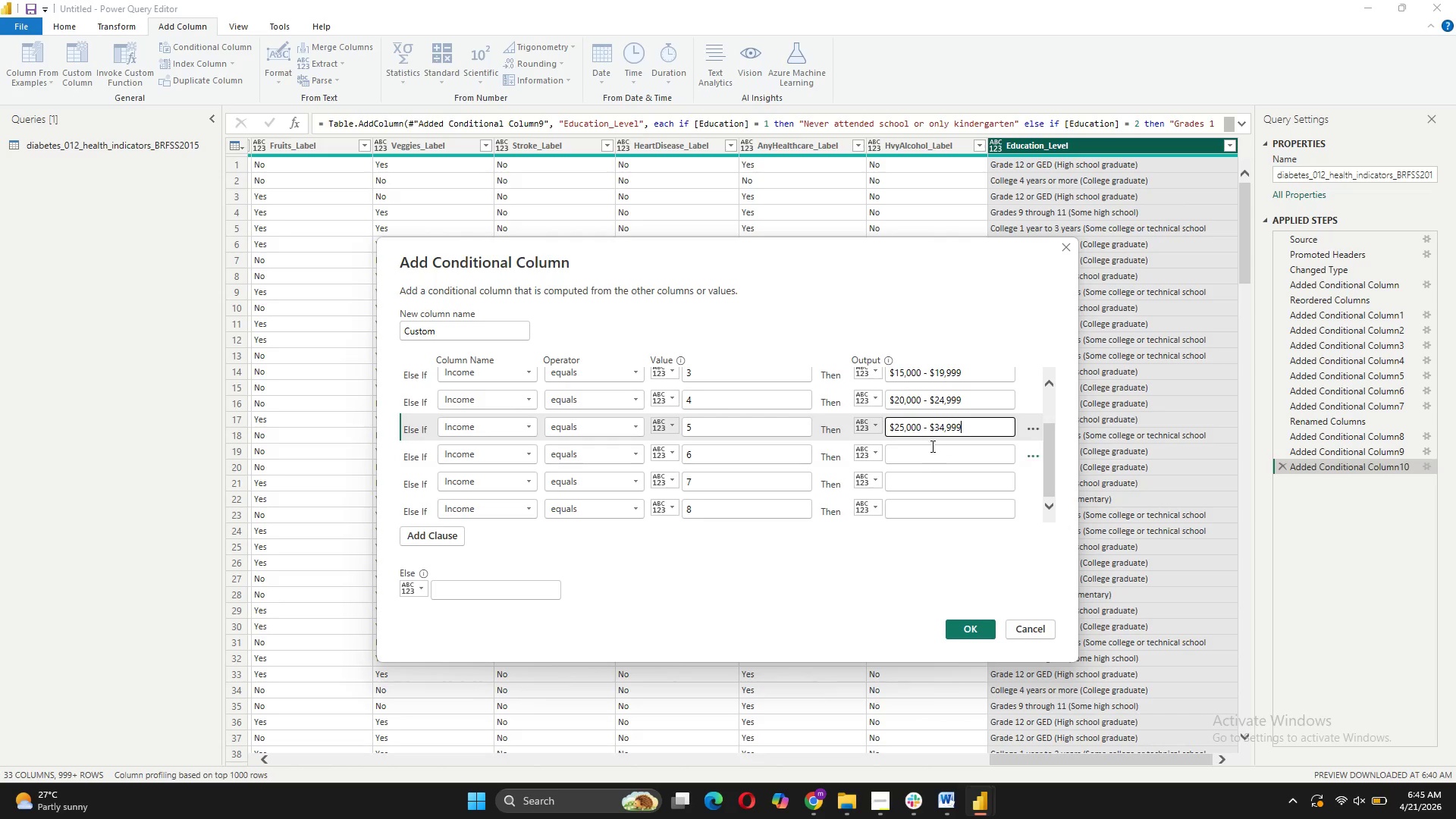 
left_click([930, 448])
 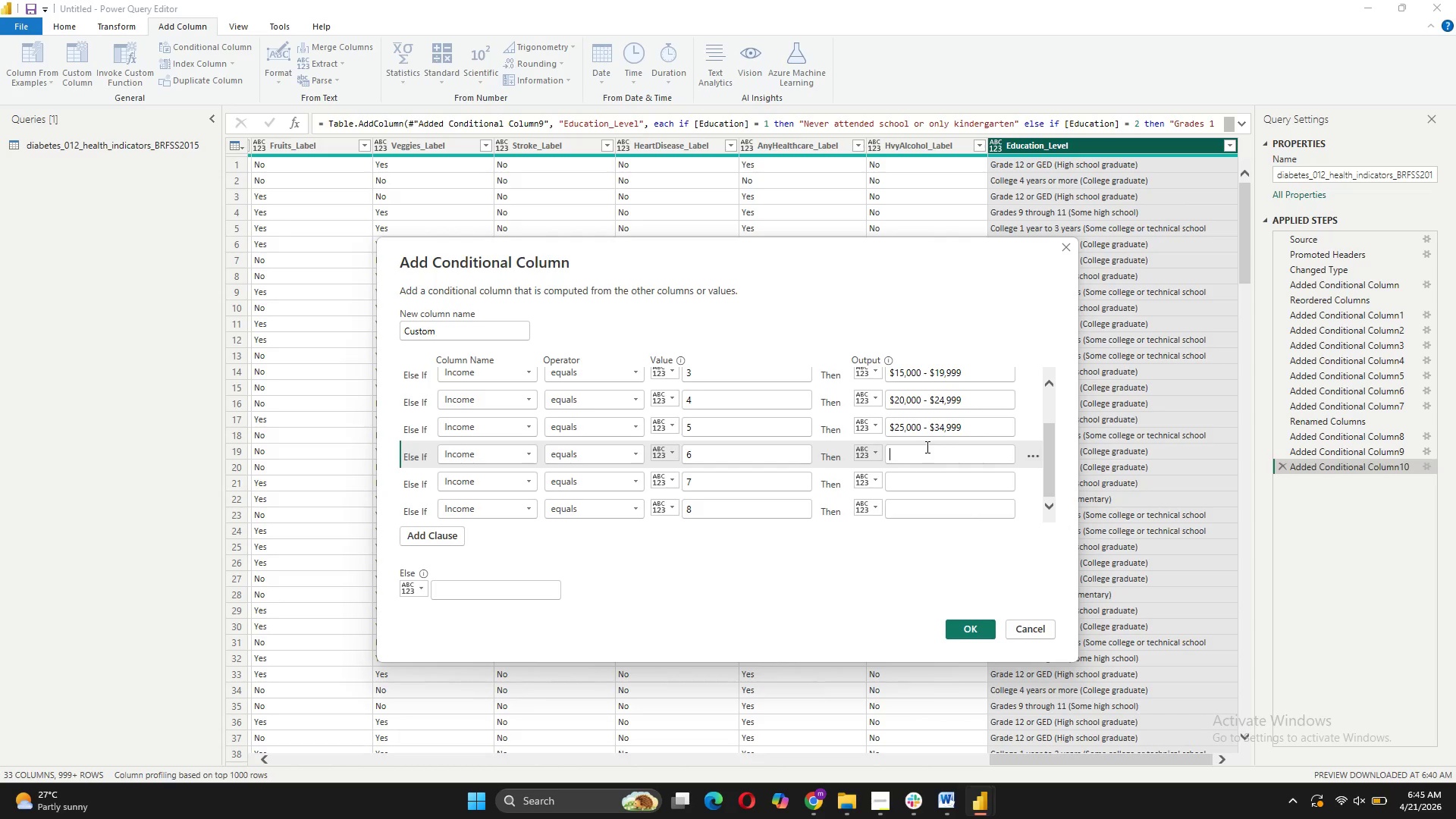 
key(Shift+4)
 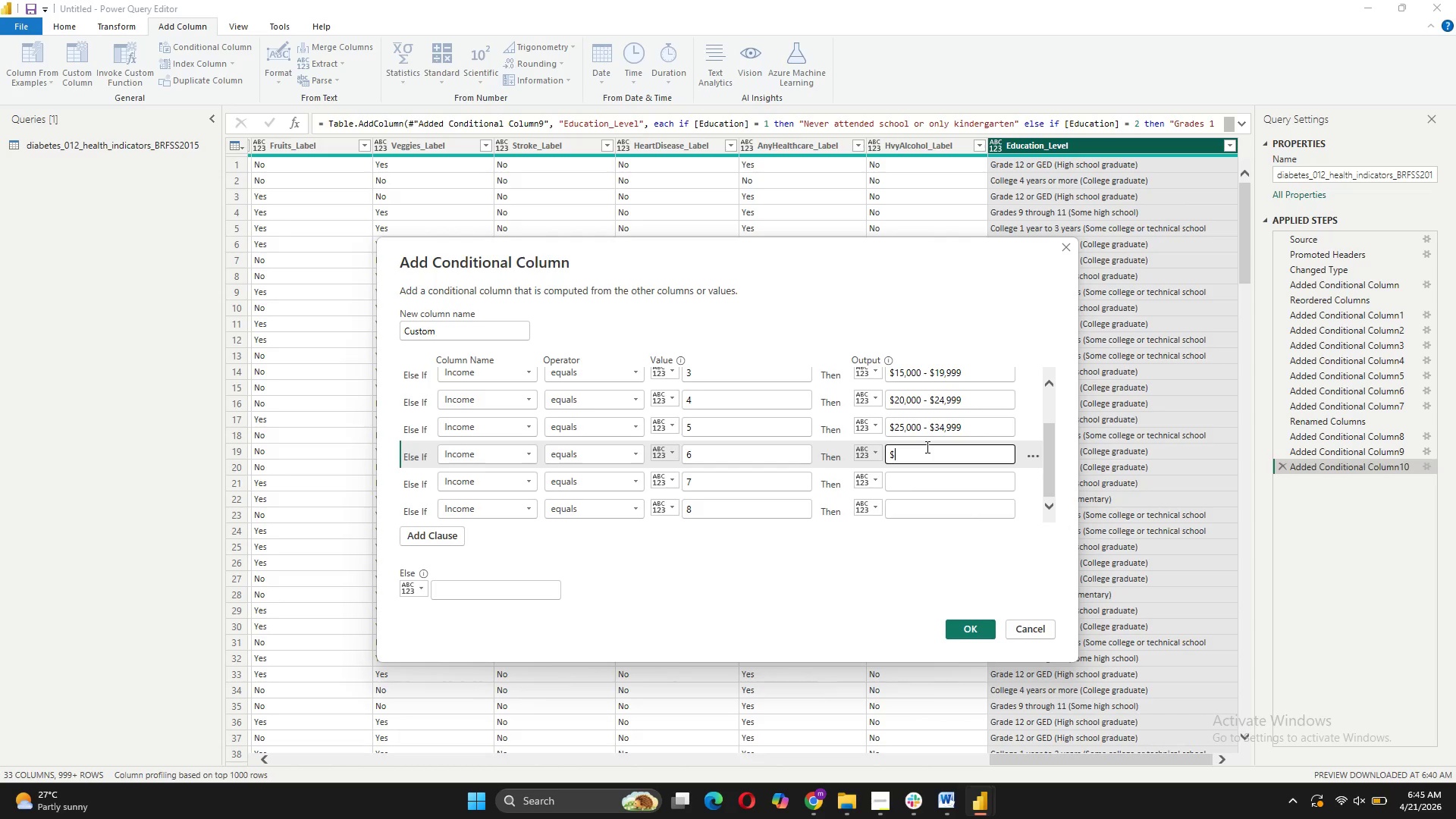 
type(35,000 - $49,999)
 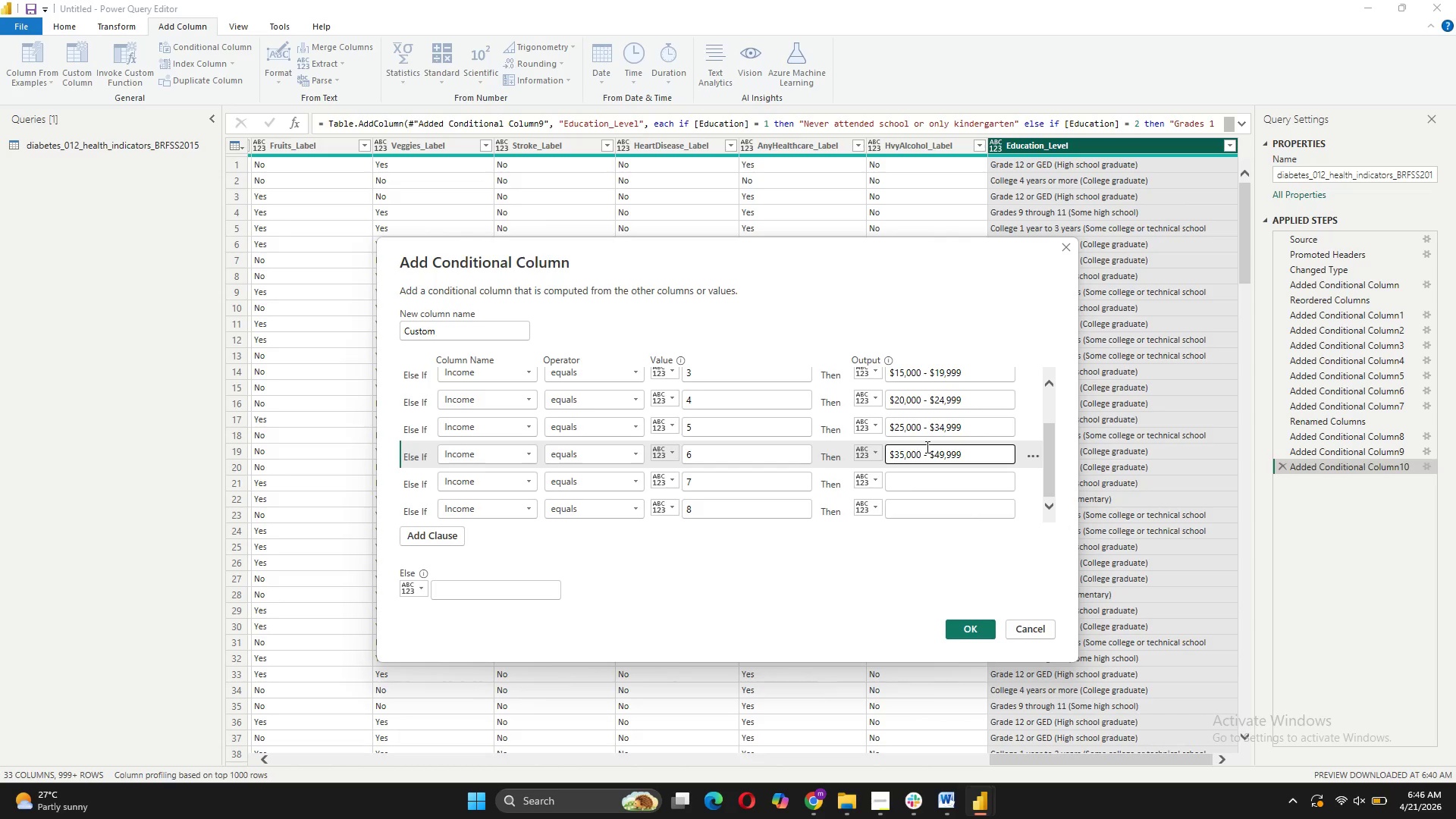 
left_click([914, 490])
 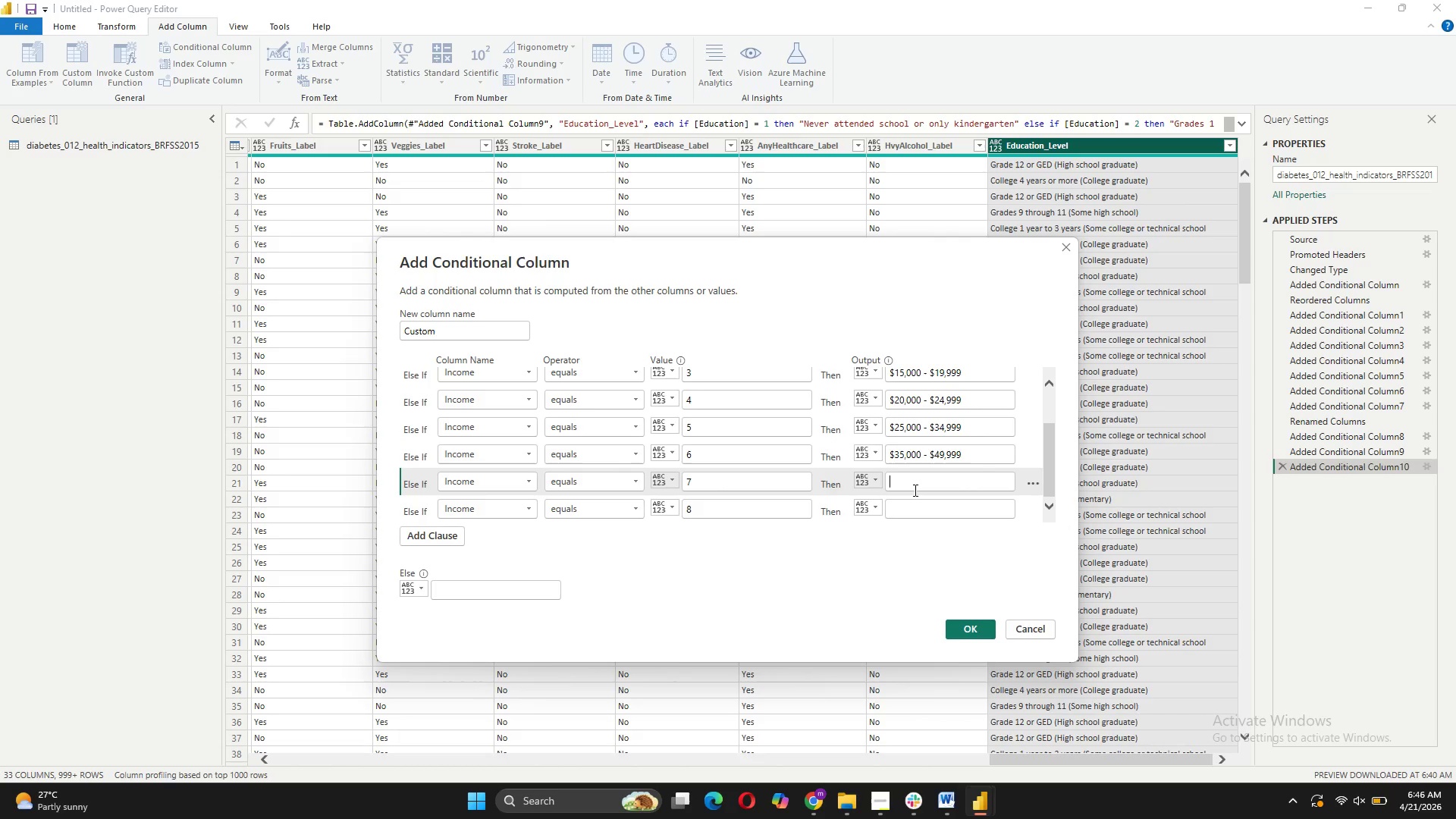 
type($50,000 - $74,999)
 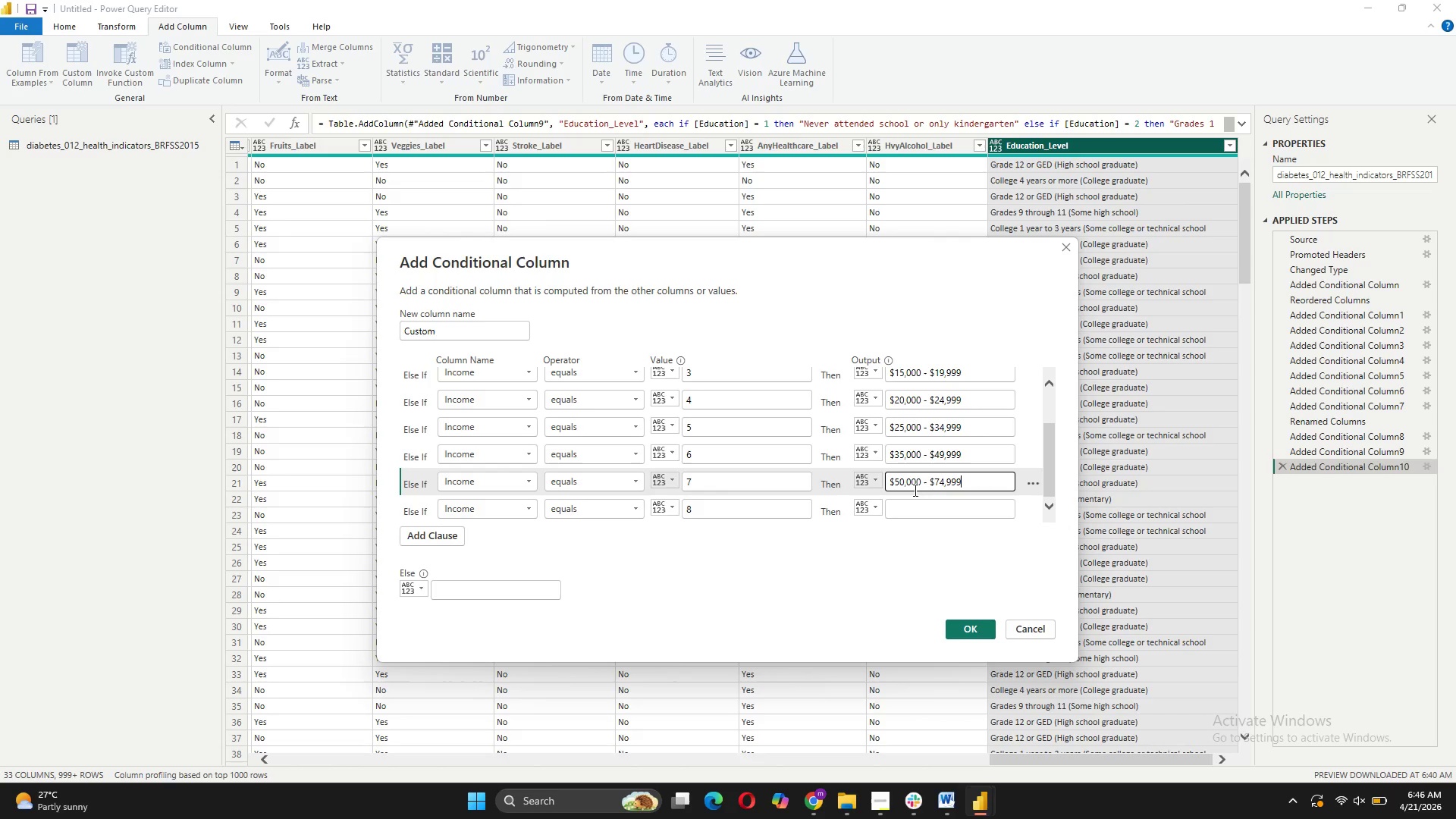 
left_click([916, 515])
 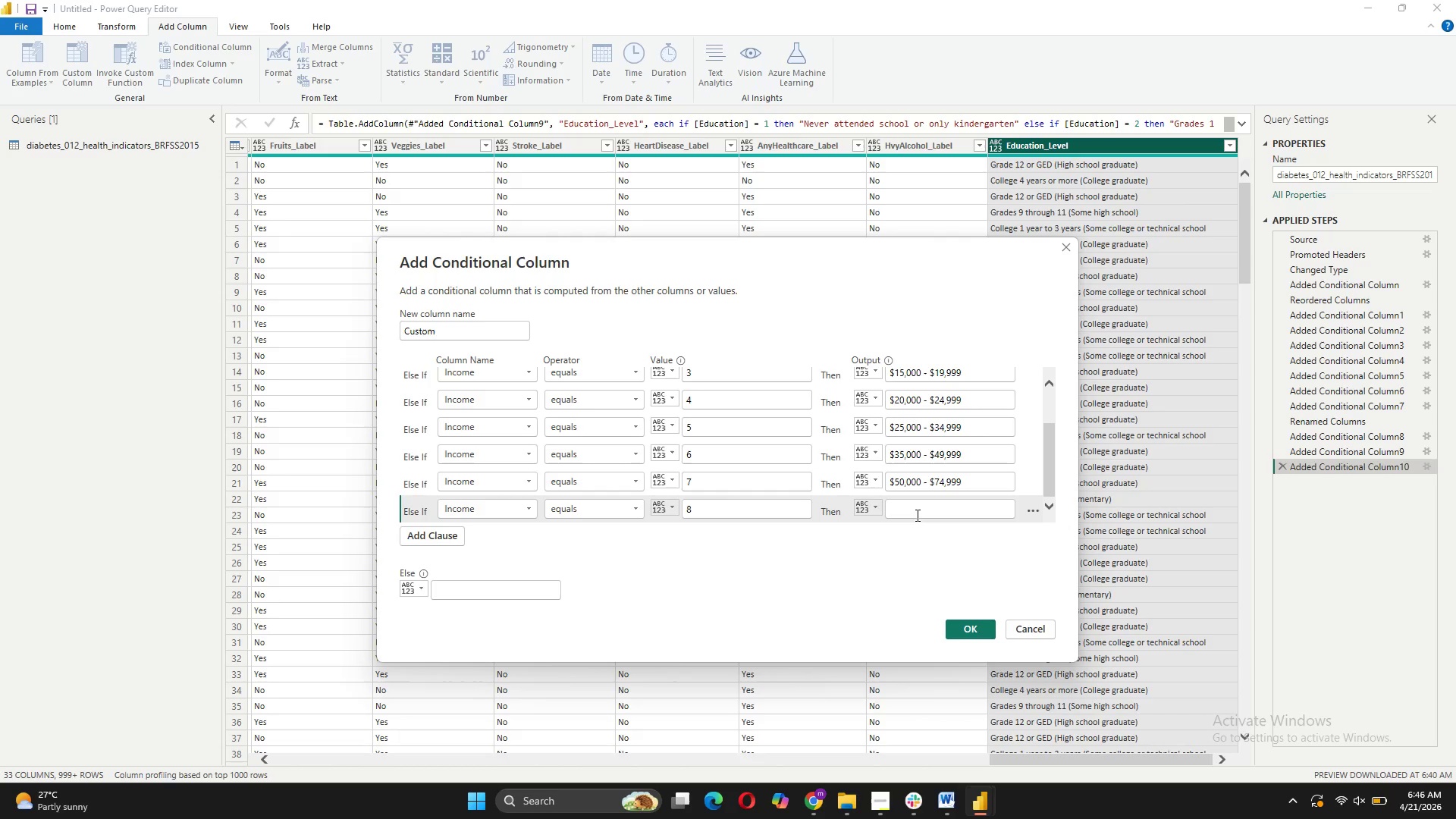 
type($75,000 - )
key(Backspace)
key(Backspace)
type(or more)
 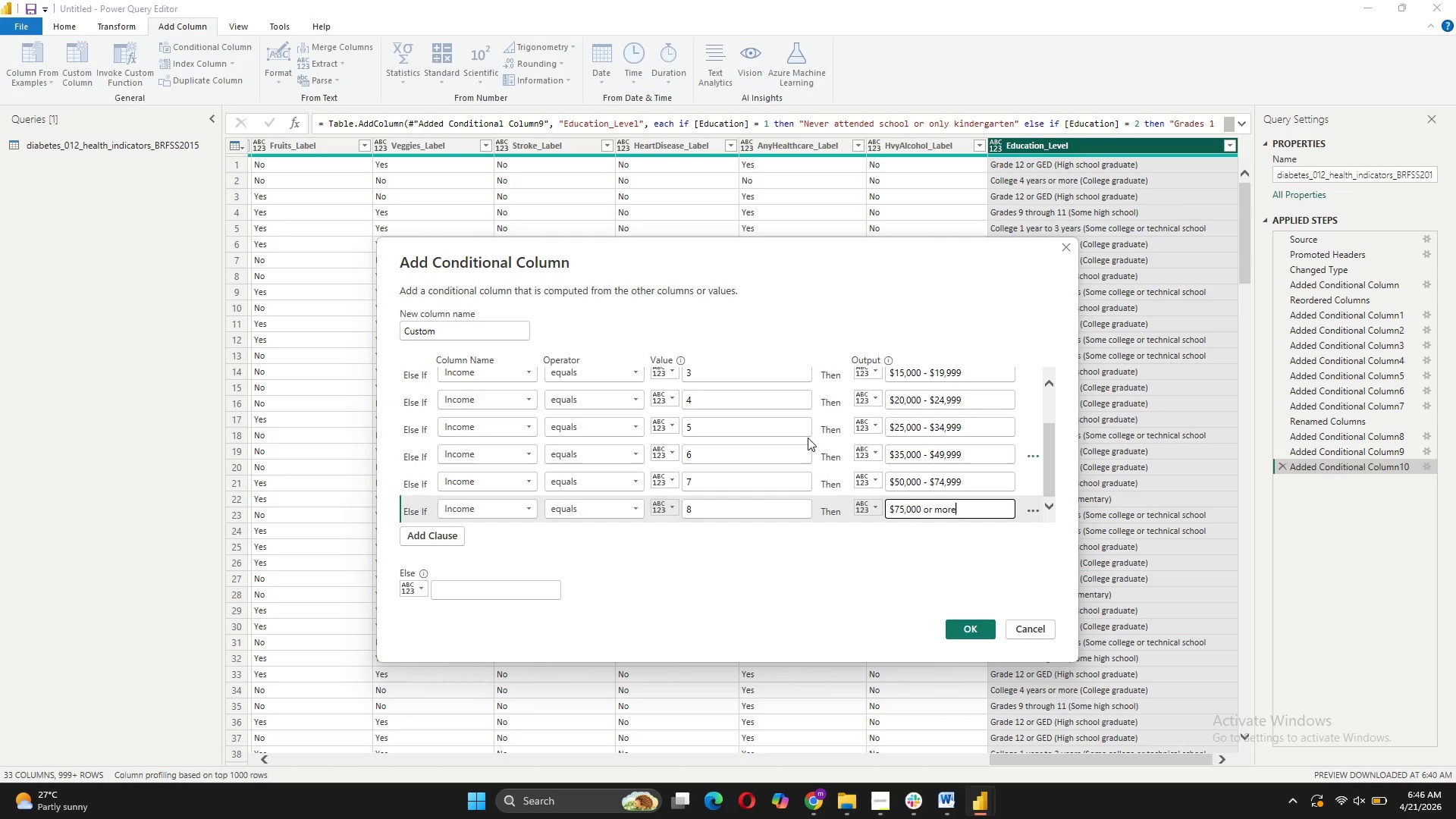 
wait(7.41)
 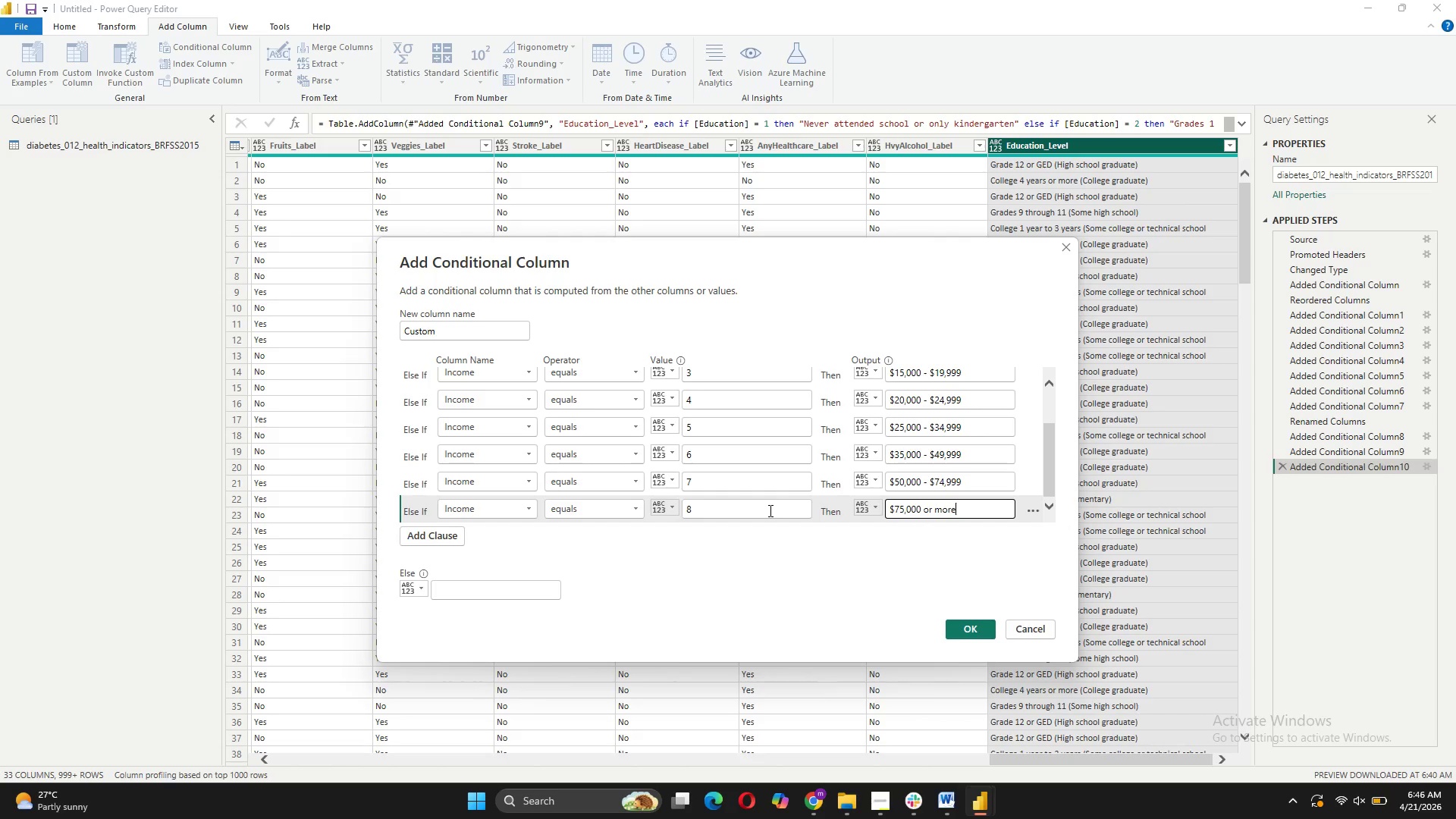 
left_click([969, 627])
 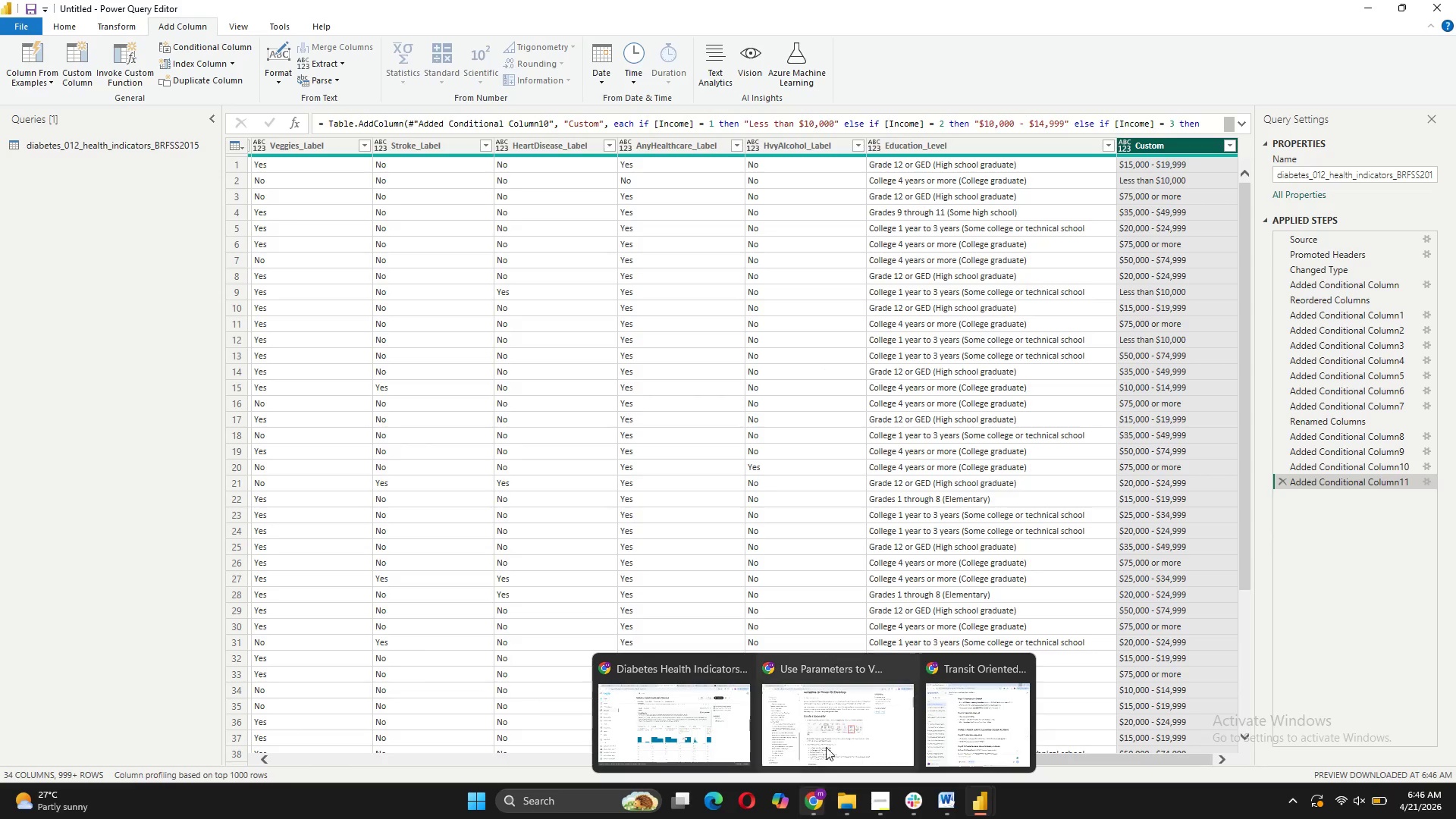 
left_click([680, 711])
 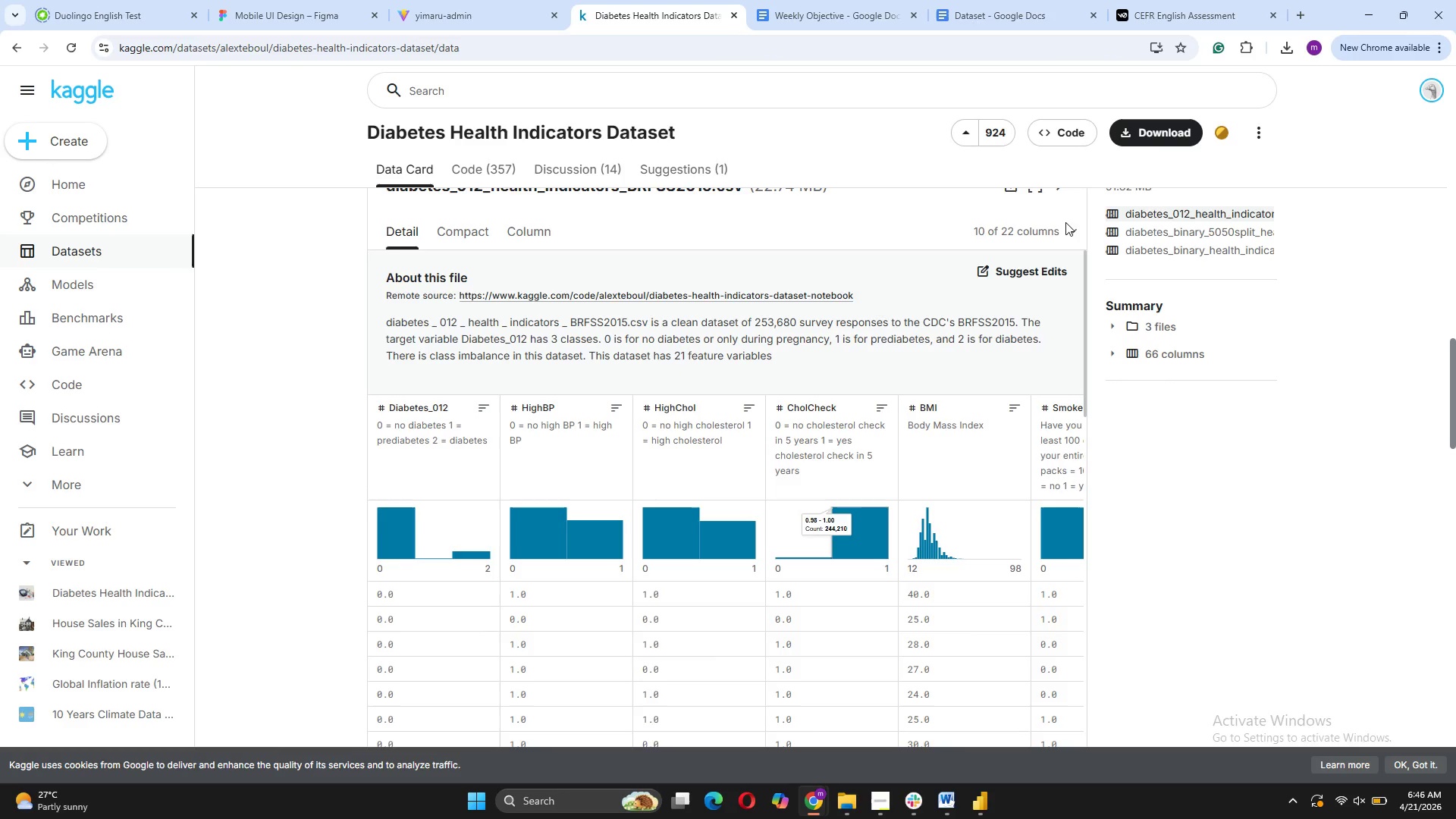 
left_click([1222, 425])
 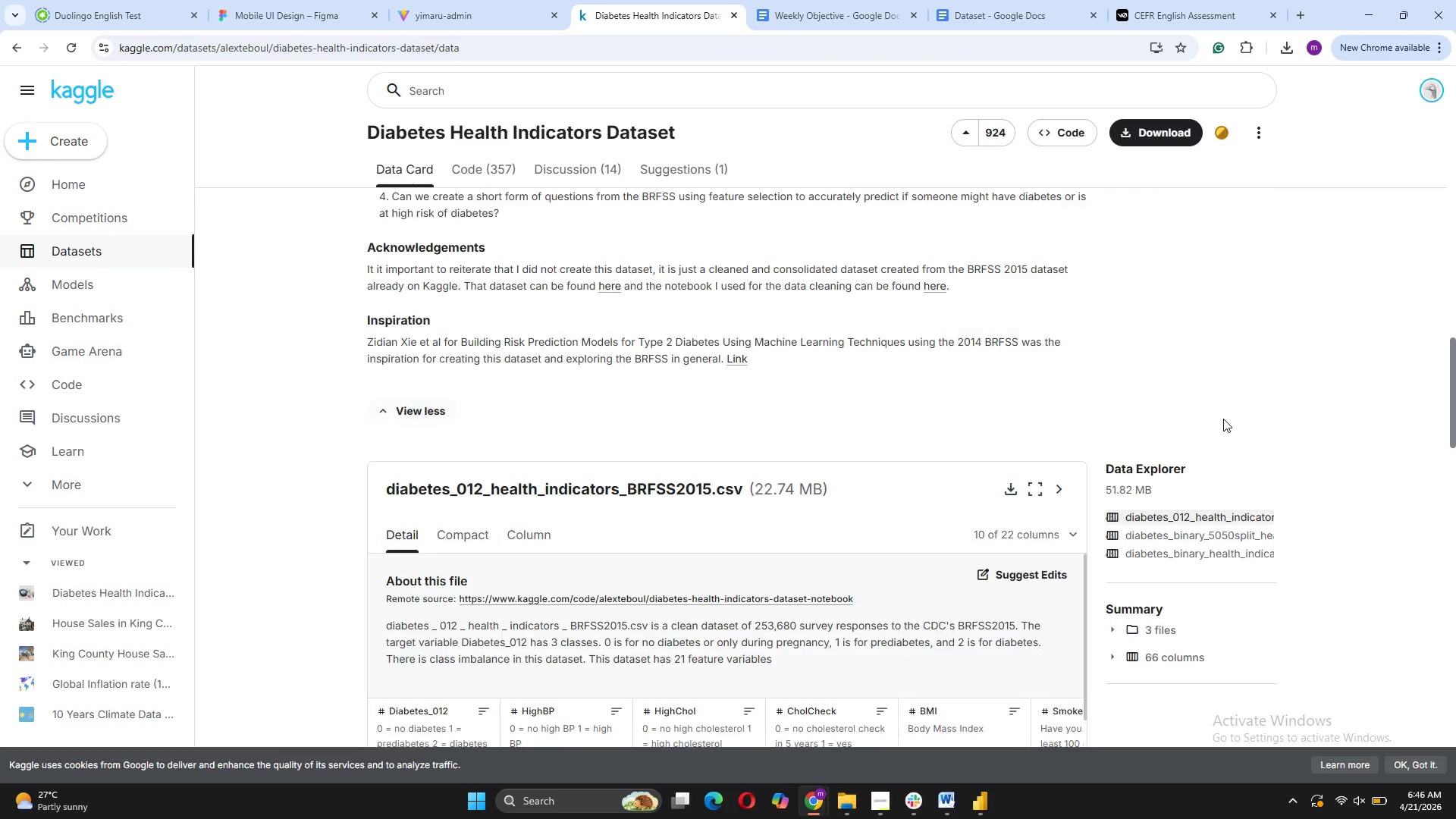 
scroll: coordinate [1167, 366], scroll_direction: up, amount: 4.0
 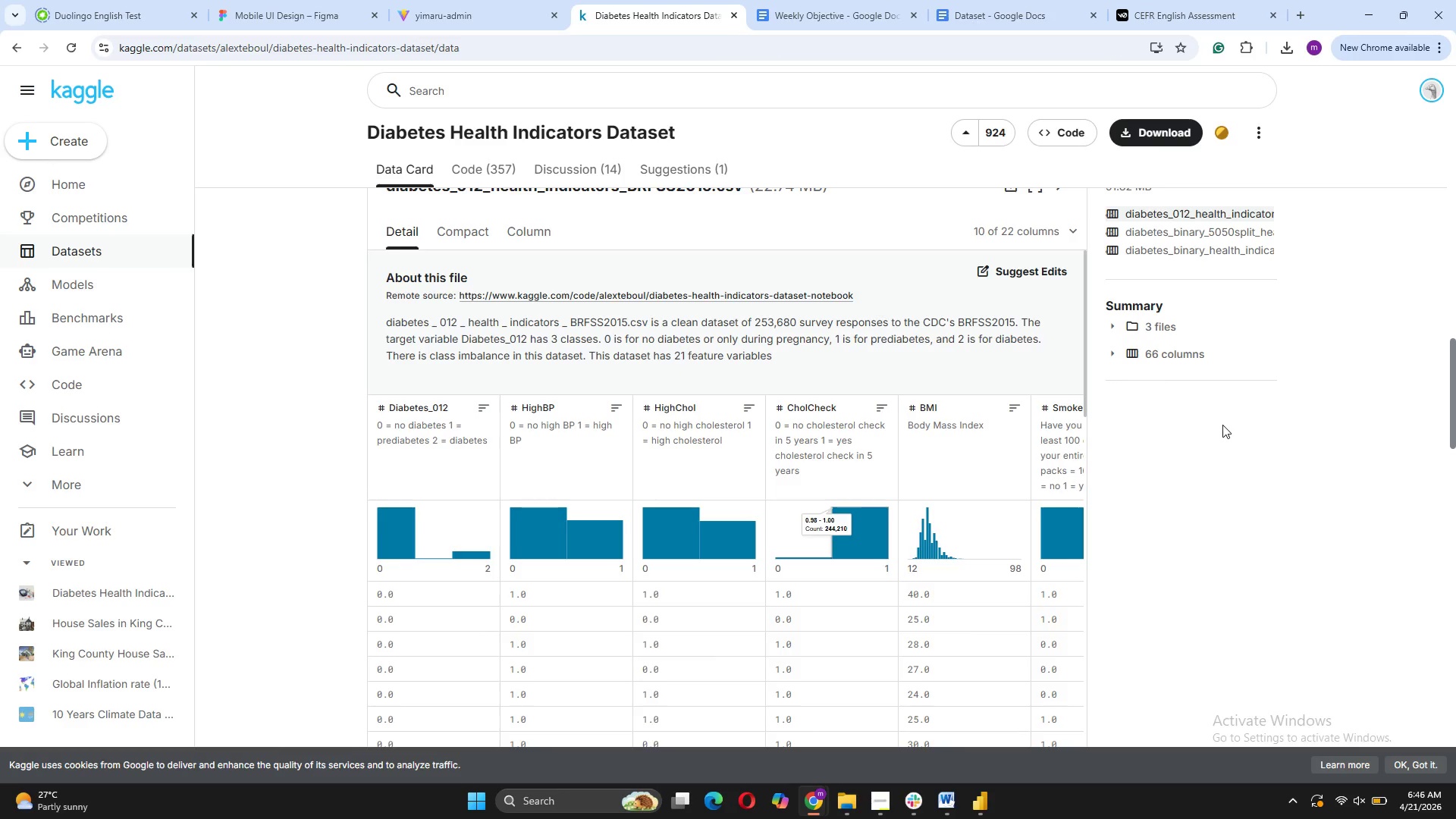 
scroll: coordinate [1222, 419], scroll_direction: down, amount: 1.0
 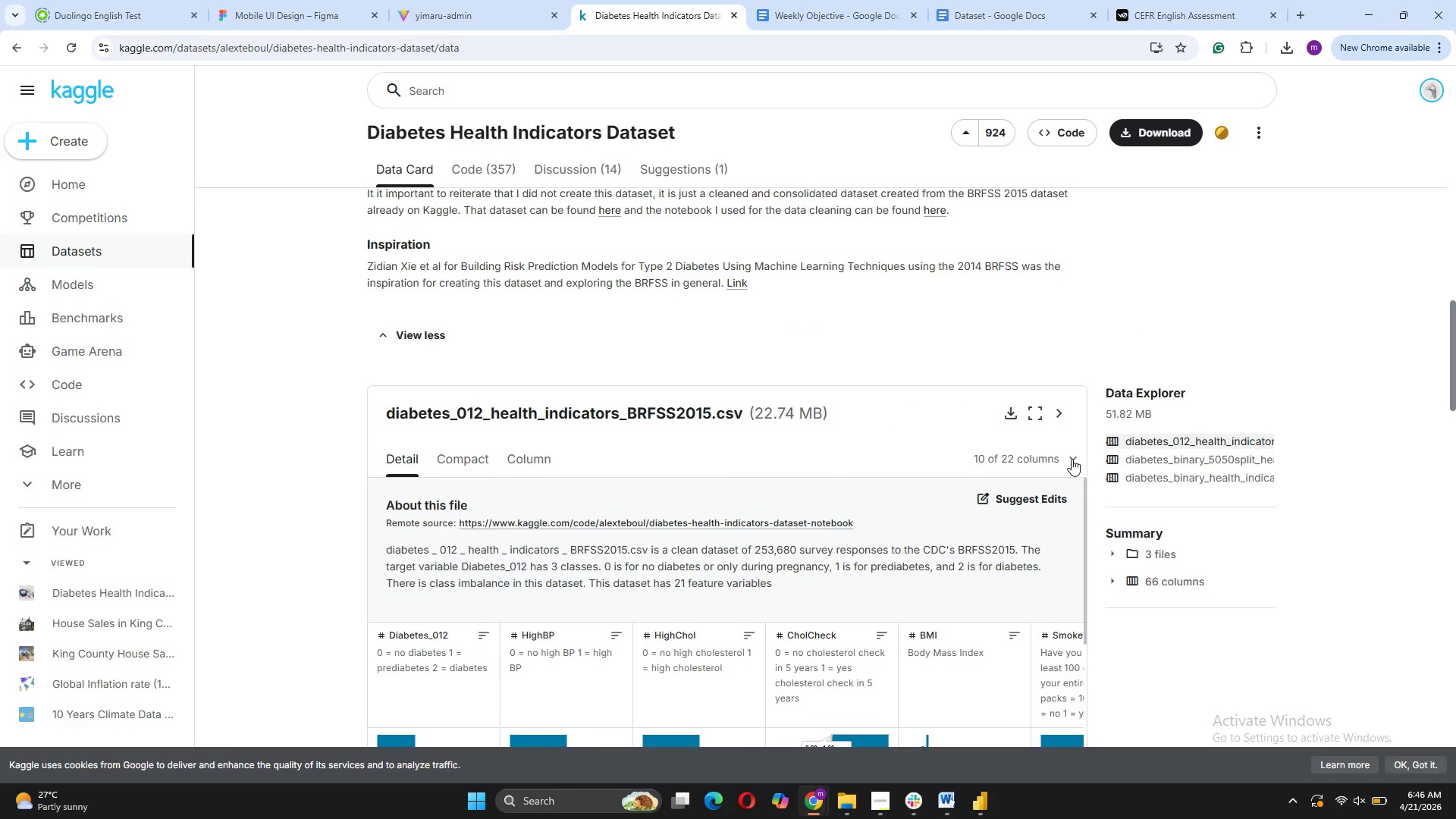 
left_click([1072, 459])
 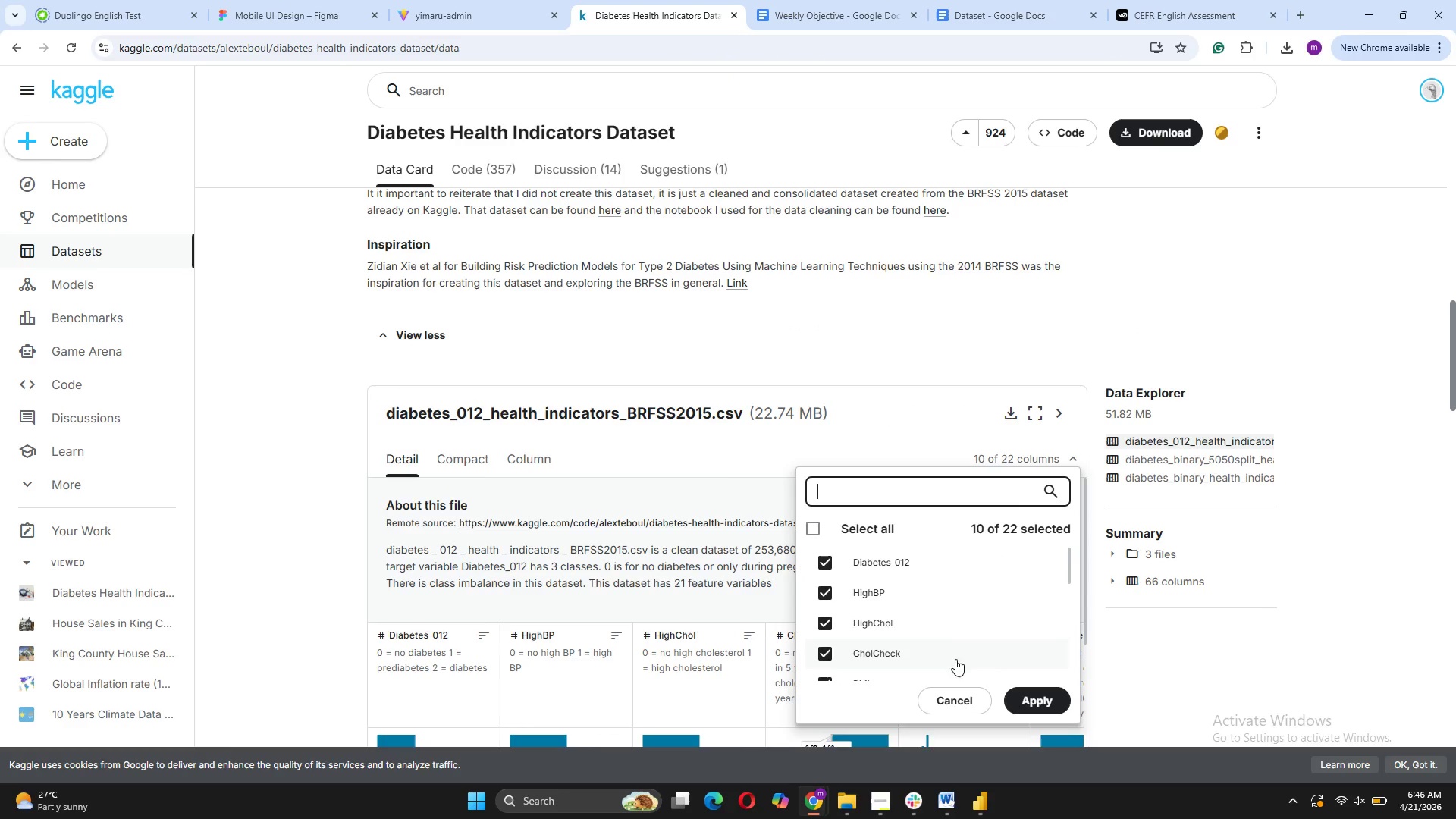 
scroll: coordinate [928, 631], scroll_direction: down, amount: 9.0
 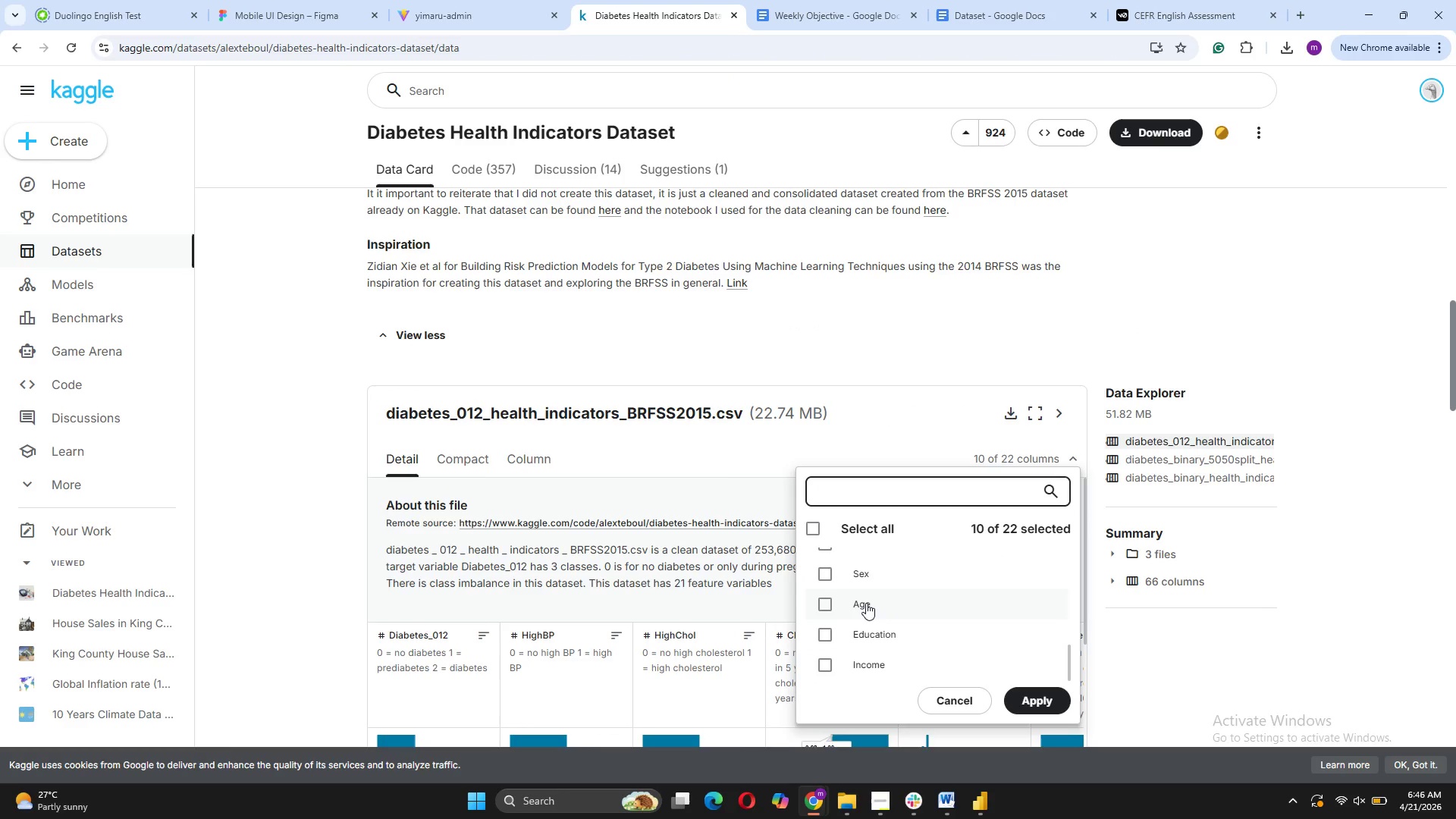 
left_click([843, 601])
 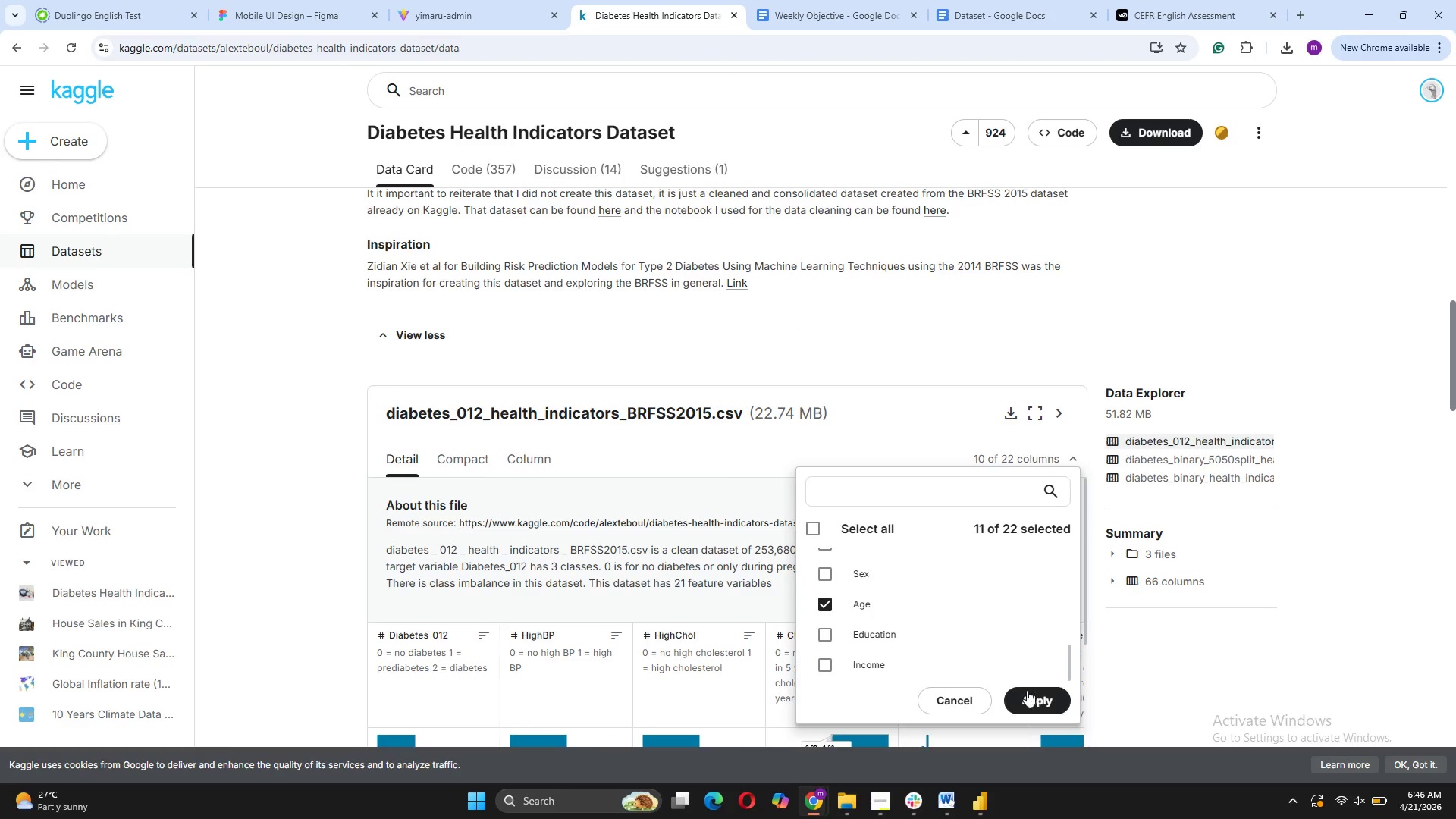 
left_click([1029, 690])
 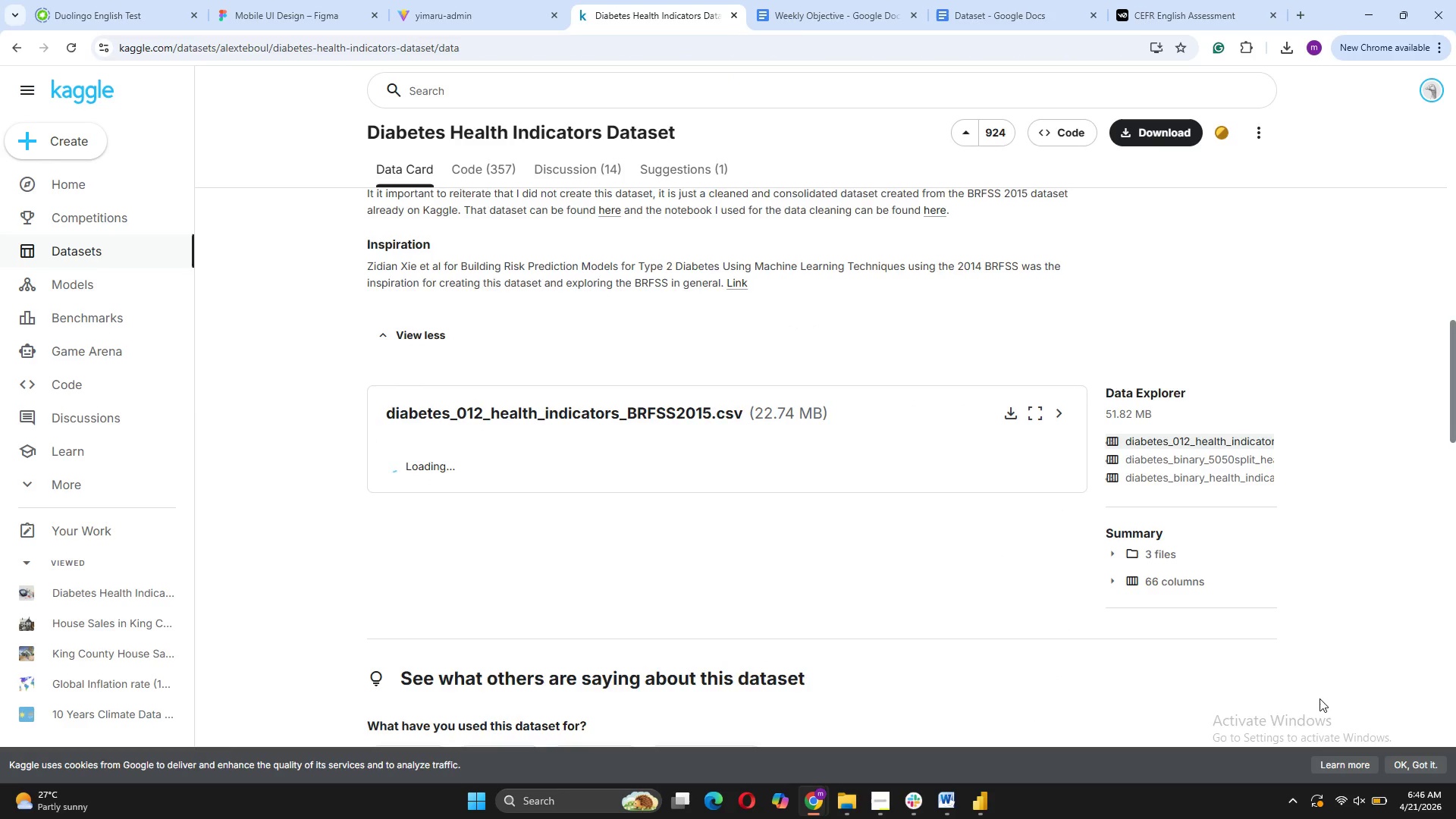 
scroll: coordinate [1182, 576], scroll_direction: down, amount: 6.0
 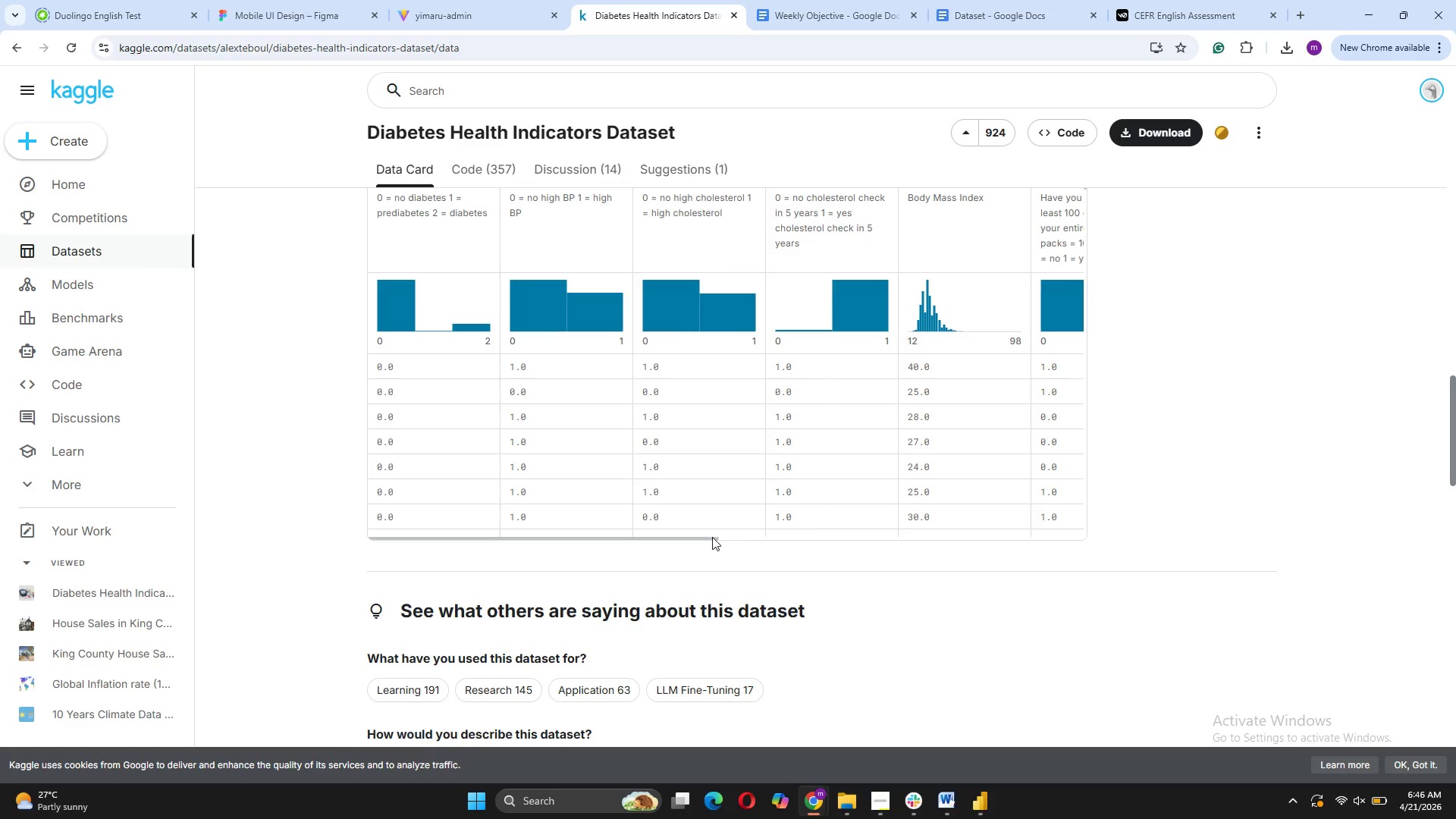 
left_click_drag(start_coordinate=[710, 537], to_coordinate=[1159, 555])
 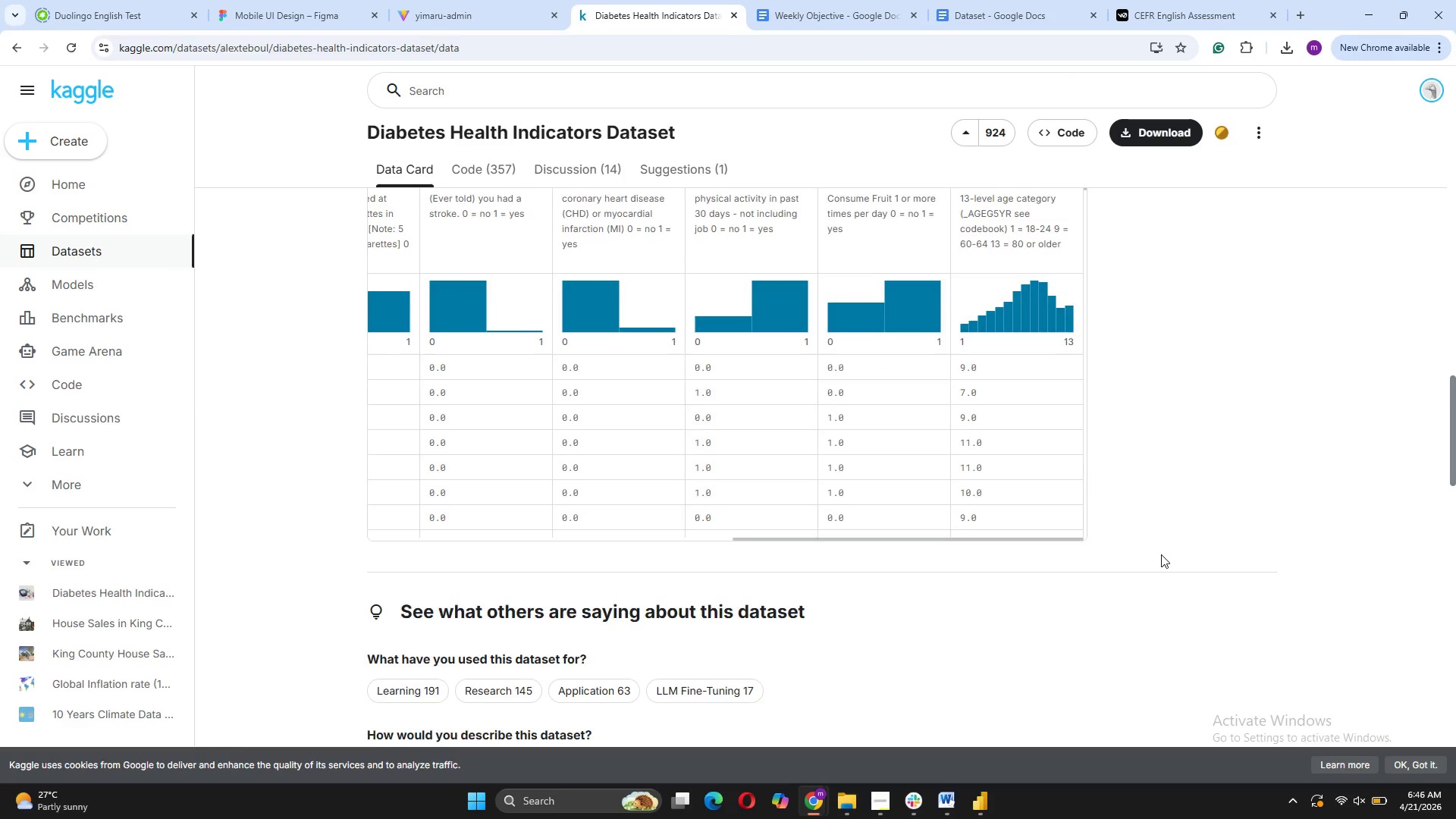 
scroll: coordinate [1161, 554], scroll_direction: up, amount: 3.0
 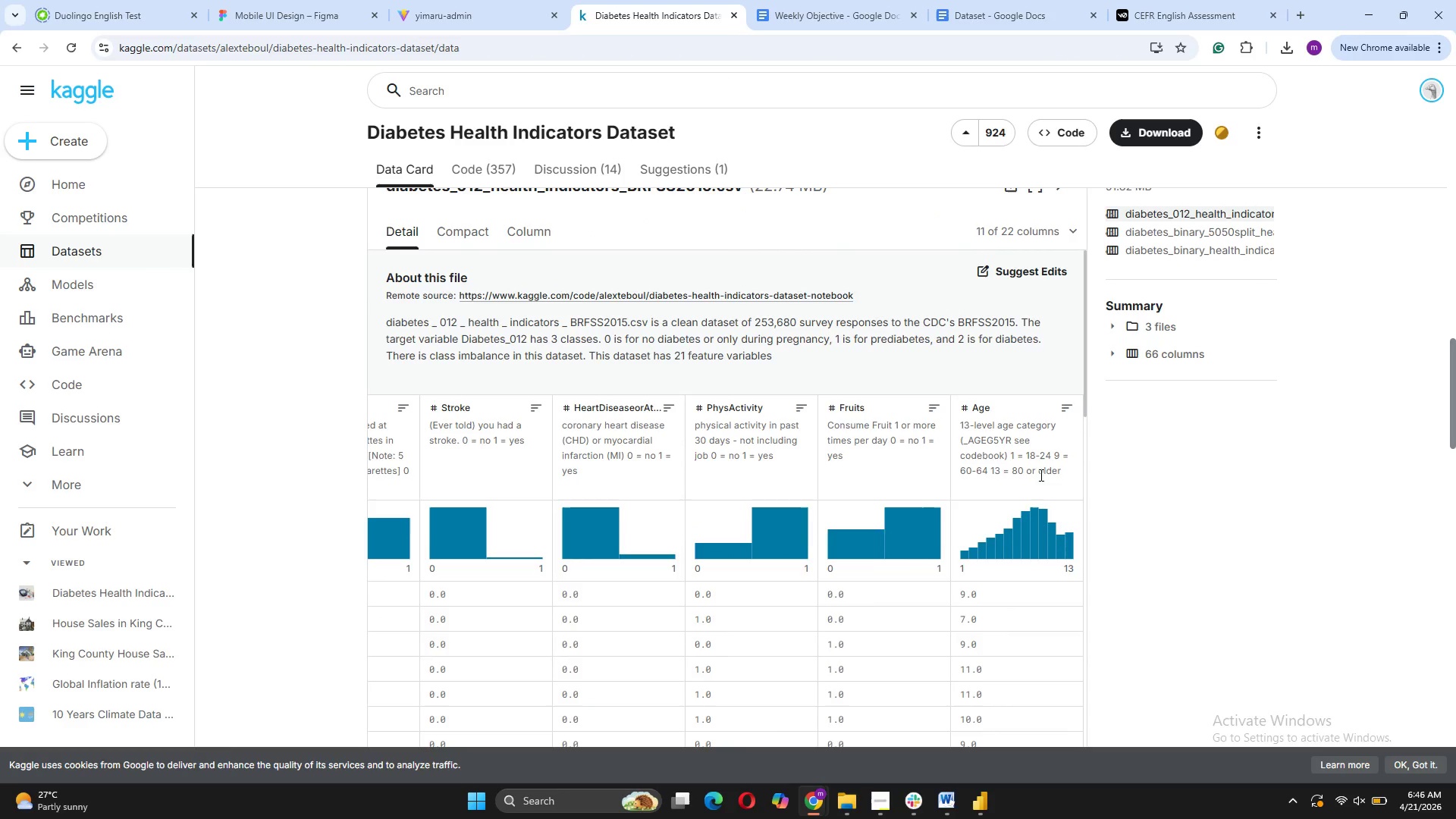 
left_click([1043, 479])
 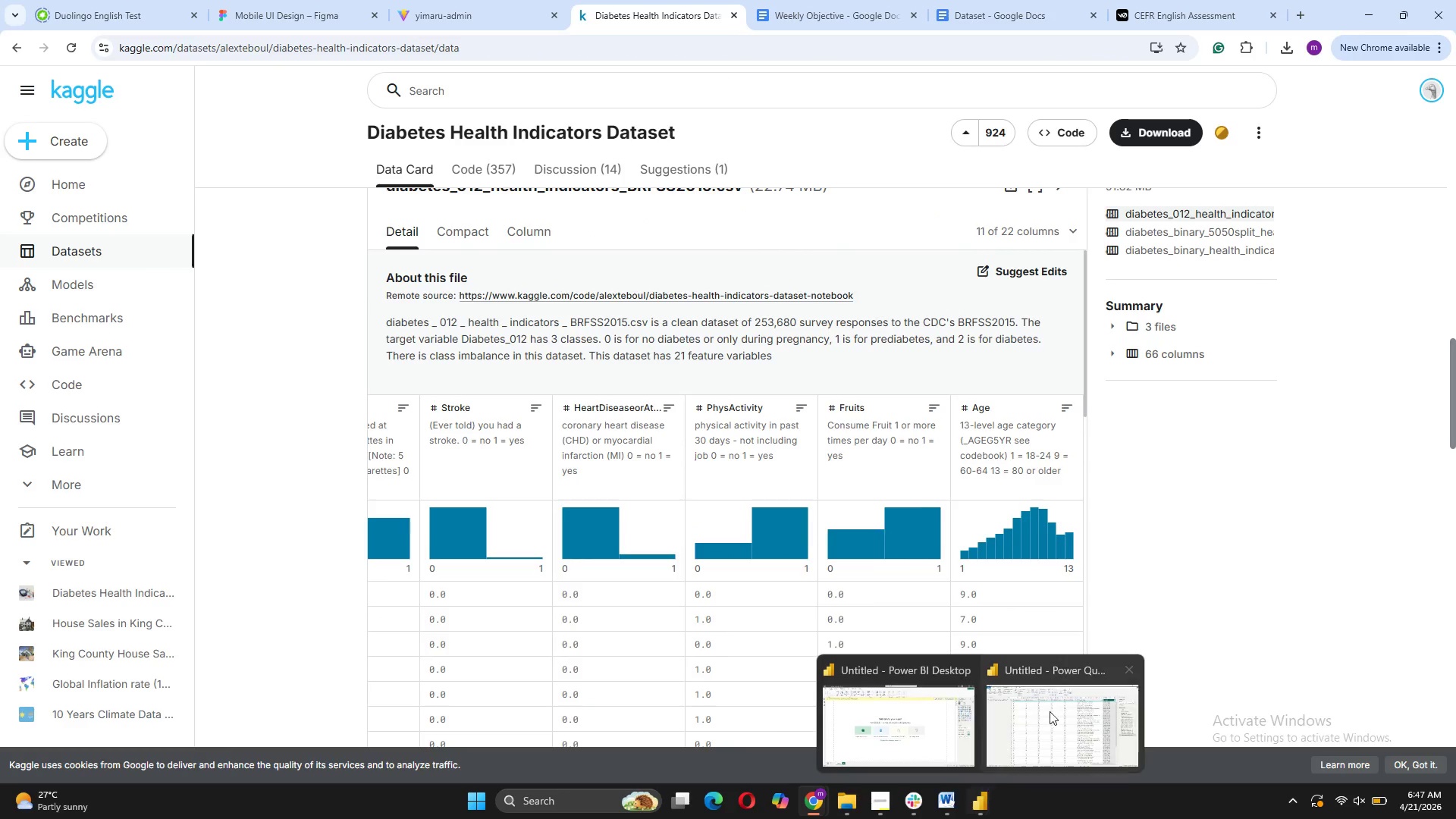 
left_click([1059, 708])
 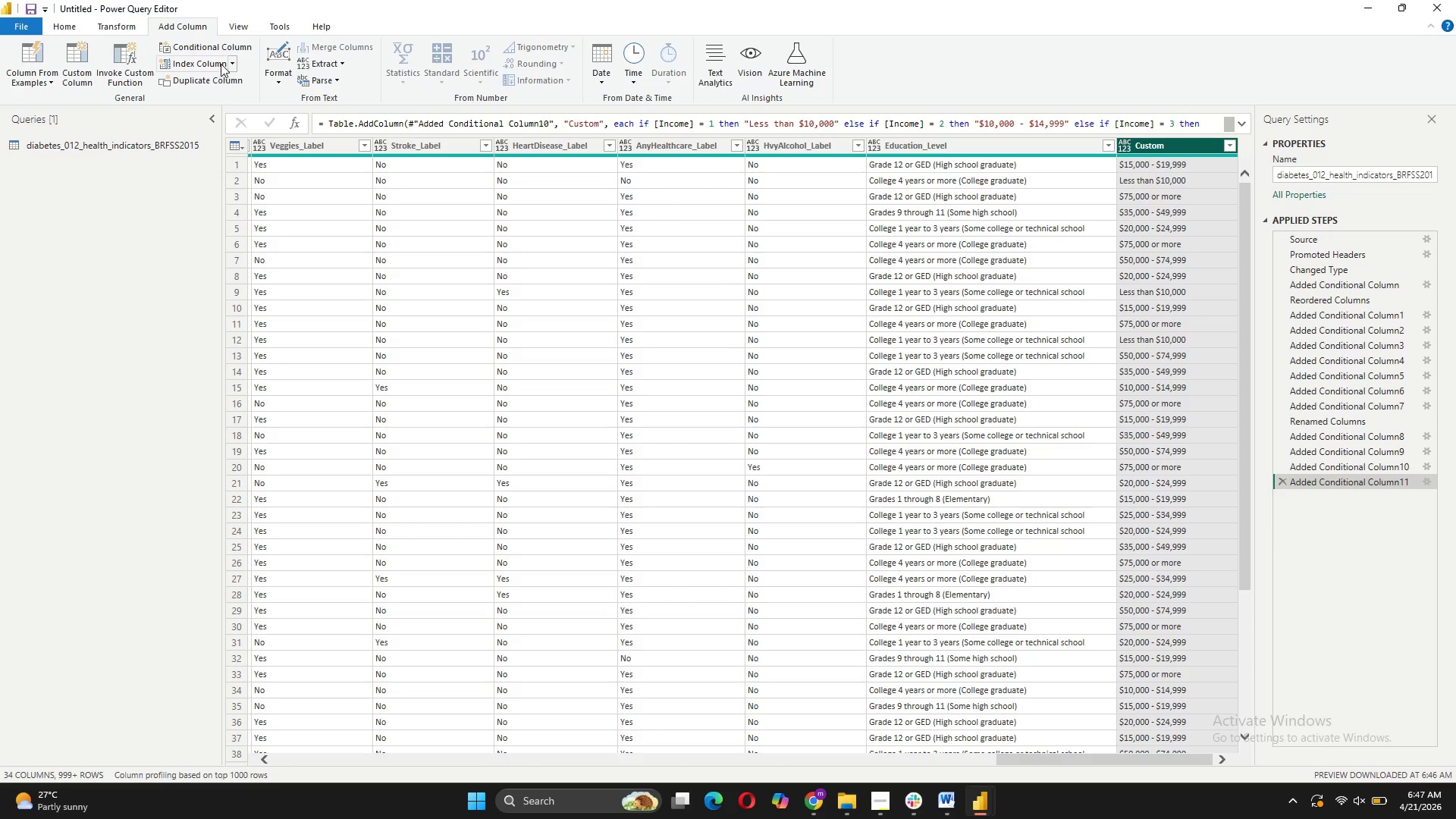 
left_click([224, 51])
 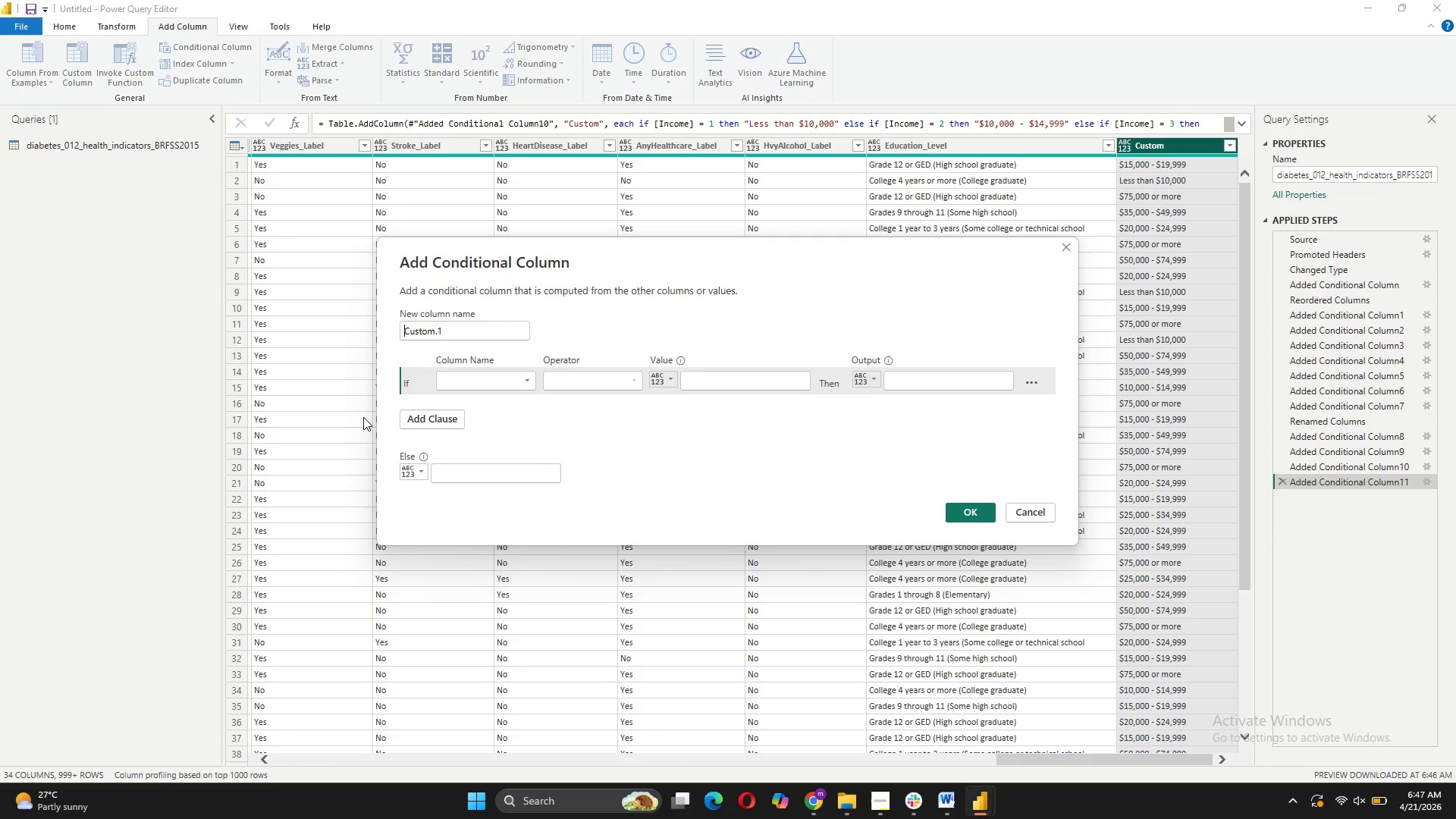 
wait(5.12)
 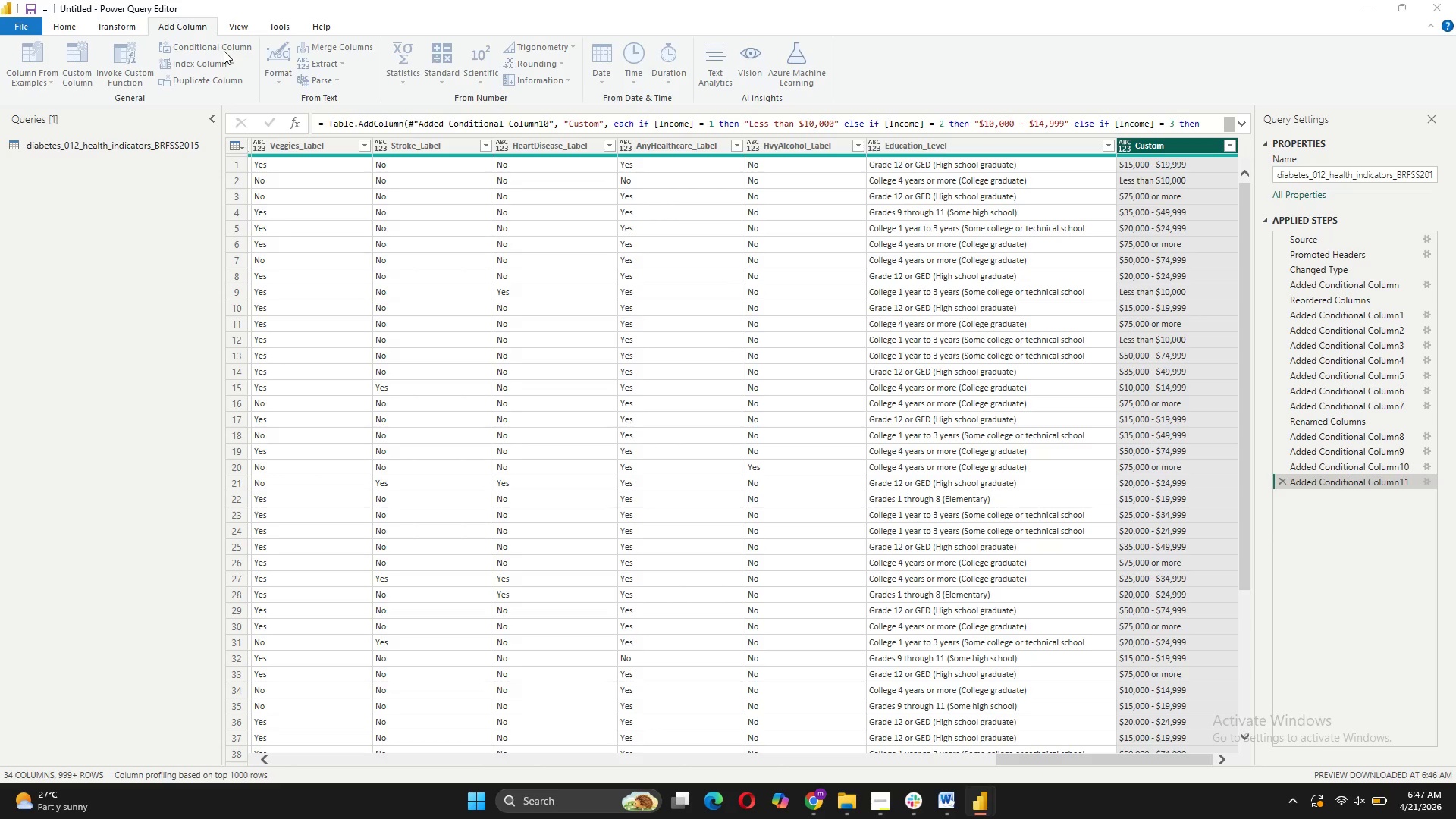 
left_click([434, 412])
 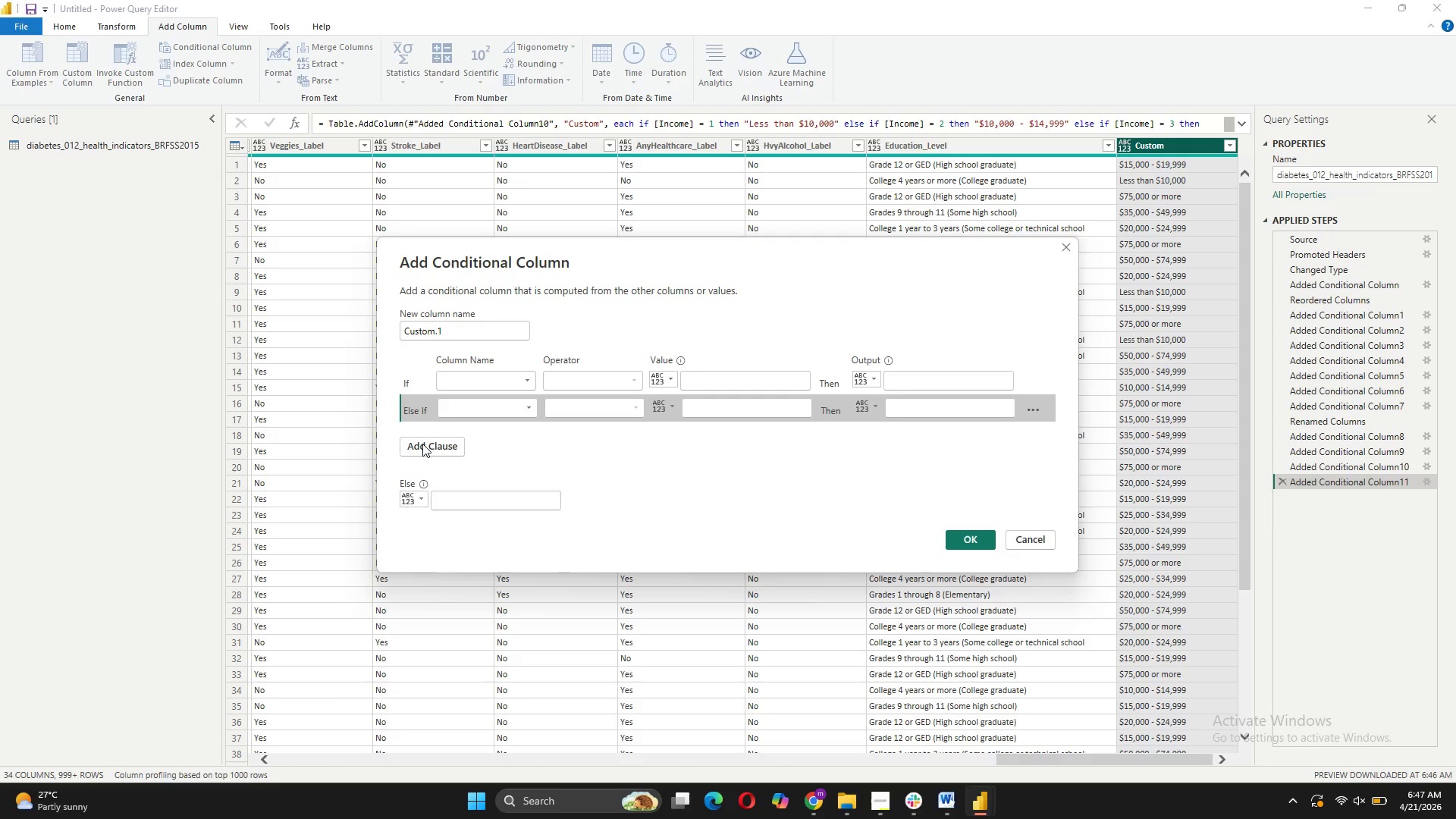 
left_click([422, 448])
 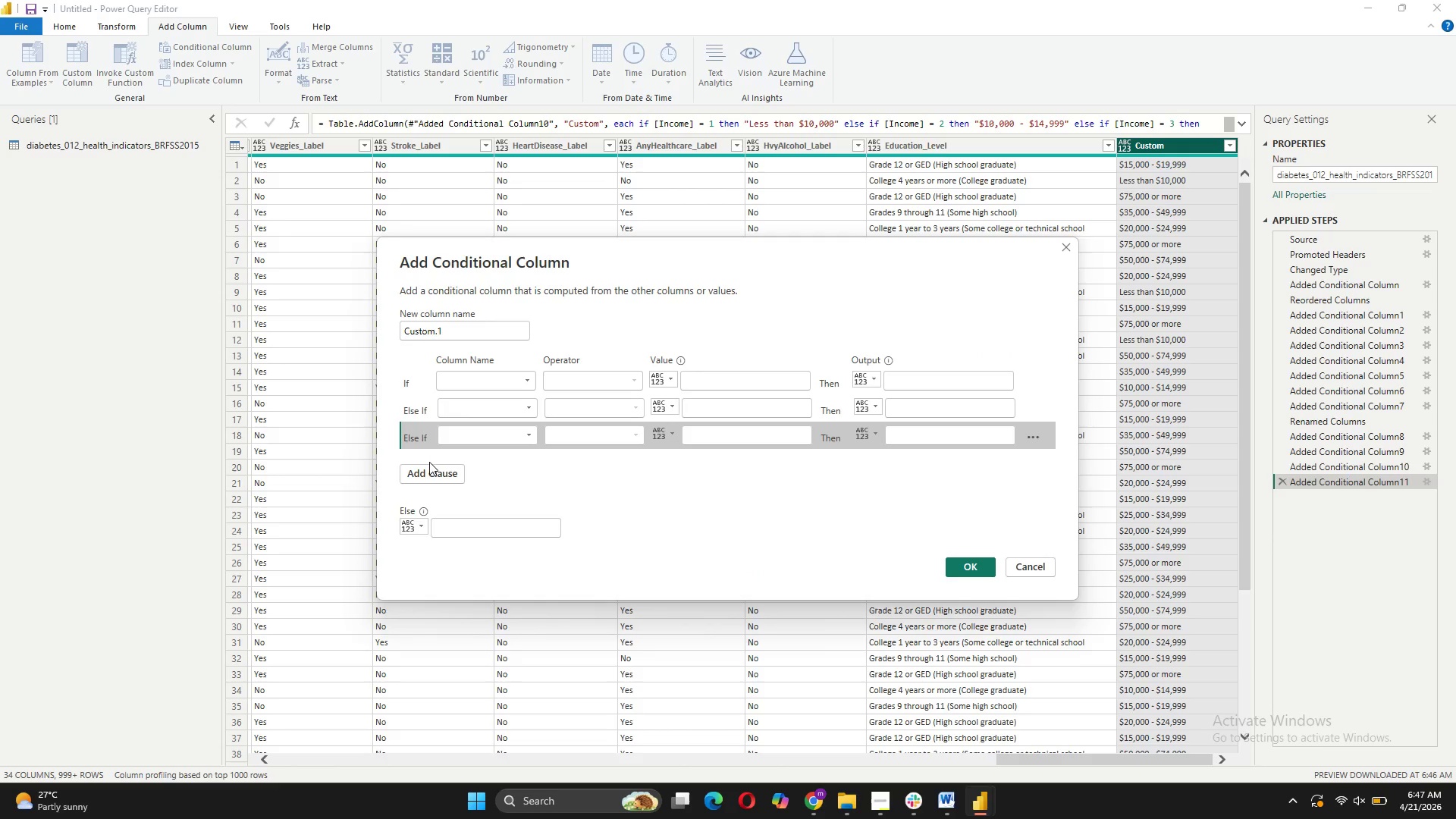 
left_click([431, 465])
 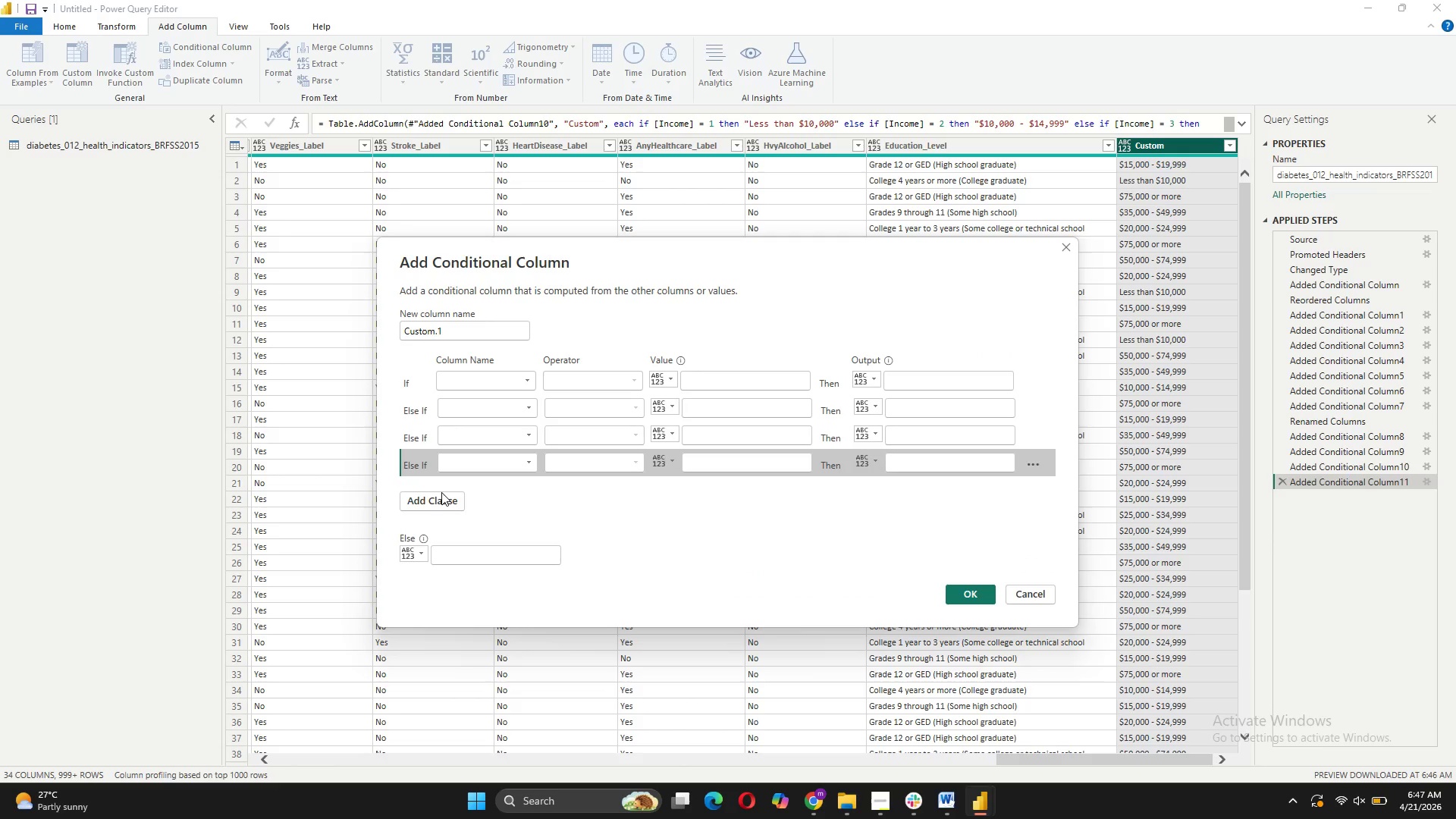 
left_click([441, 496])
 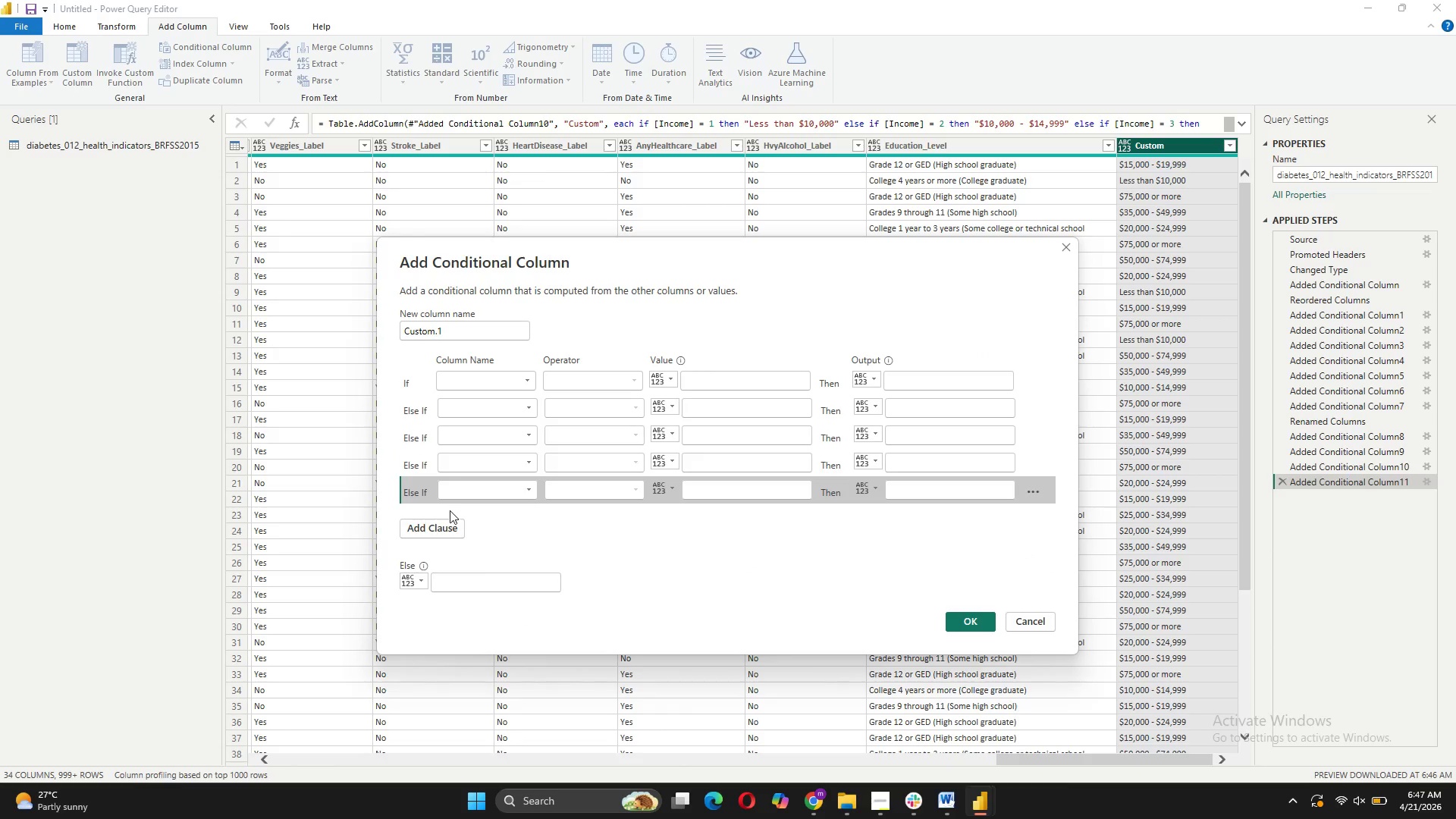 
left_click([450, 521])
 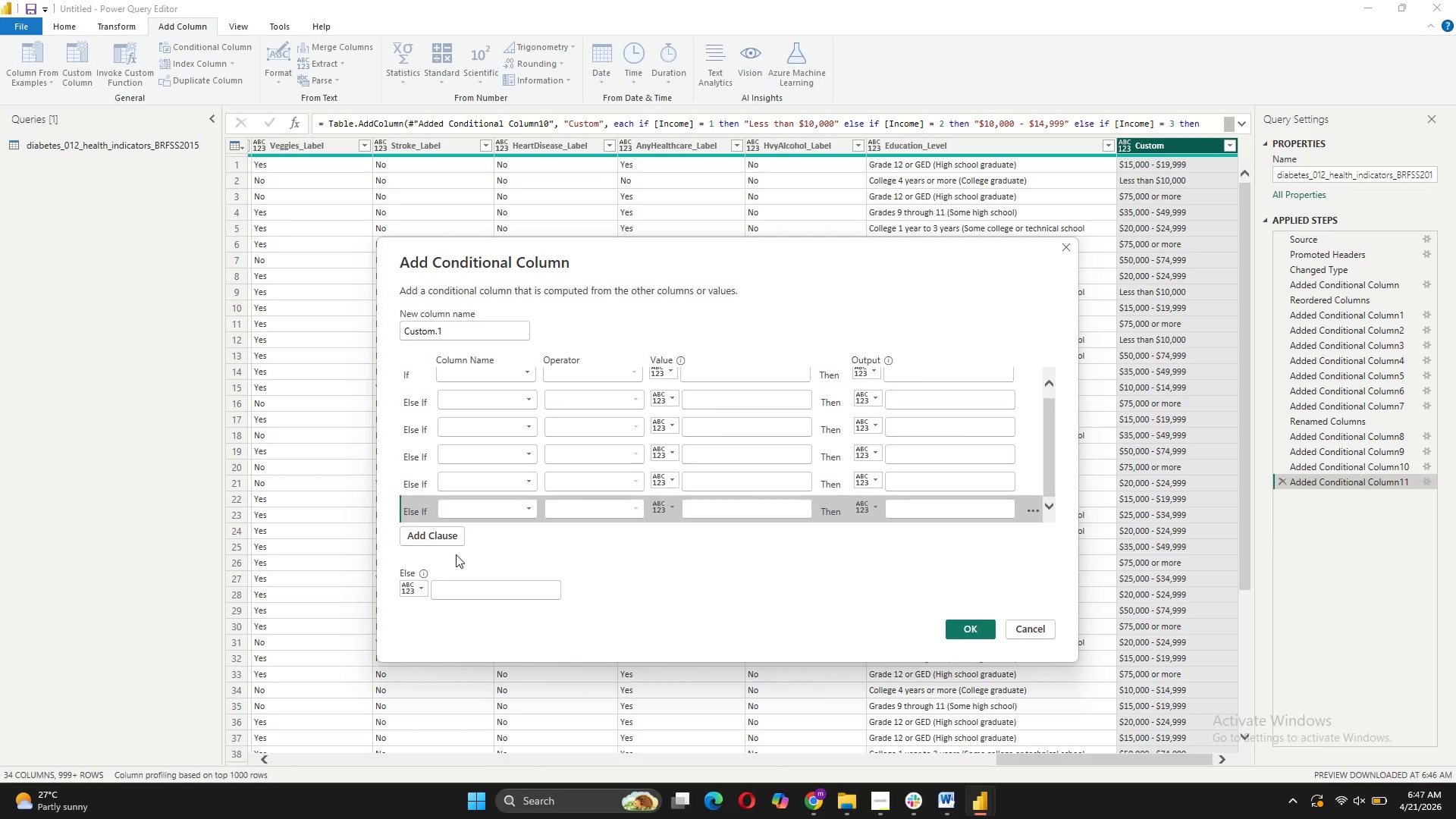 
left_click([447, 537])
 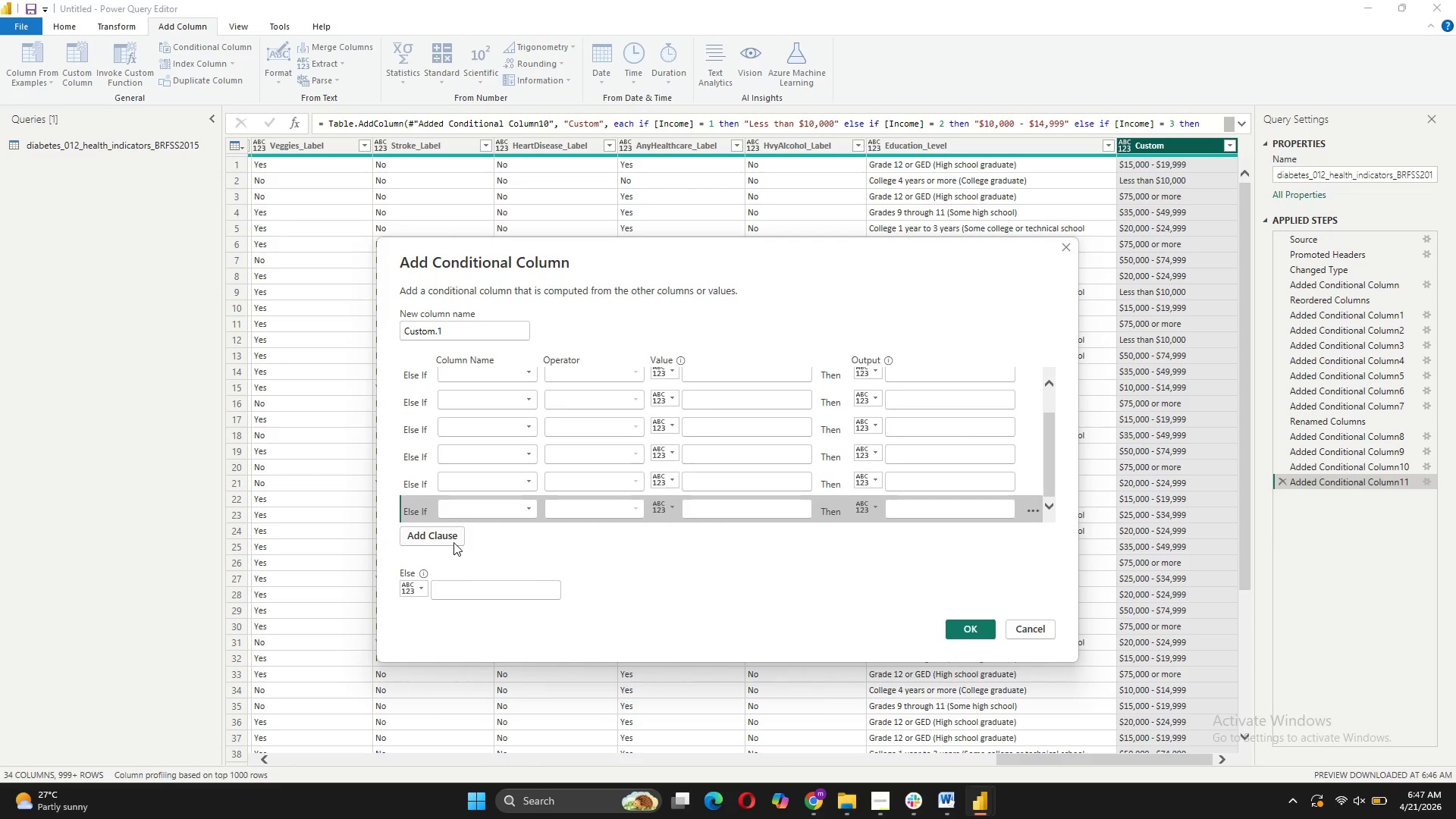 
left_click([453, 539])
 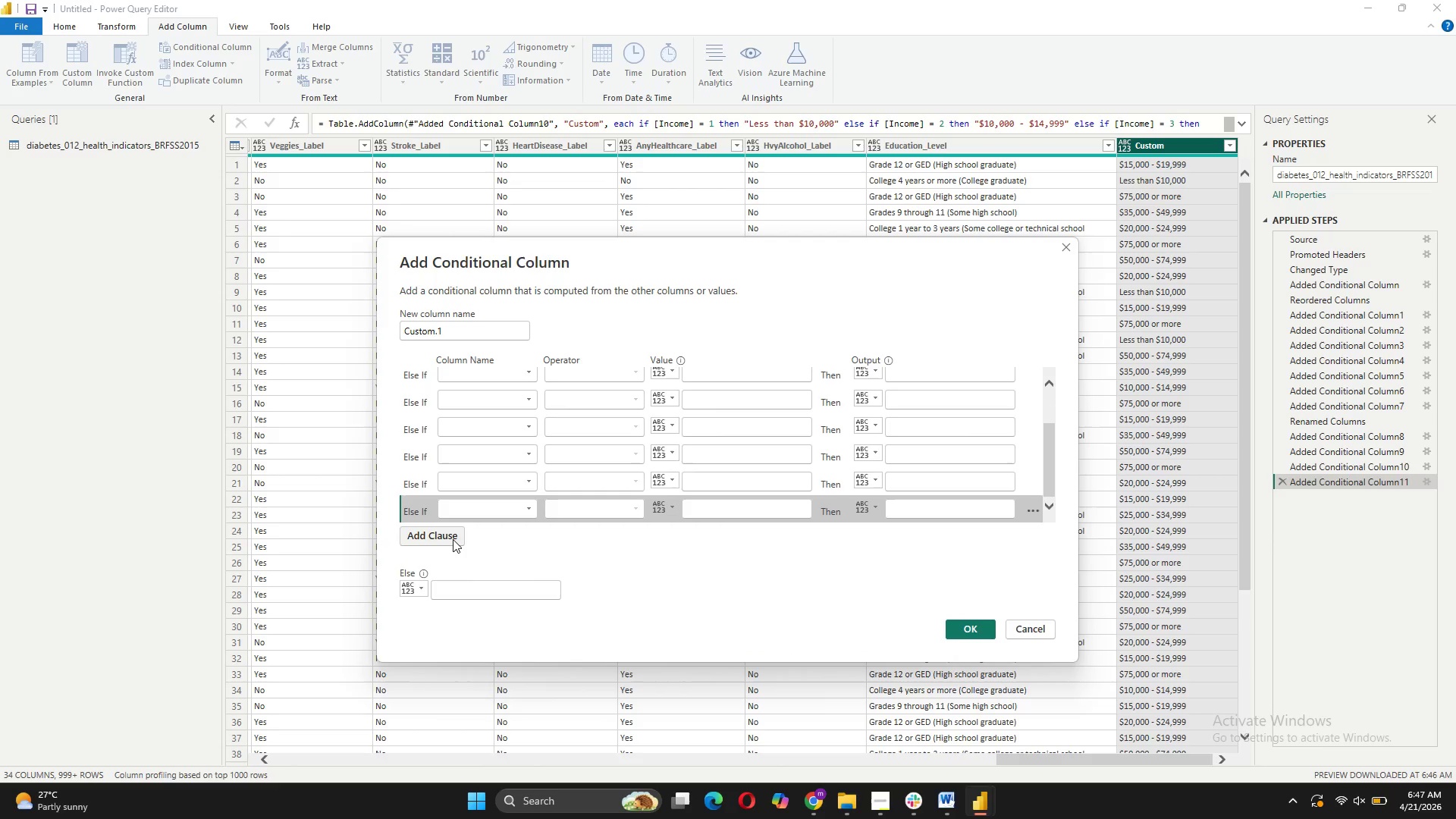 
left_click([453, 539])
 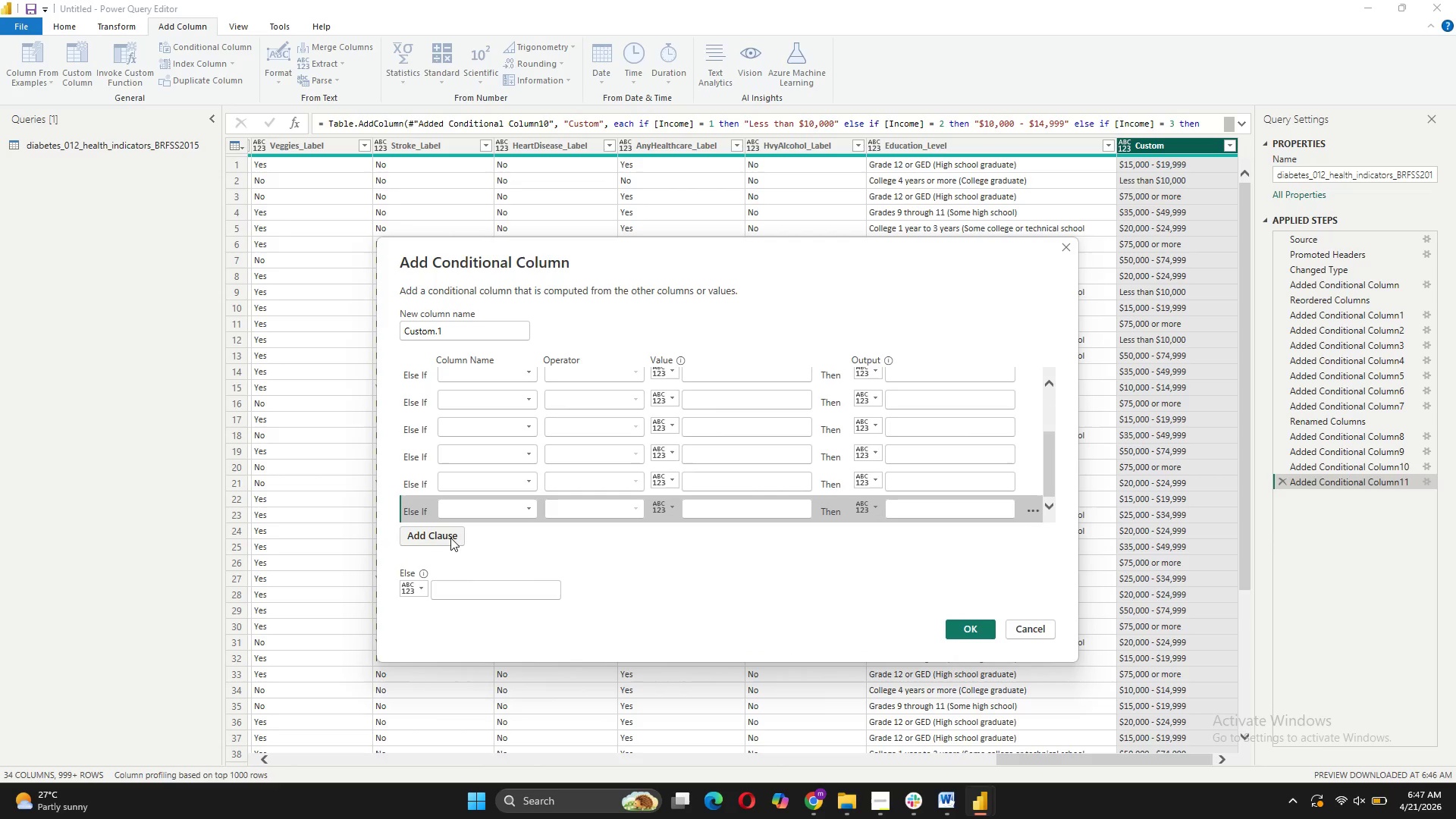 
double_click([450, 536])
 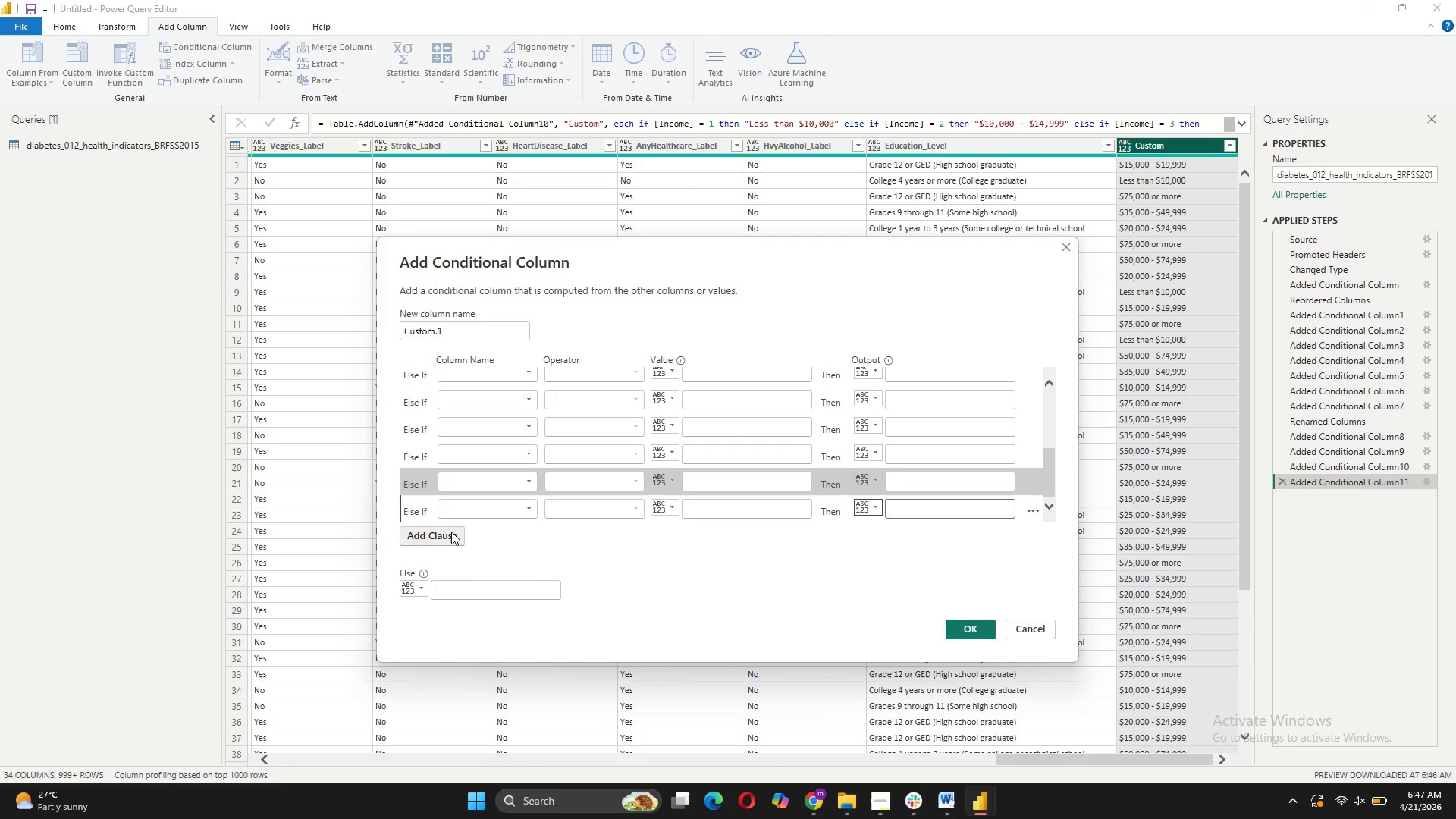 
left_click([451, 532])
 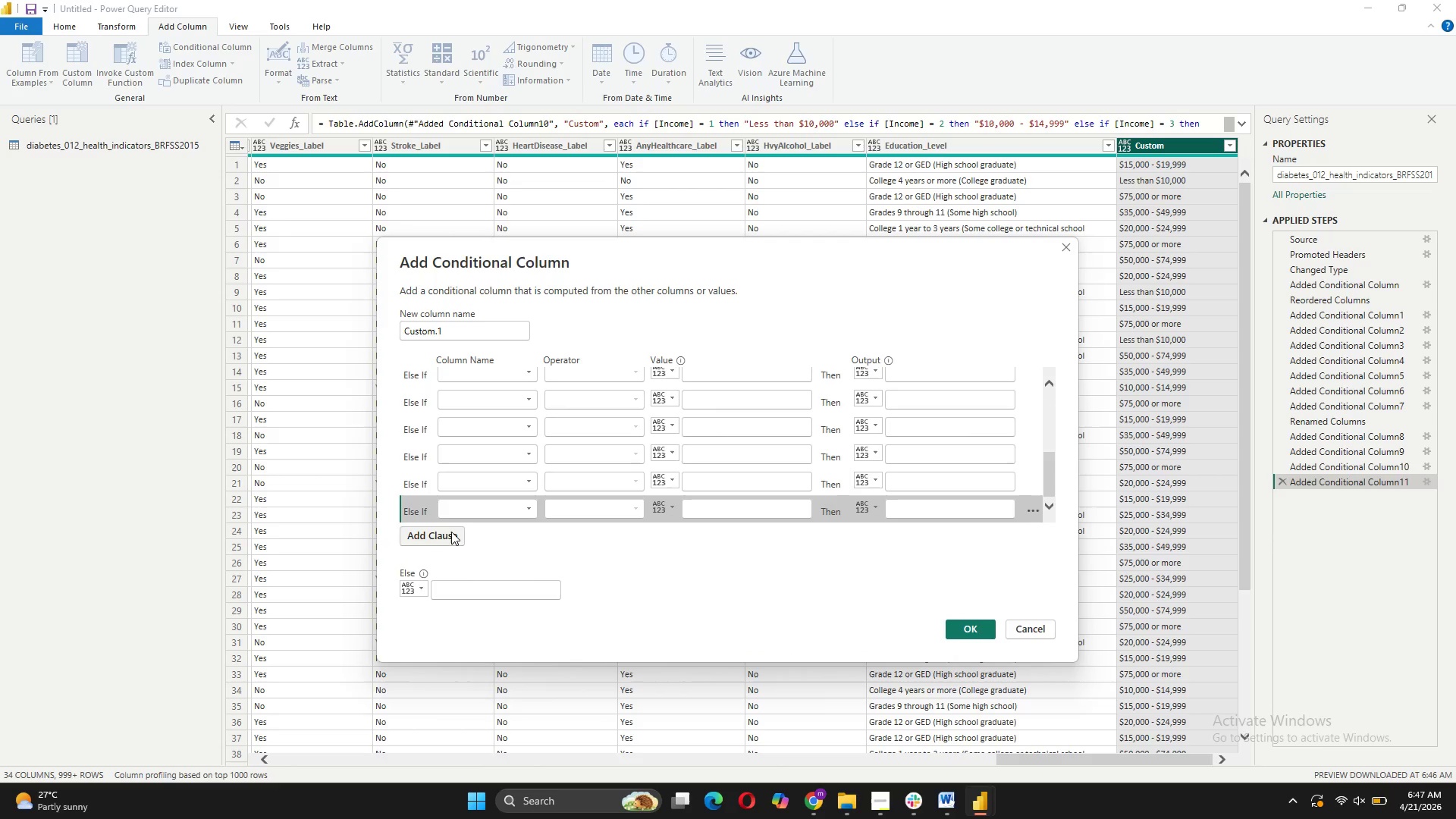 
left_click([451, 532])
 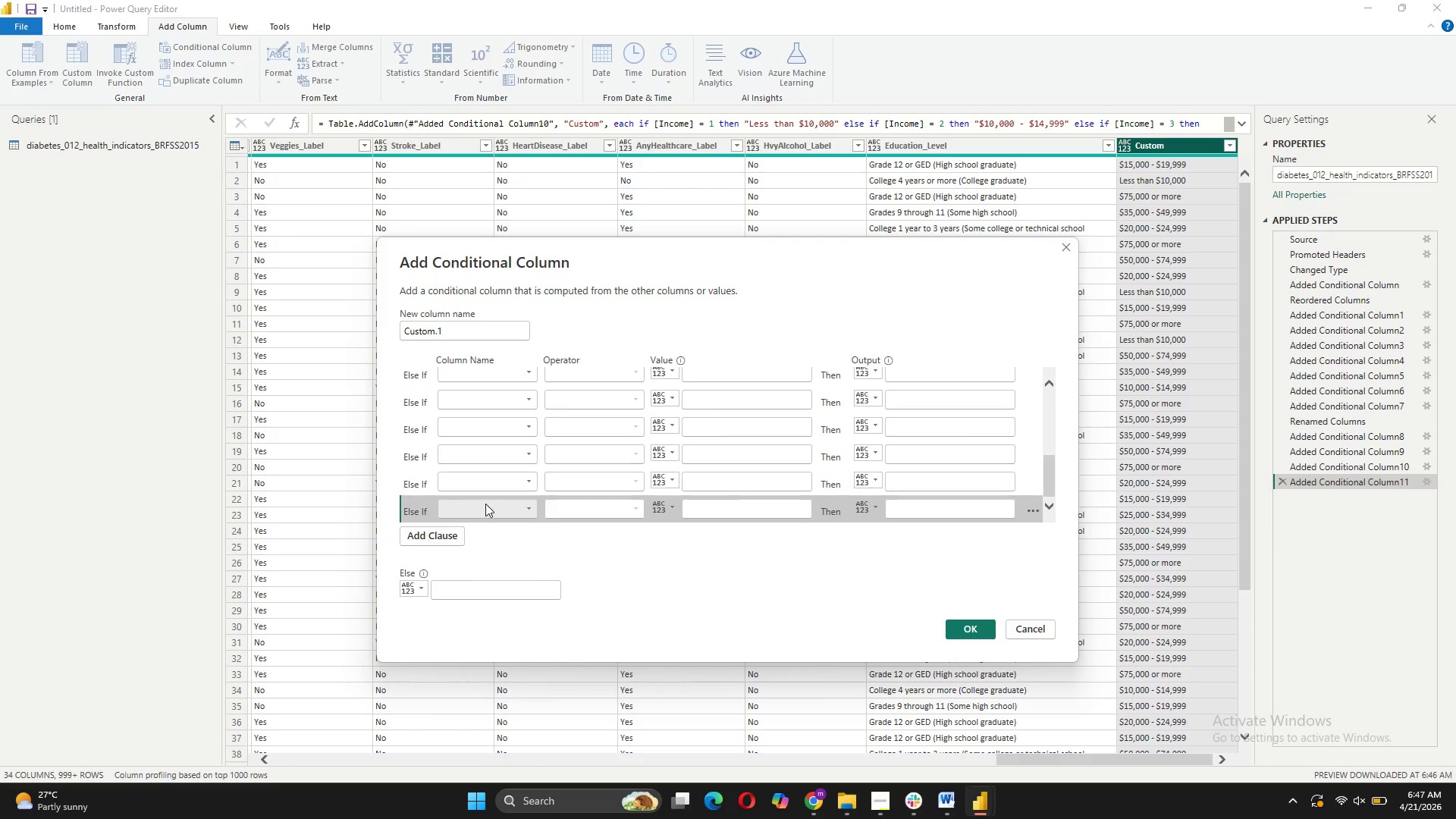 
left_click([516, 510])
 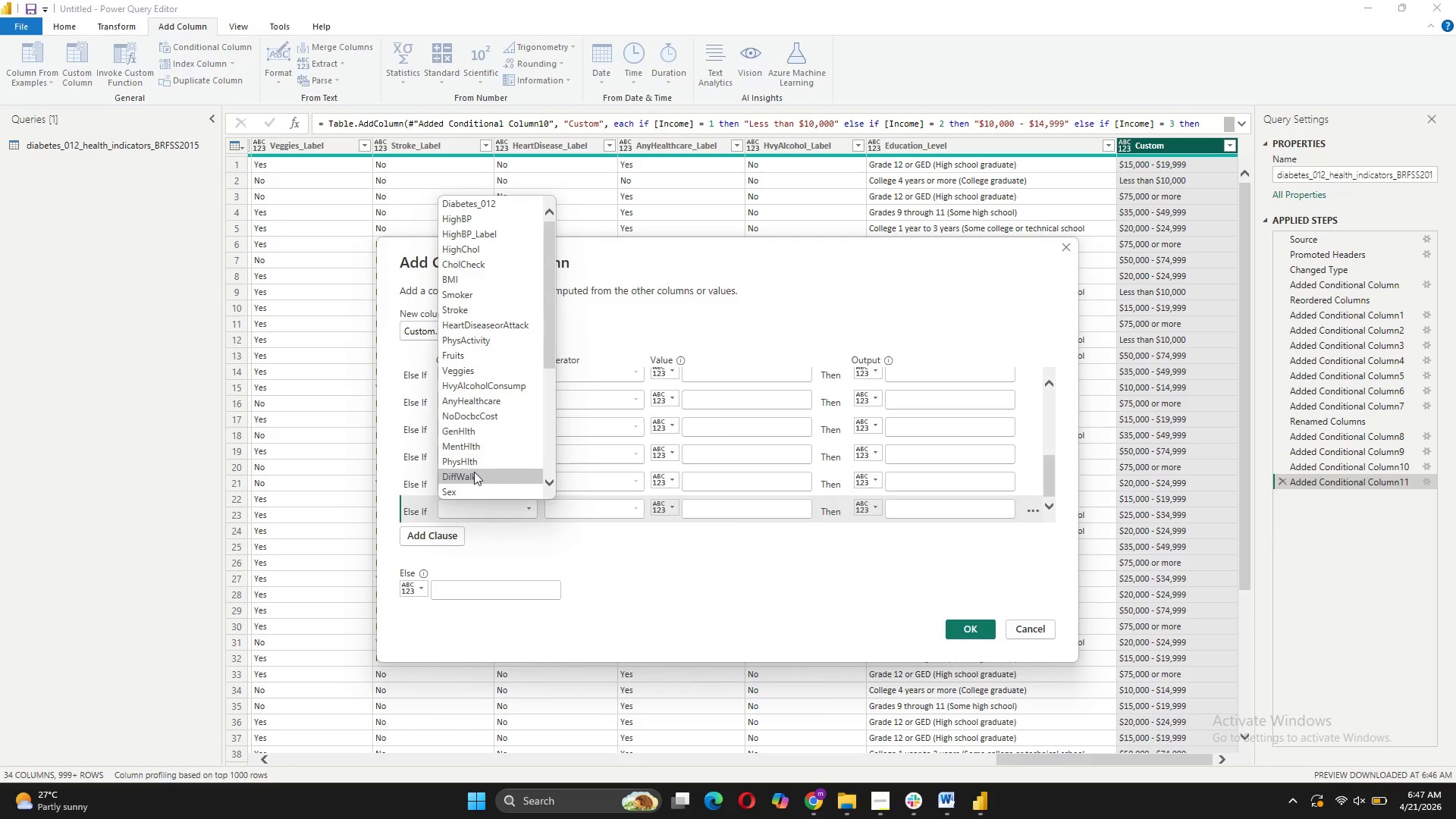 
scroll: coordinate [482, 396], scroll_direction: down, amount: 12.0
 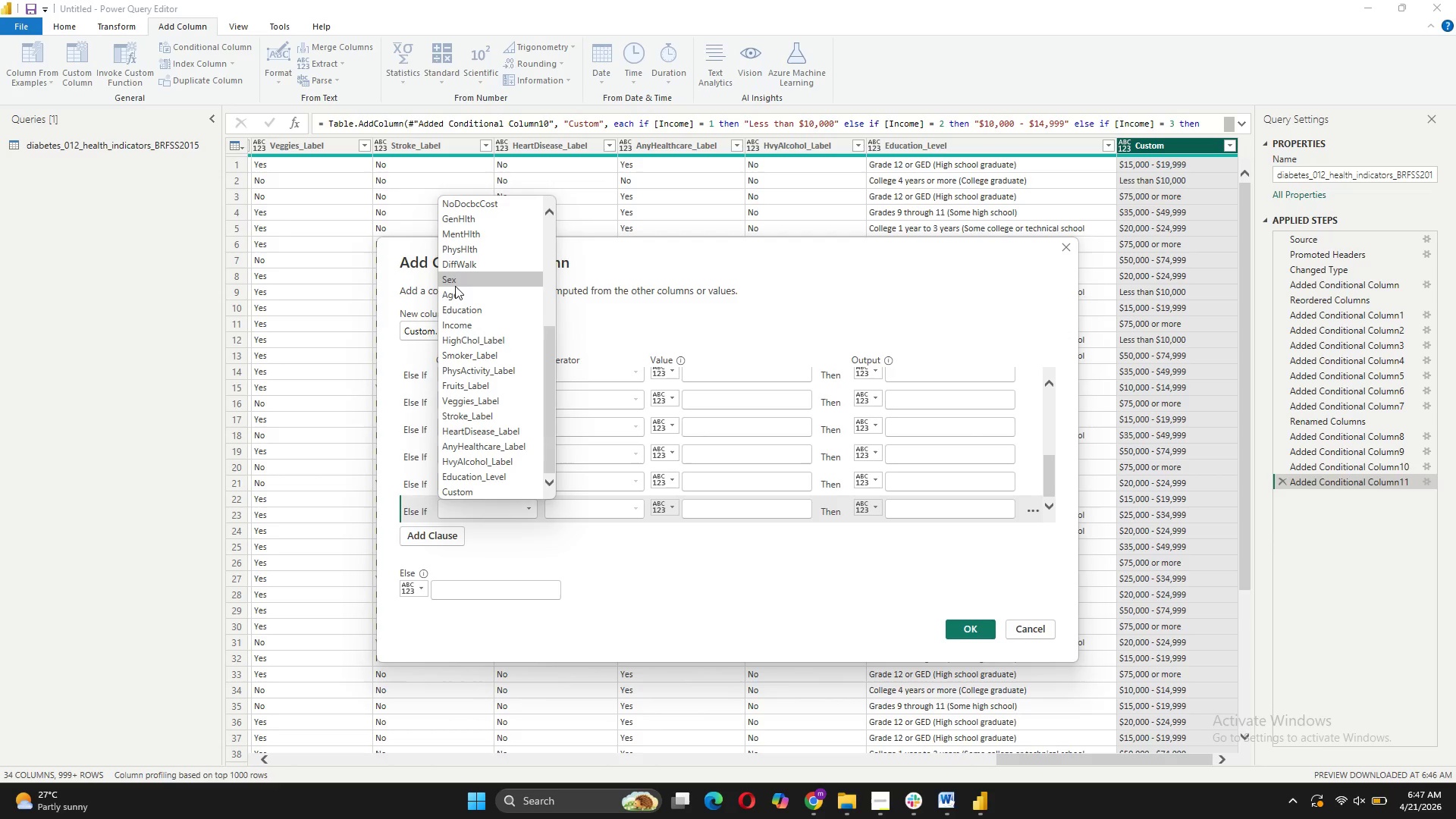 
left_click([454, 293])
 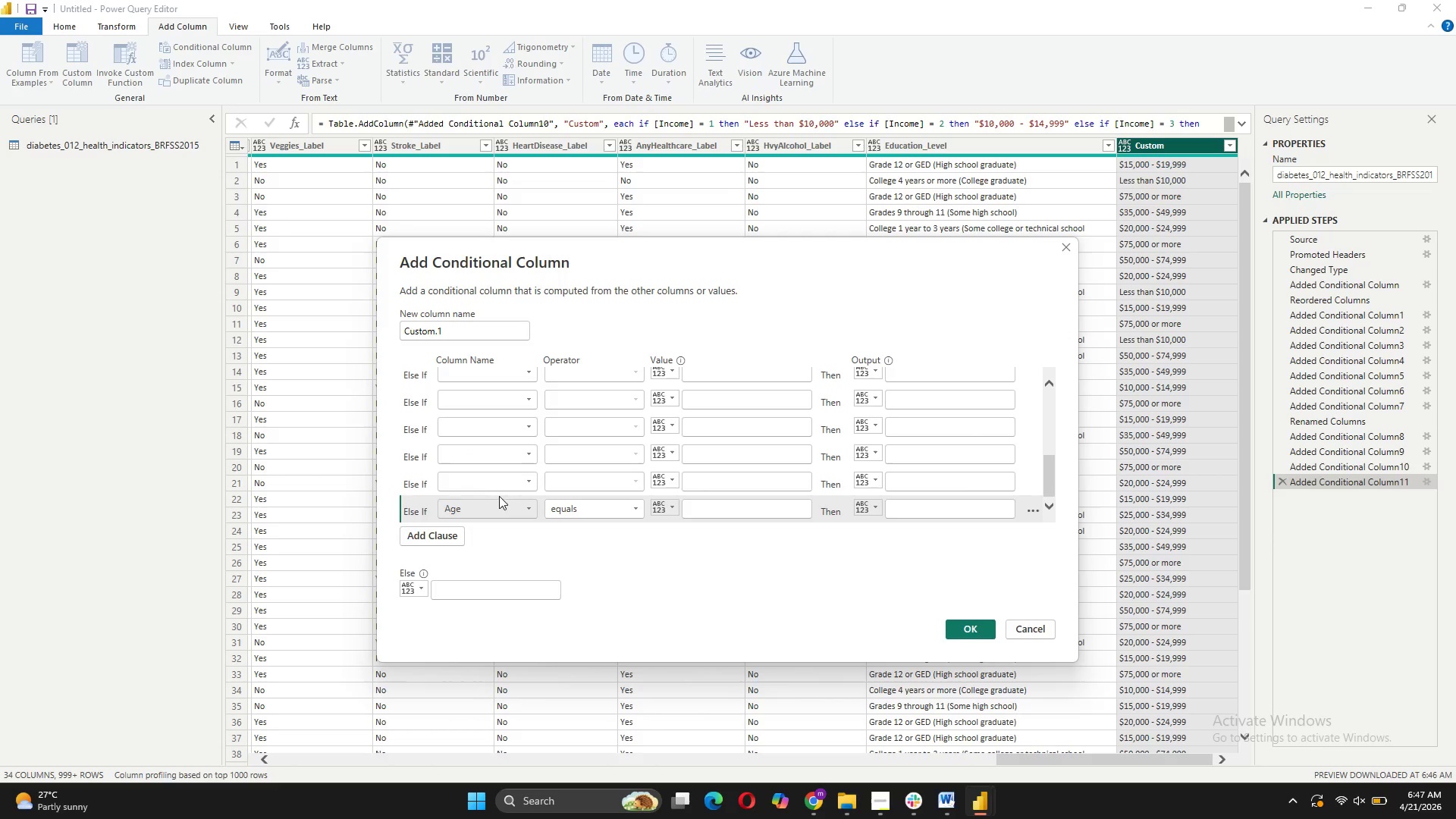 
left_click([503, 483])
 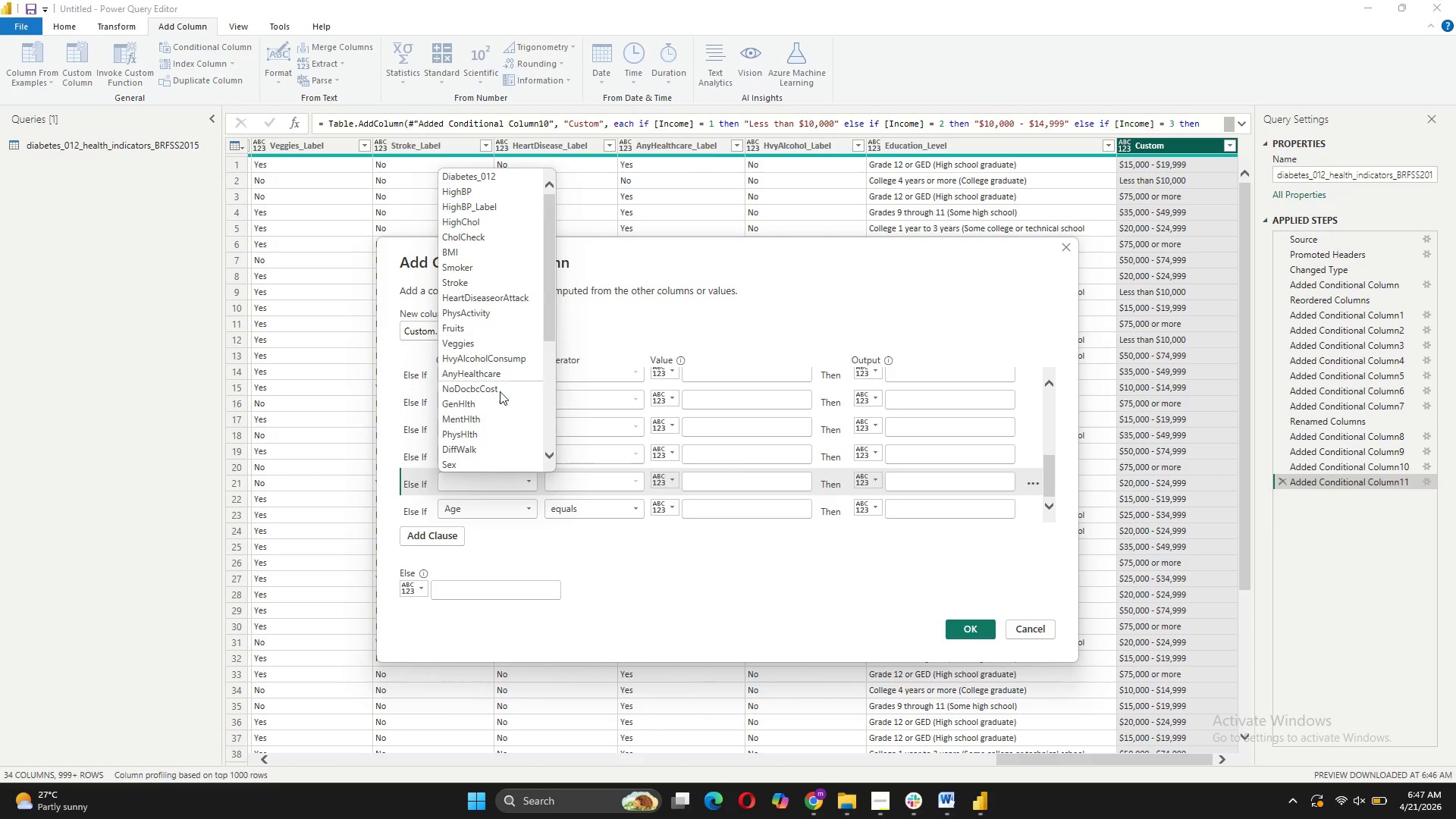 
scroll: coordinate [503, 394], scroll_direction: down, amount: 10.0
 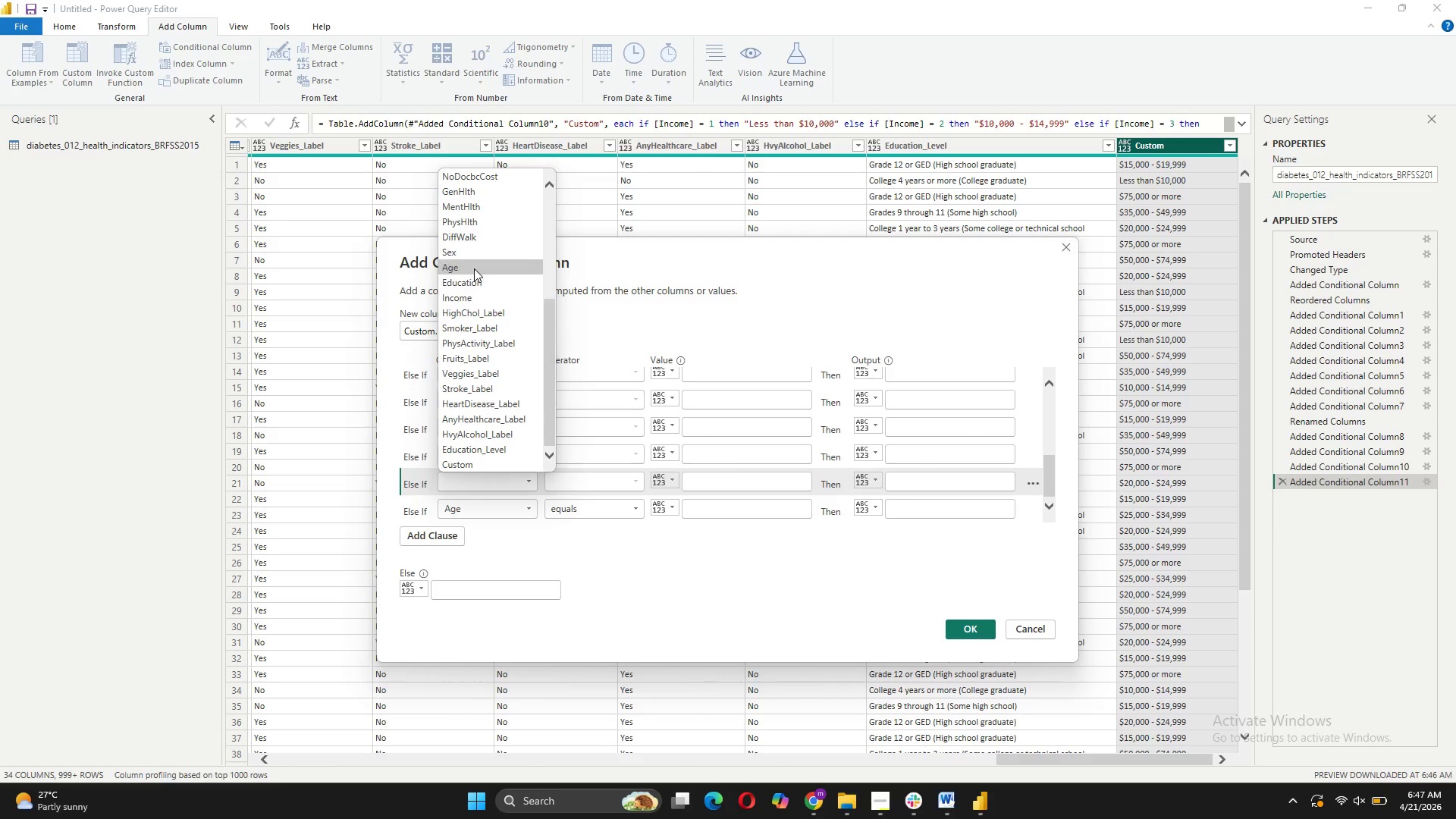 
left_click([474, 268])
 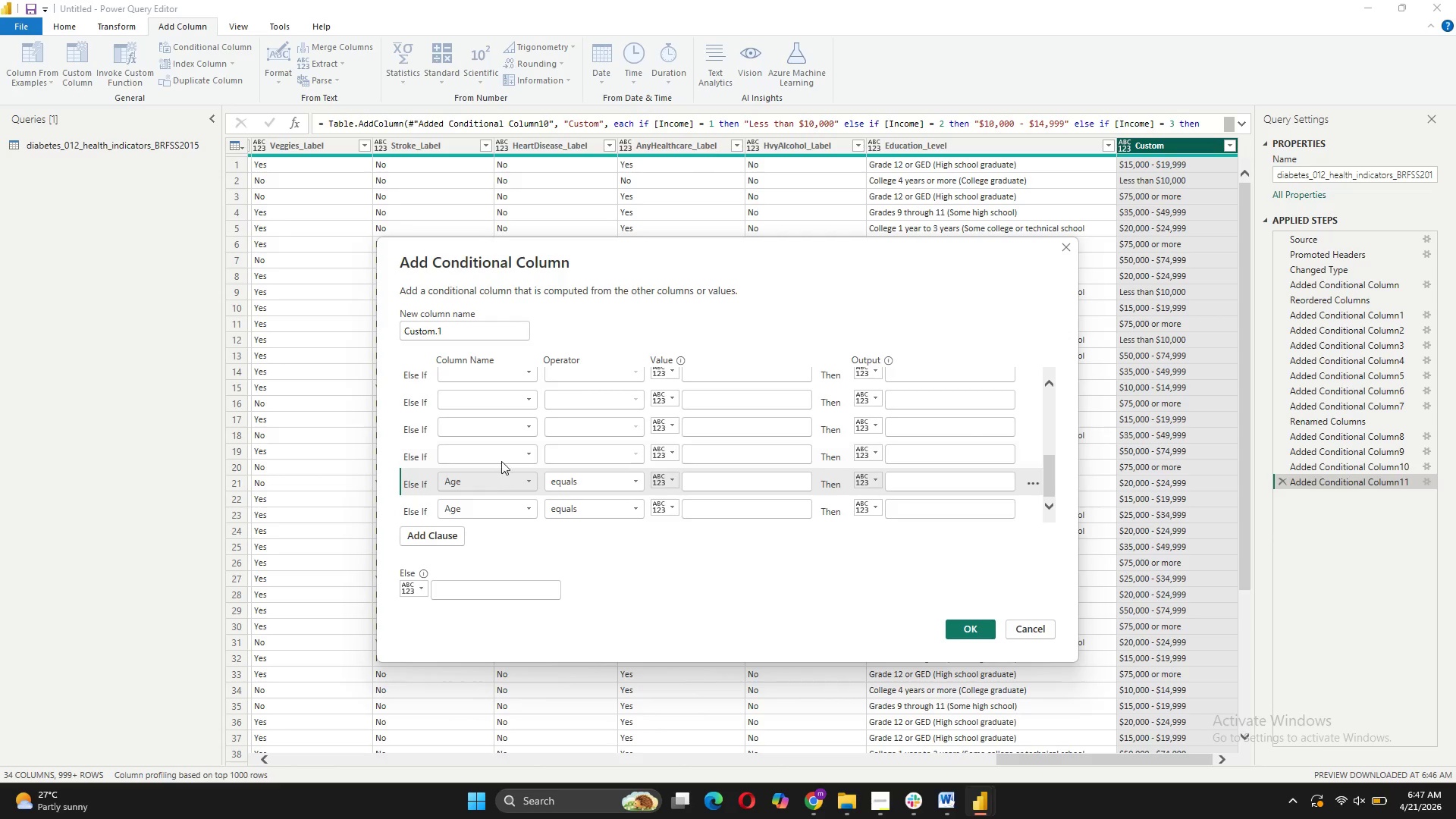 
left_click([501, 447])
 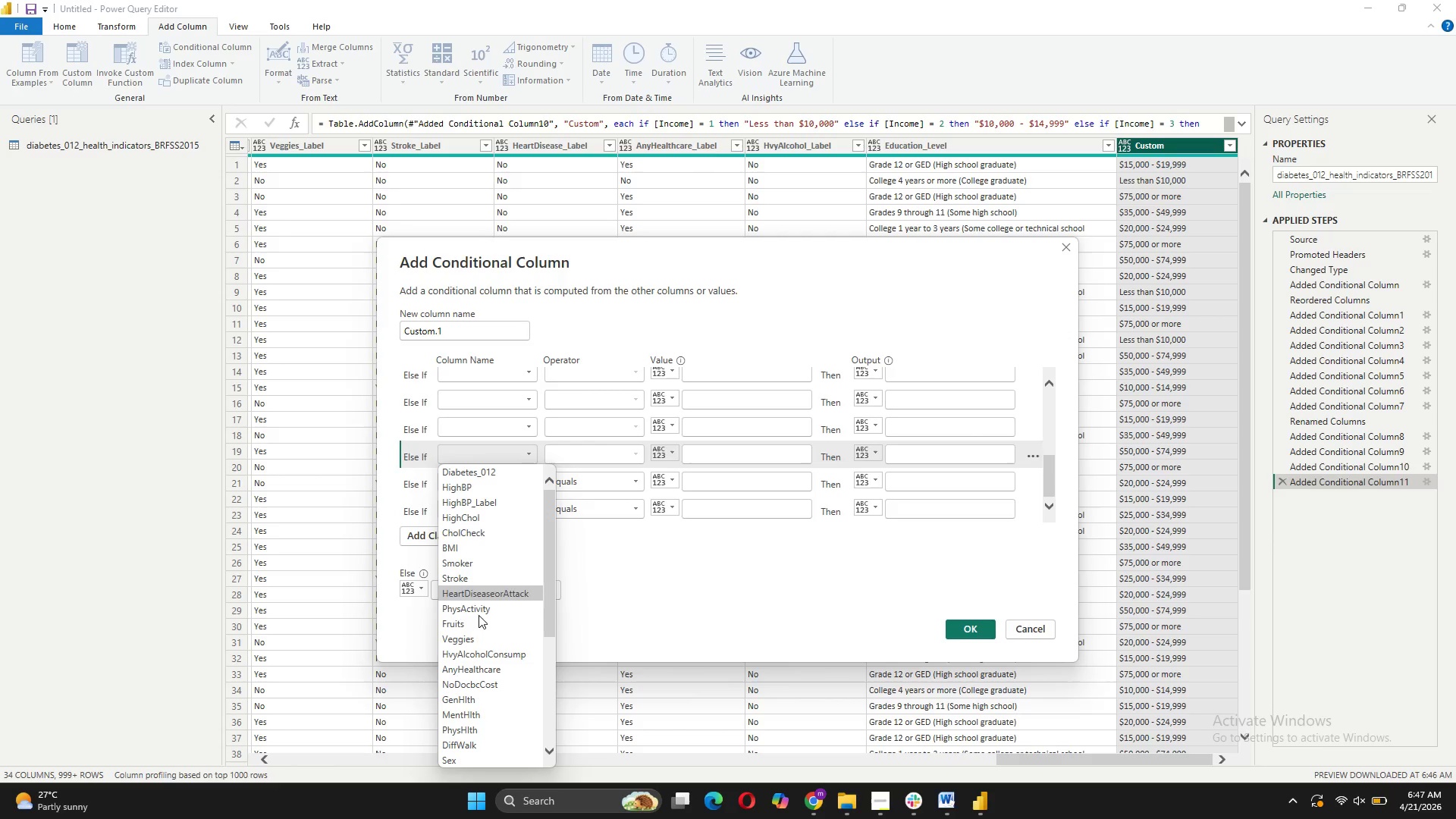 
scroll: coordinate [486, 624], scroll_direction: down, amount: 12.0
 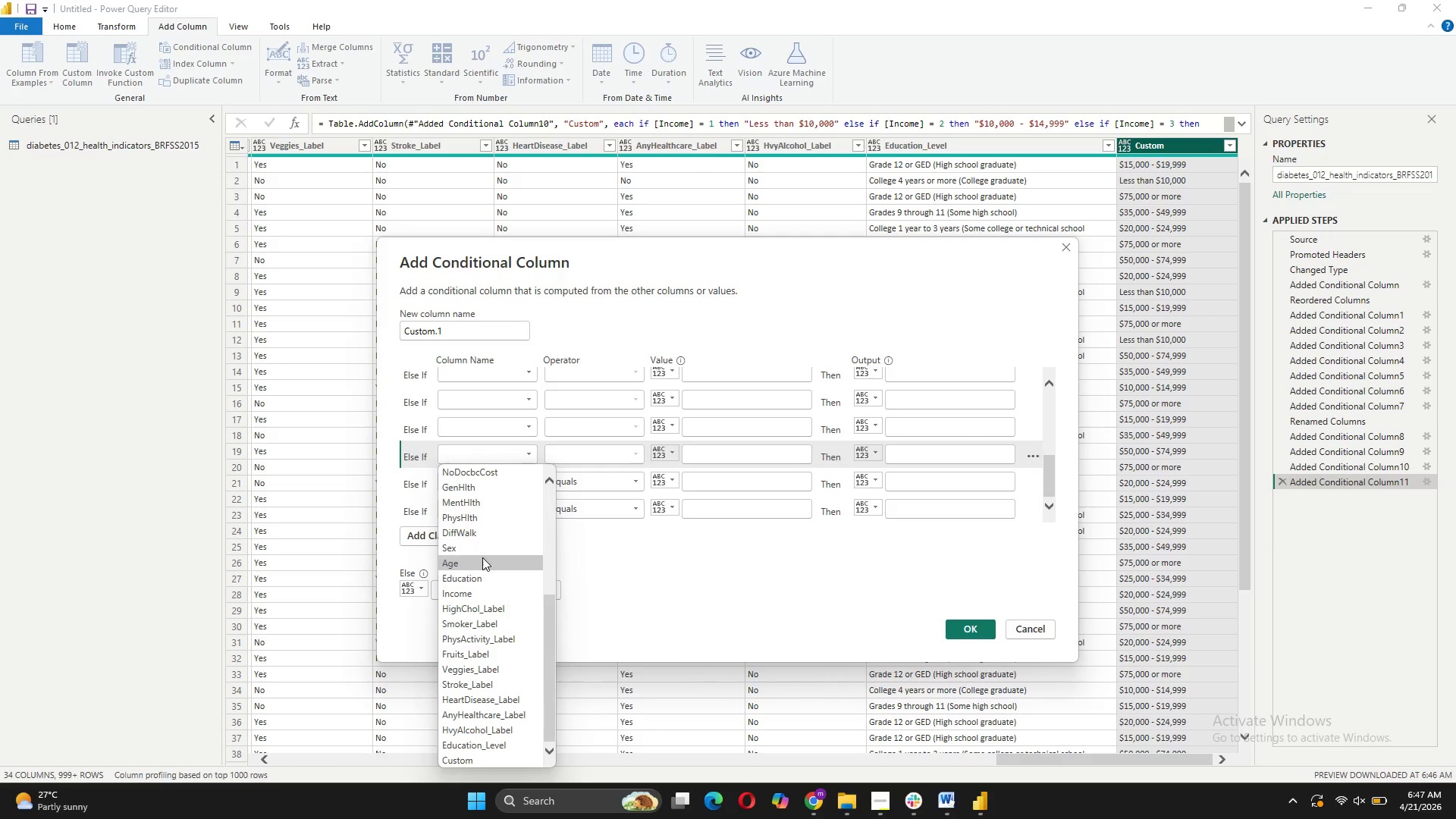 
left_click([483, 556])
 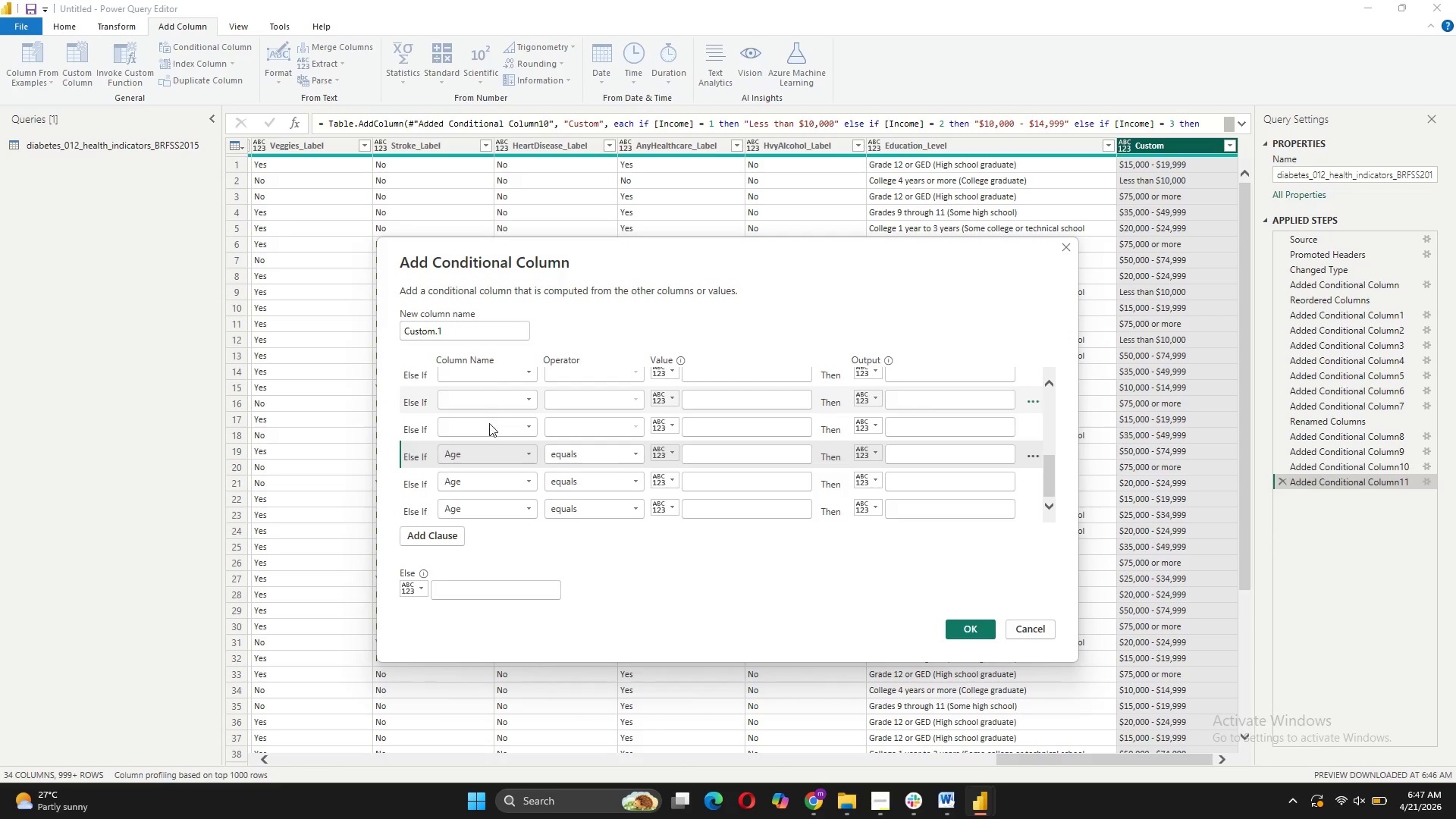 
left_click([490, 433])
 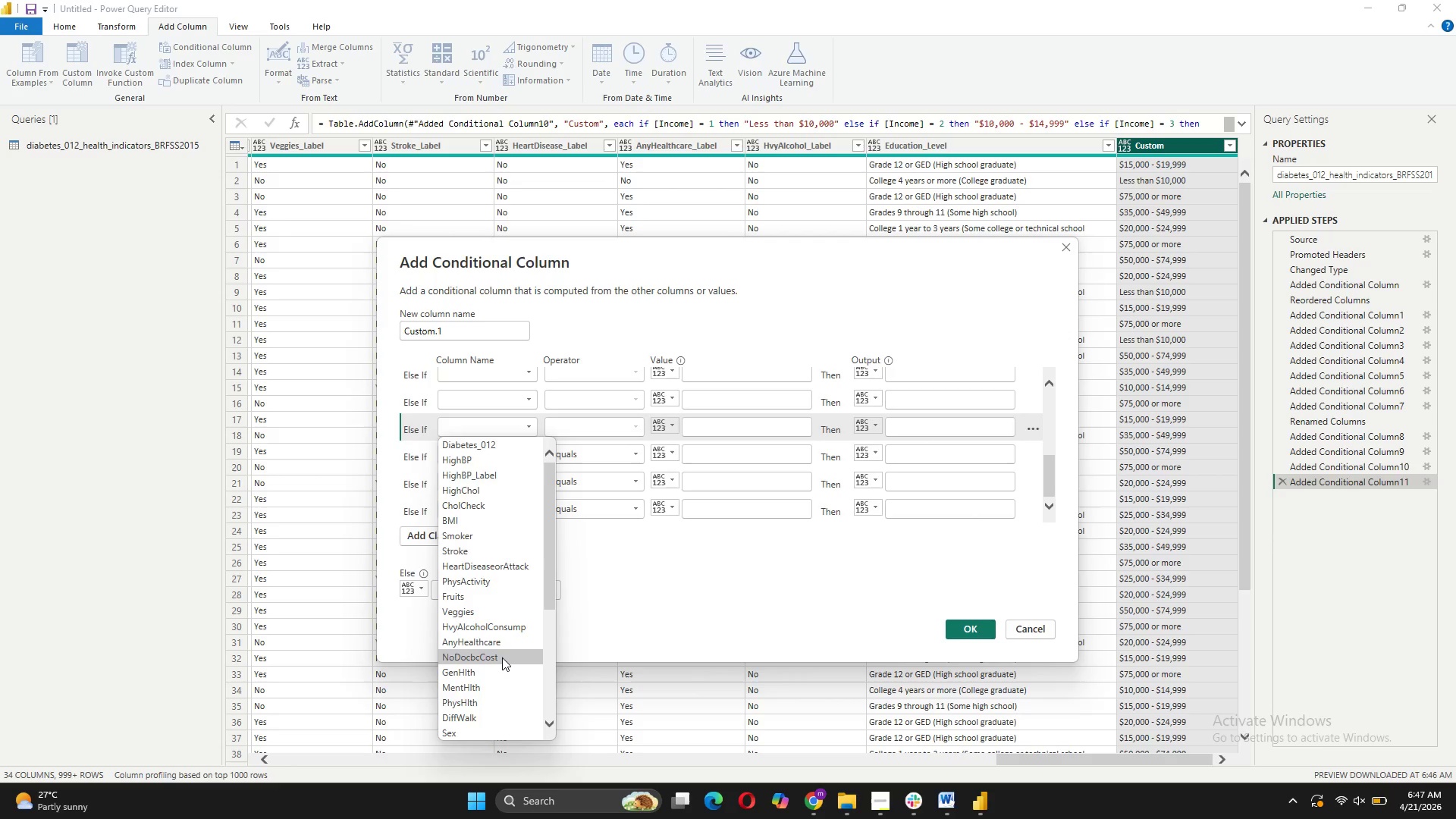 
scroll: coordinate [500, 661], scroll_direction: down, amount: 8.0
 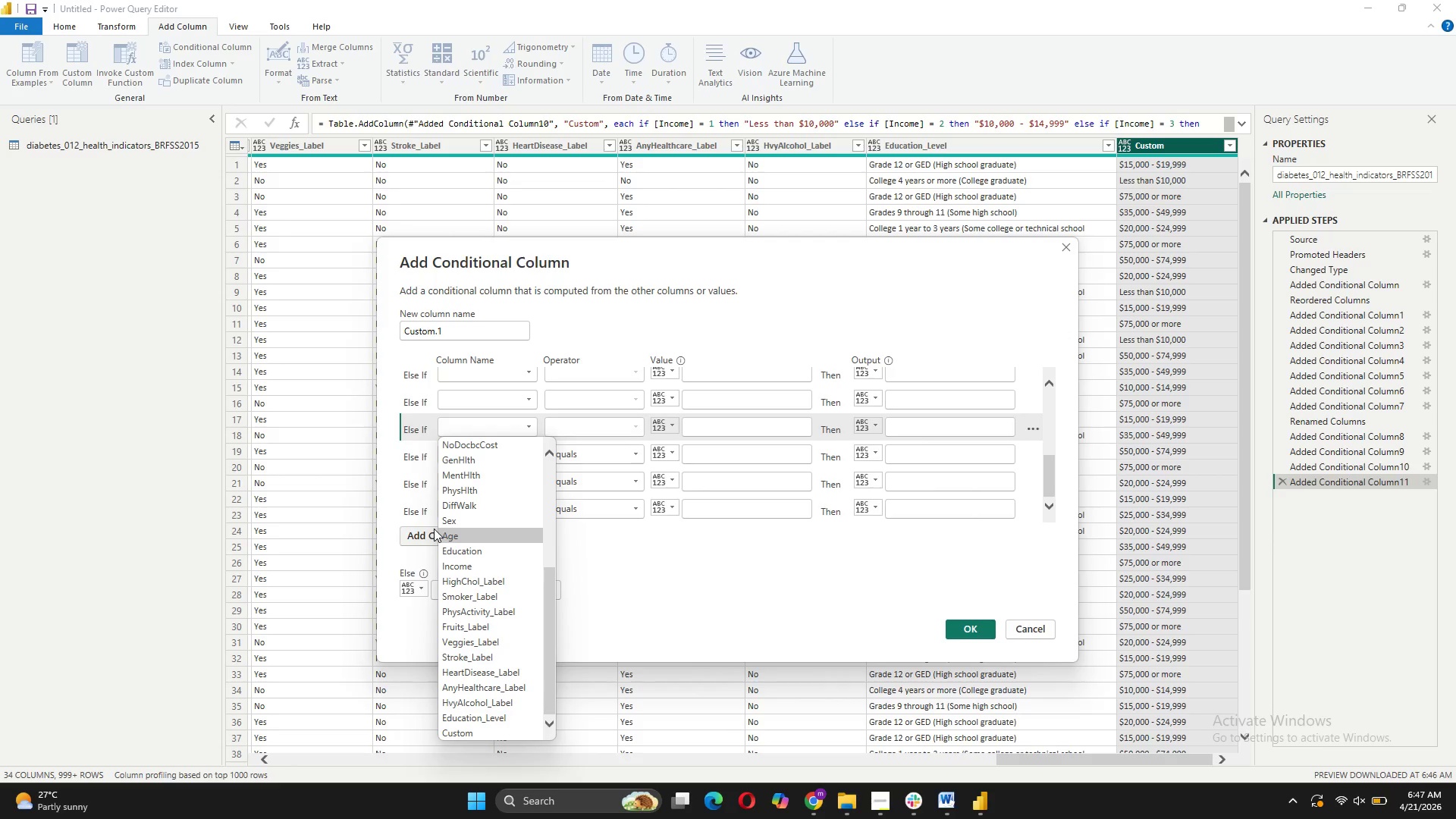 
left_click([440, 529])
 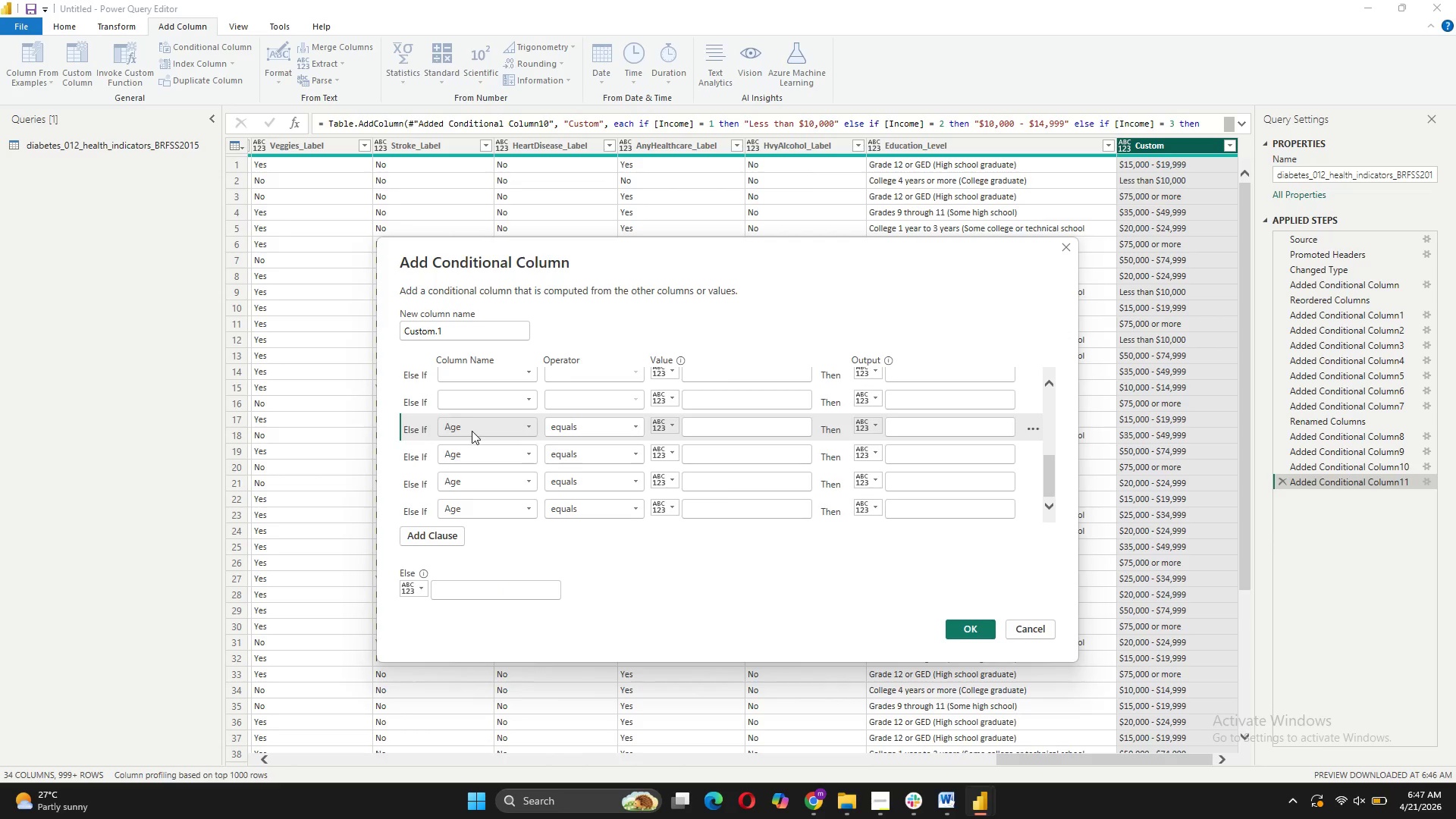 
scroll: coordinate [472, 431], scroll_direction: up, amount: 1.0
 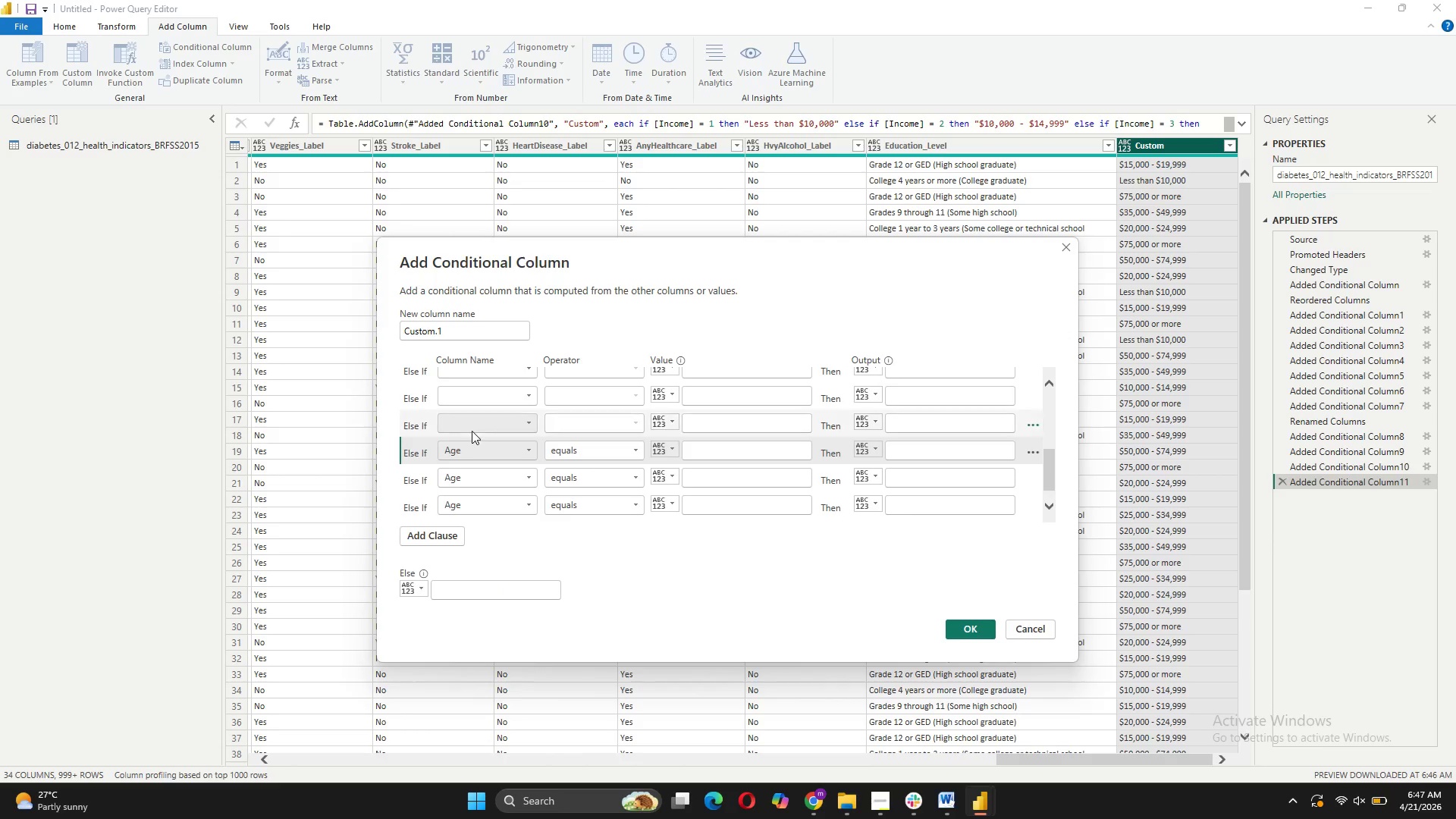 
left_click([474, 423])
 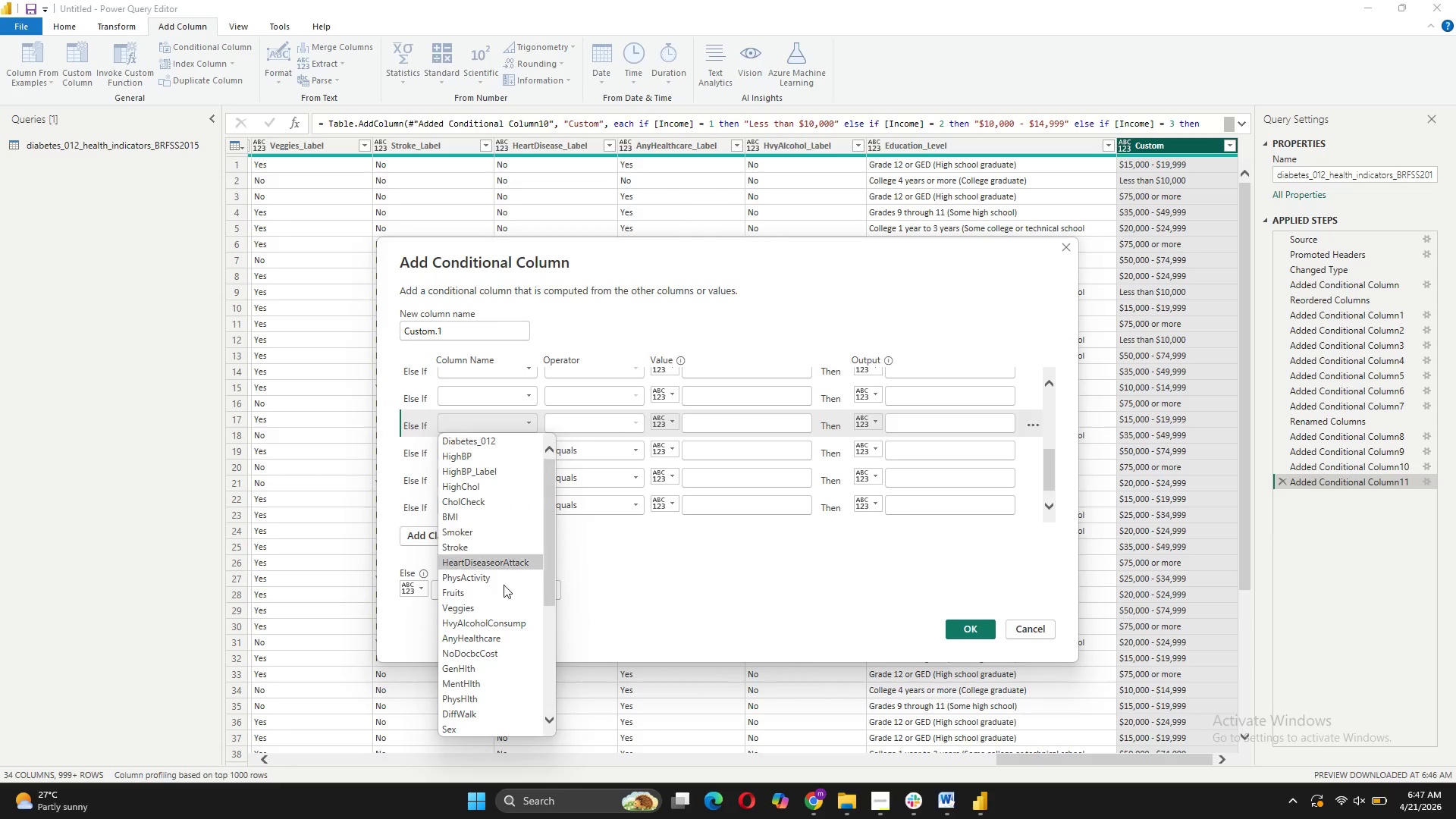 
scroll: coordinate [504, 590], scroll_direction: down, amount: 7.0
 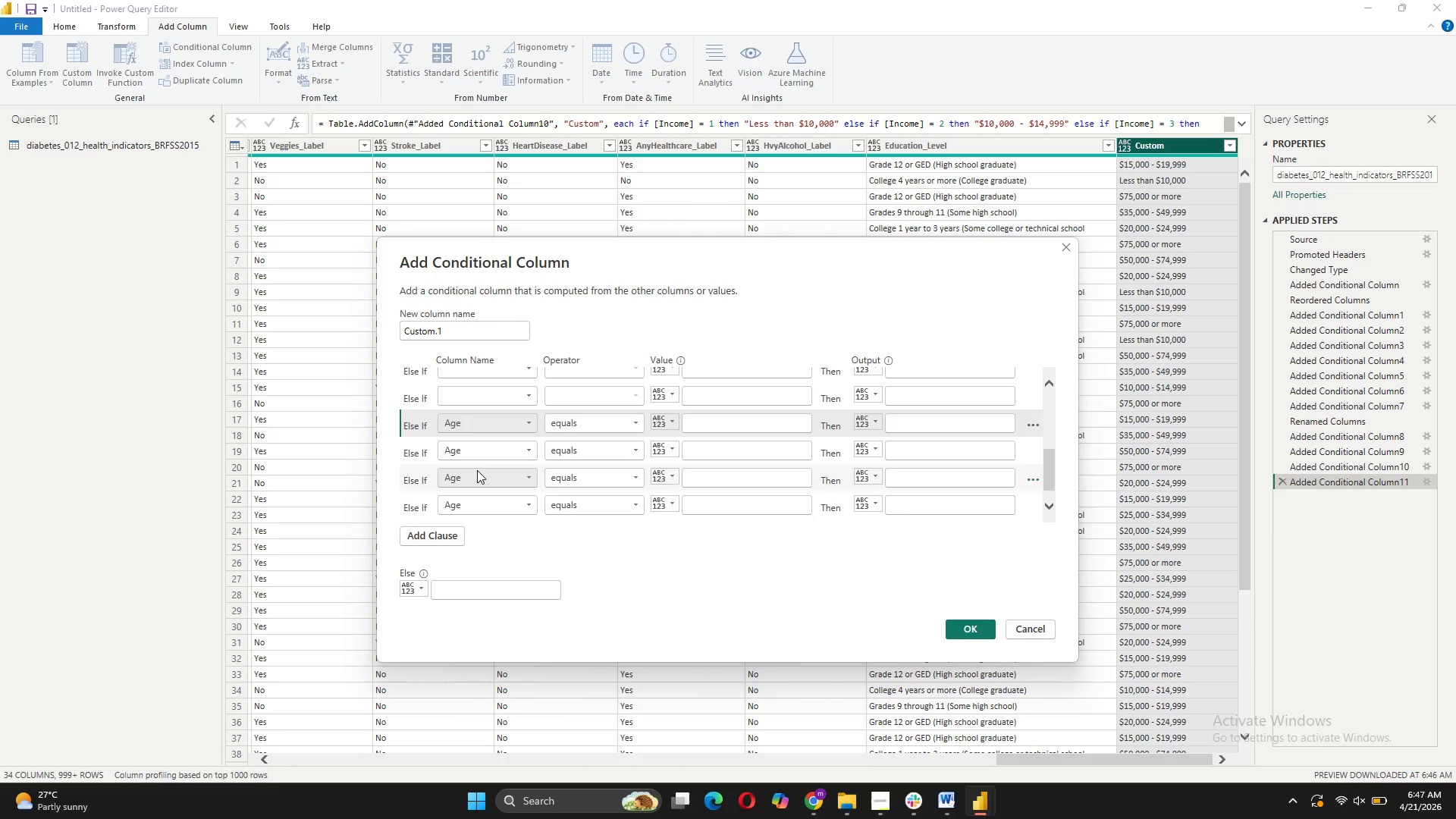 
scroll: coordinate [483, 462], scroll_direction: up, amount: 1.0
 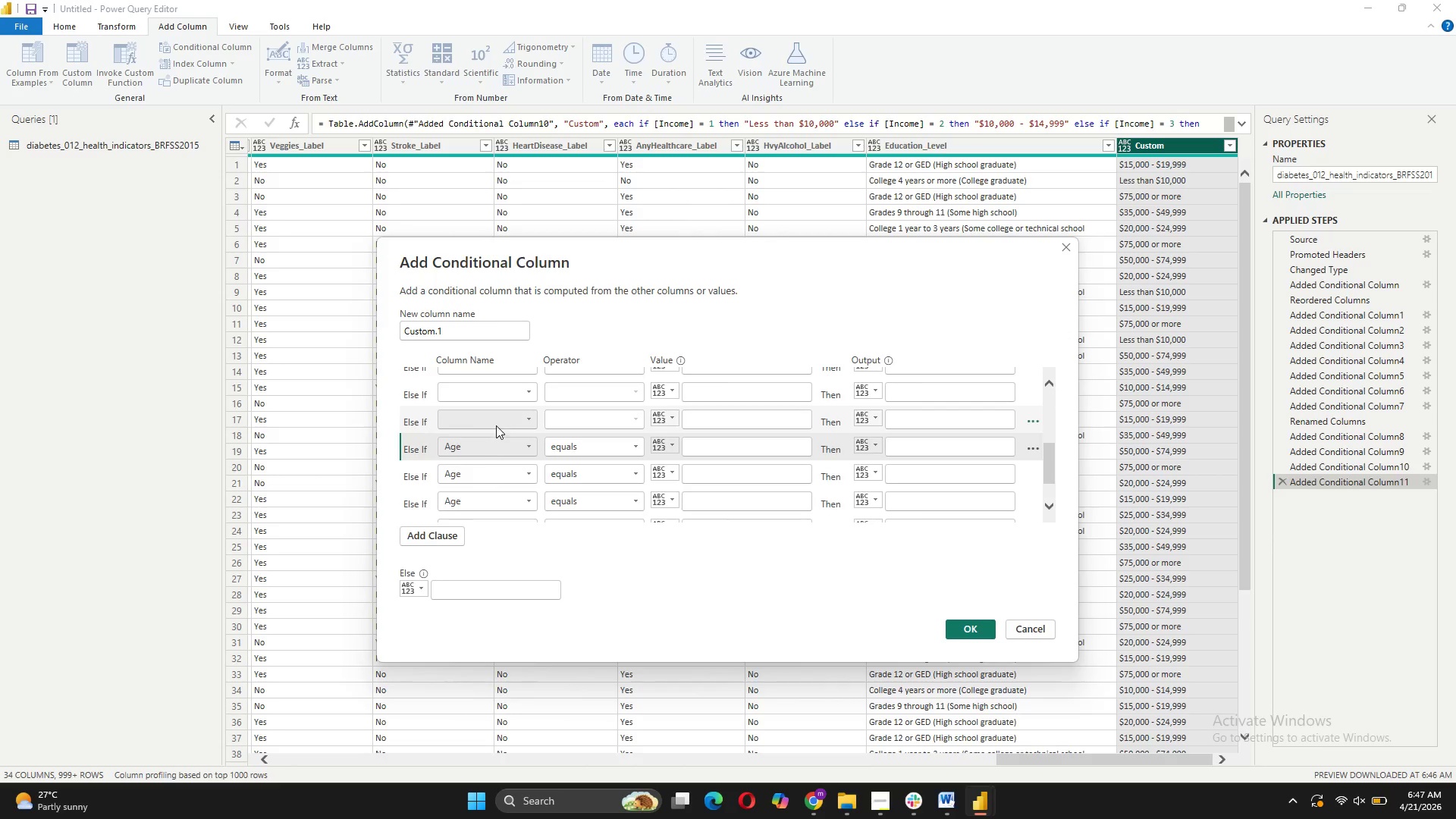 
left_click([498, 423])
 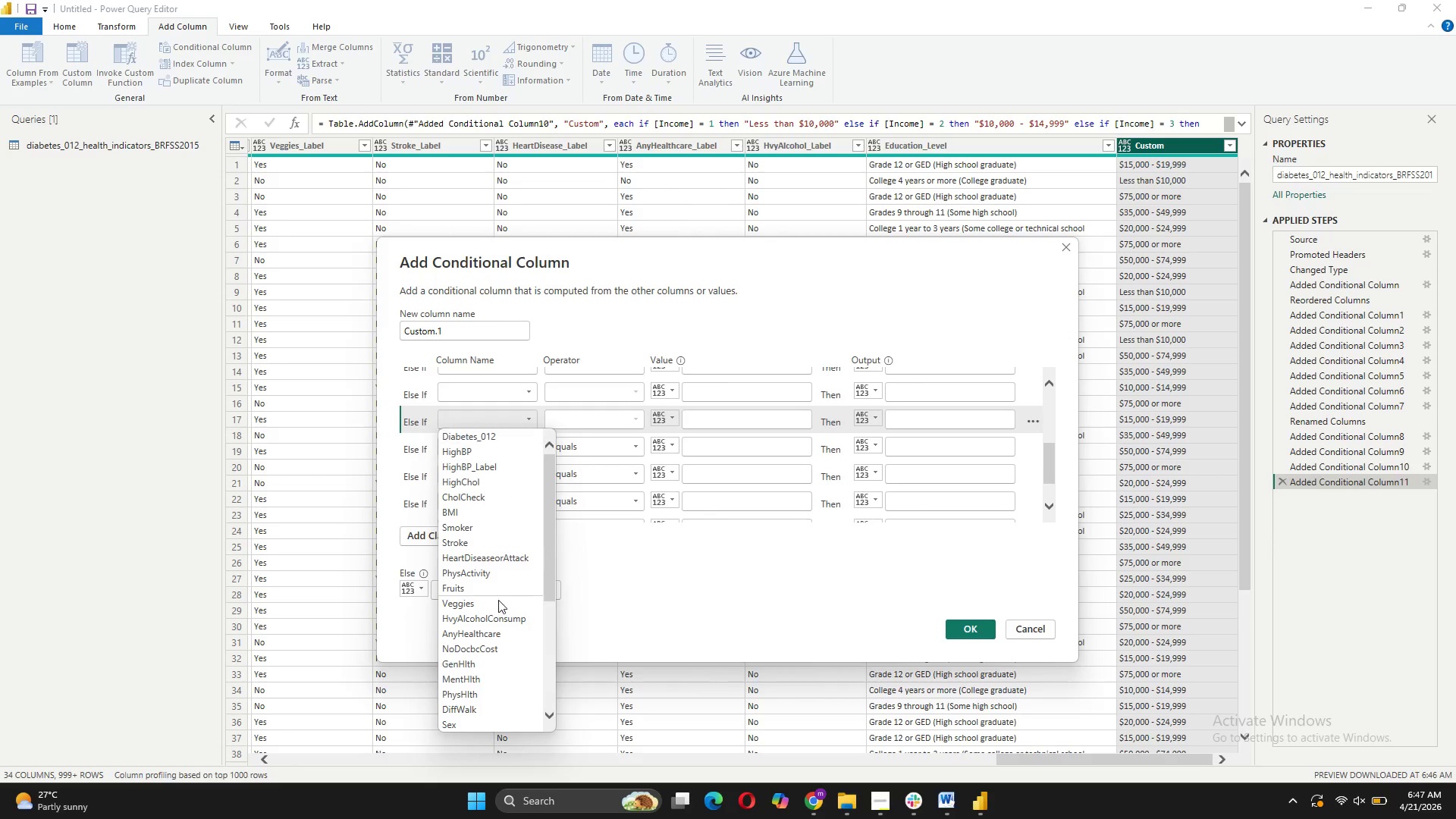 
scroll: coordinate [499, 612], scroll_direction: down, amount: 7.0
 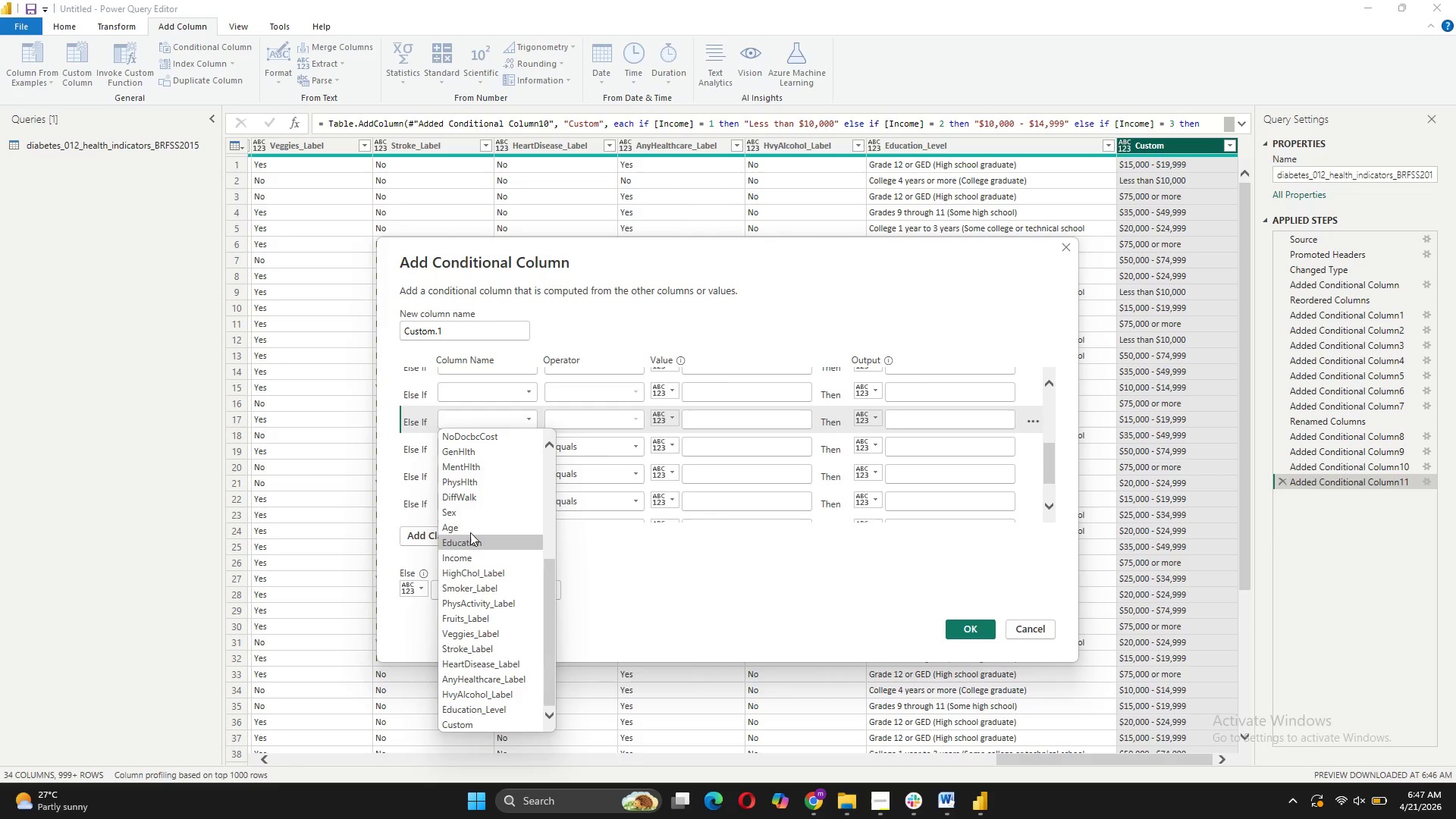 
left_click([469, 528])
 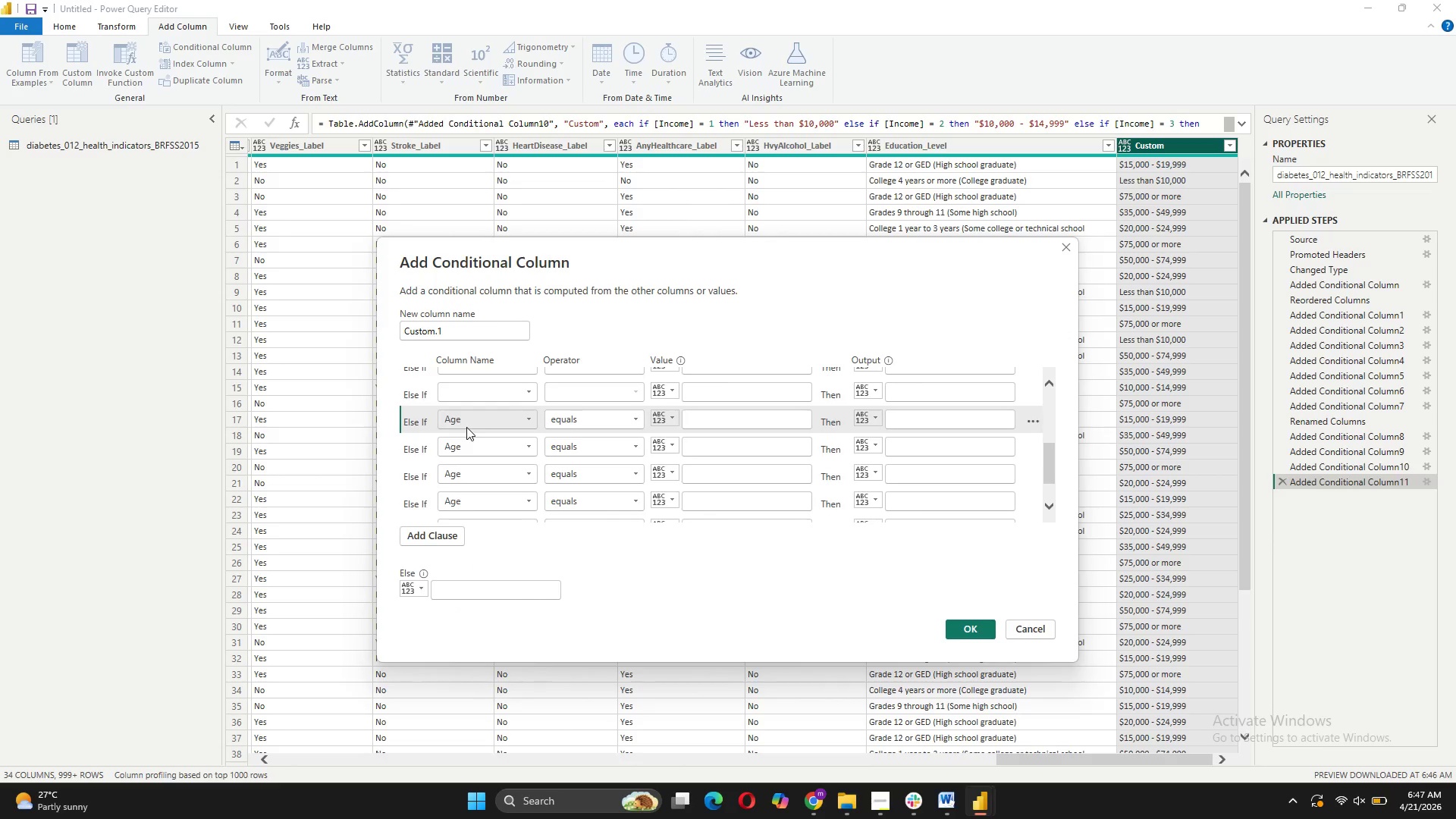 
scroll: coordinate [466, 427], scroll_direction: up, amount: 1.0
 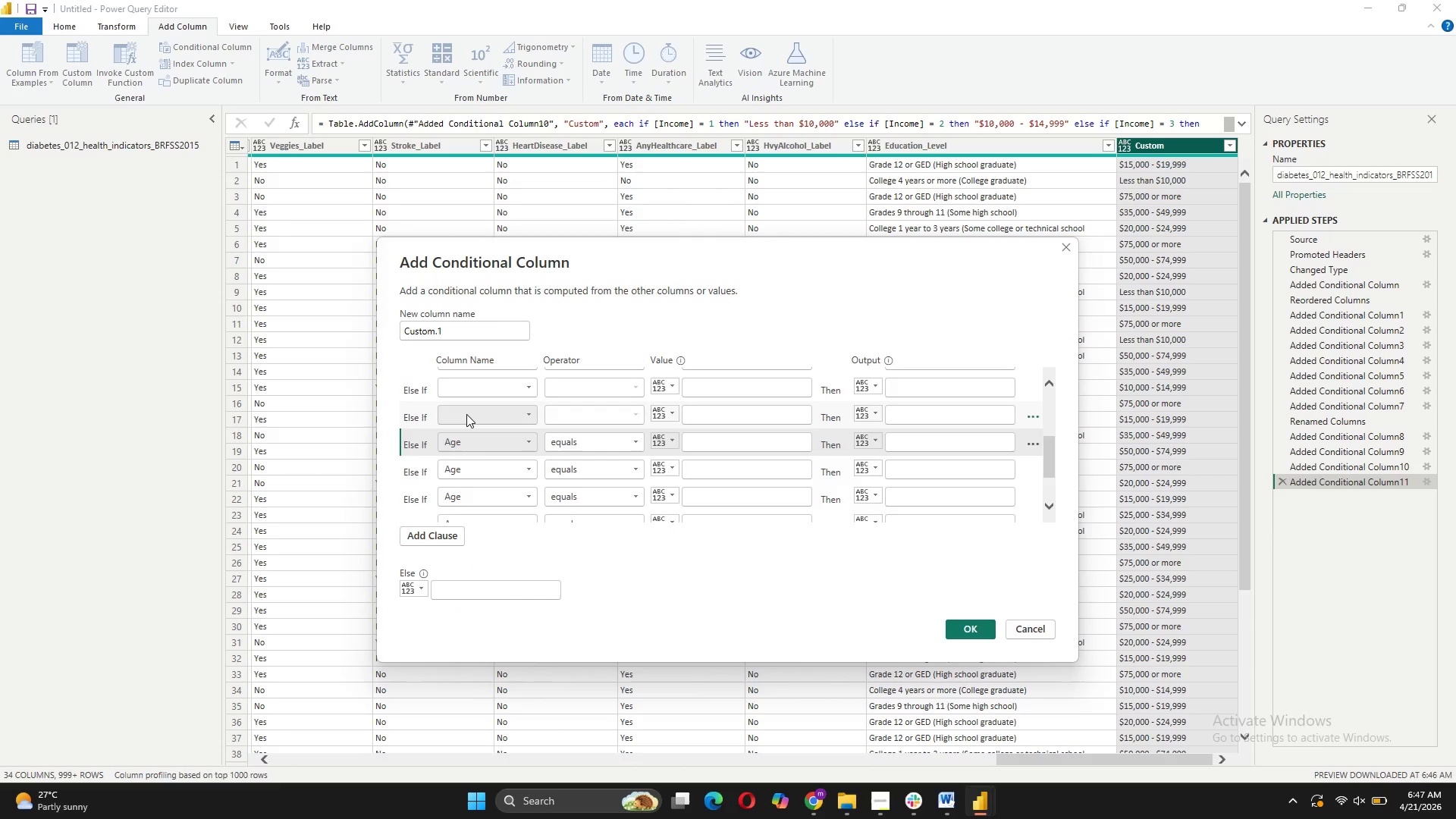 
left_click([466, 414])
 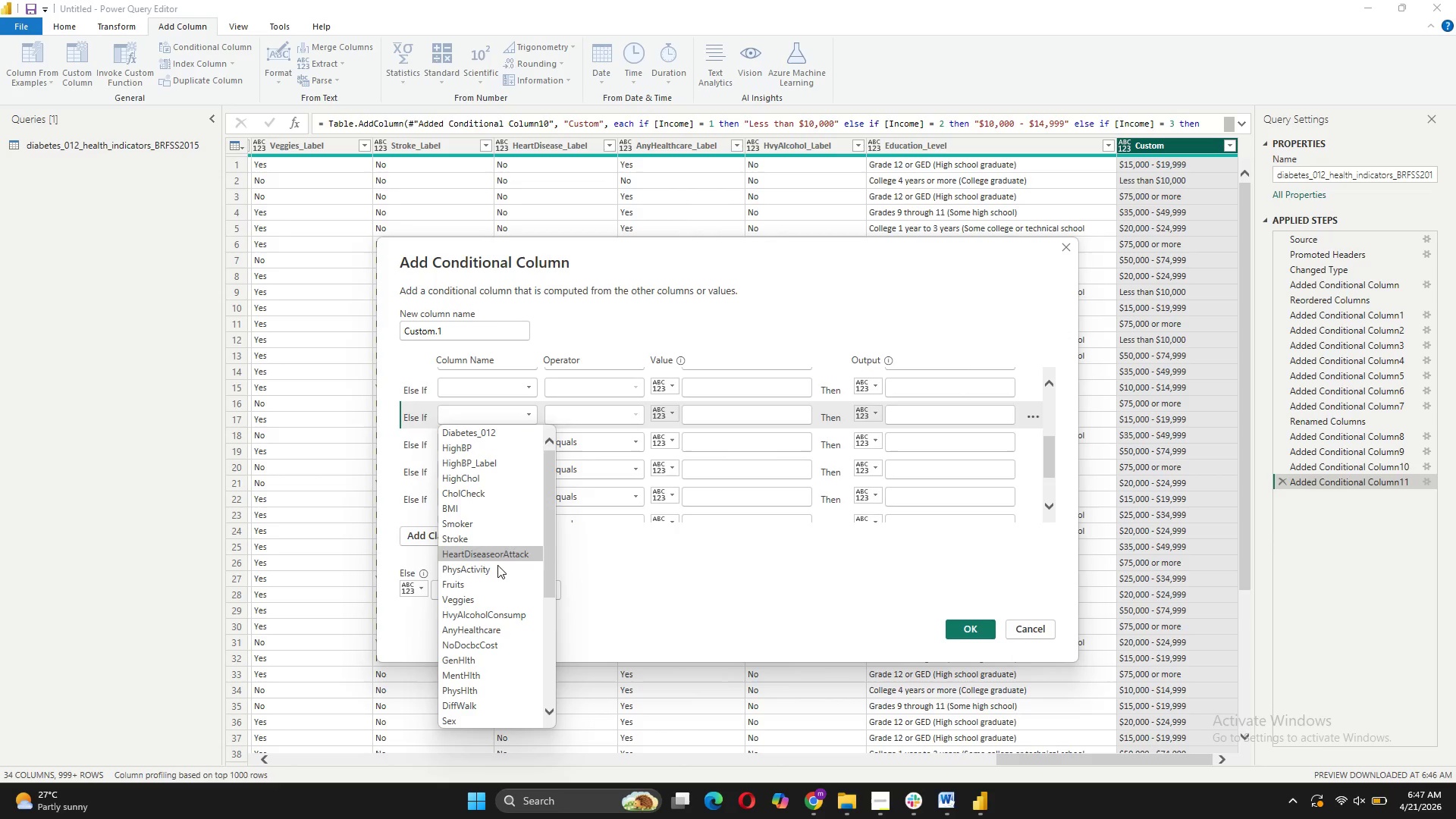 
scroll: coordinate [502, 575], scroll_direction: down, amount: 10.0
 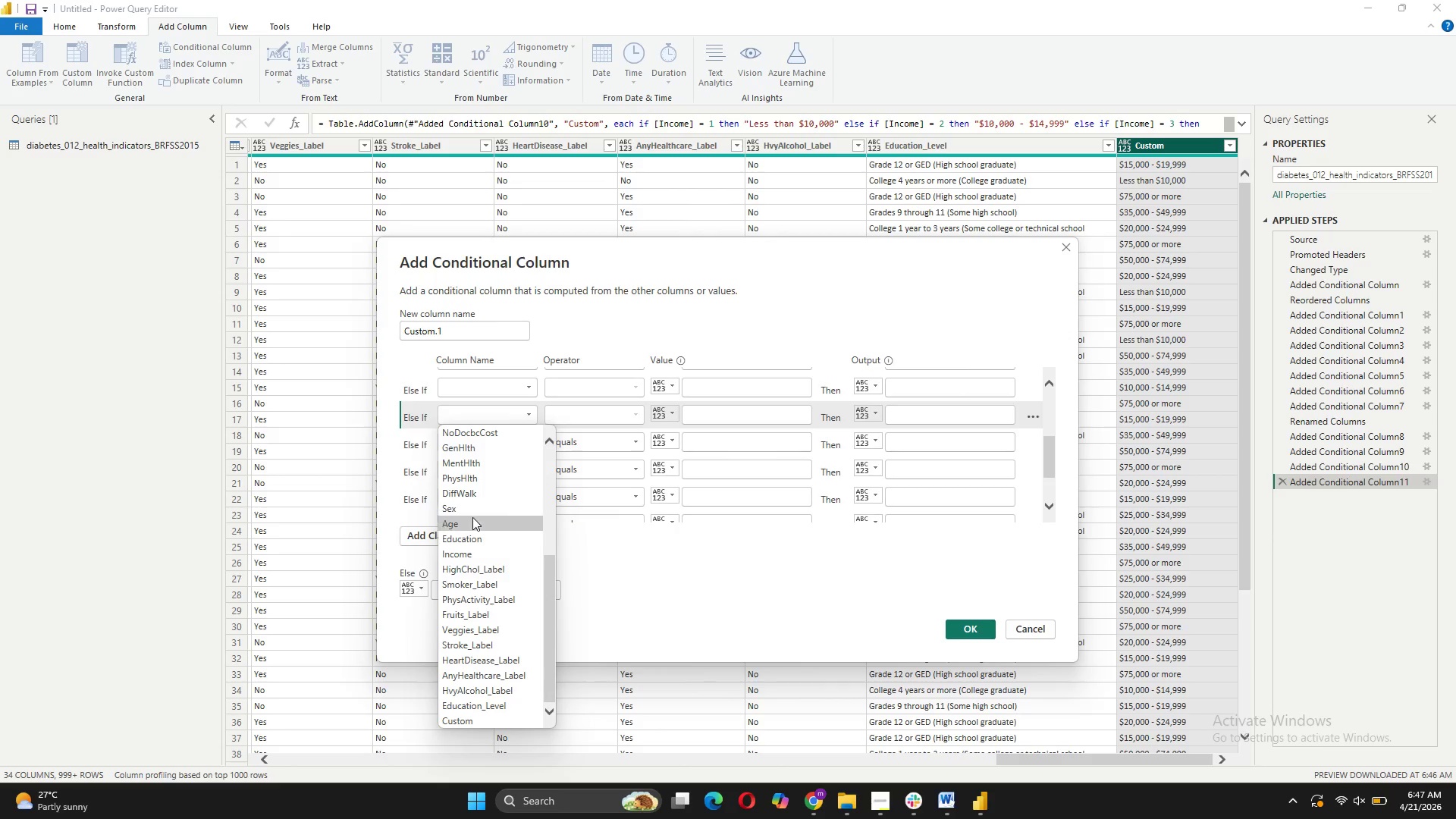 
left_click([472, 519])
 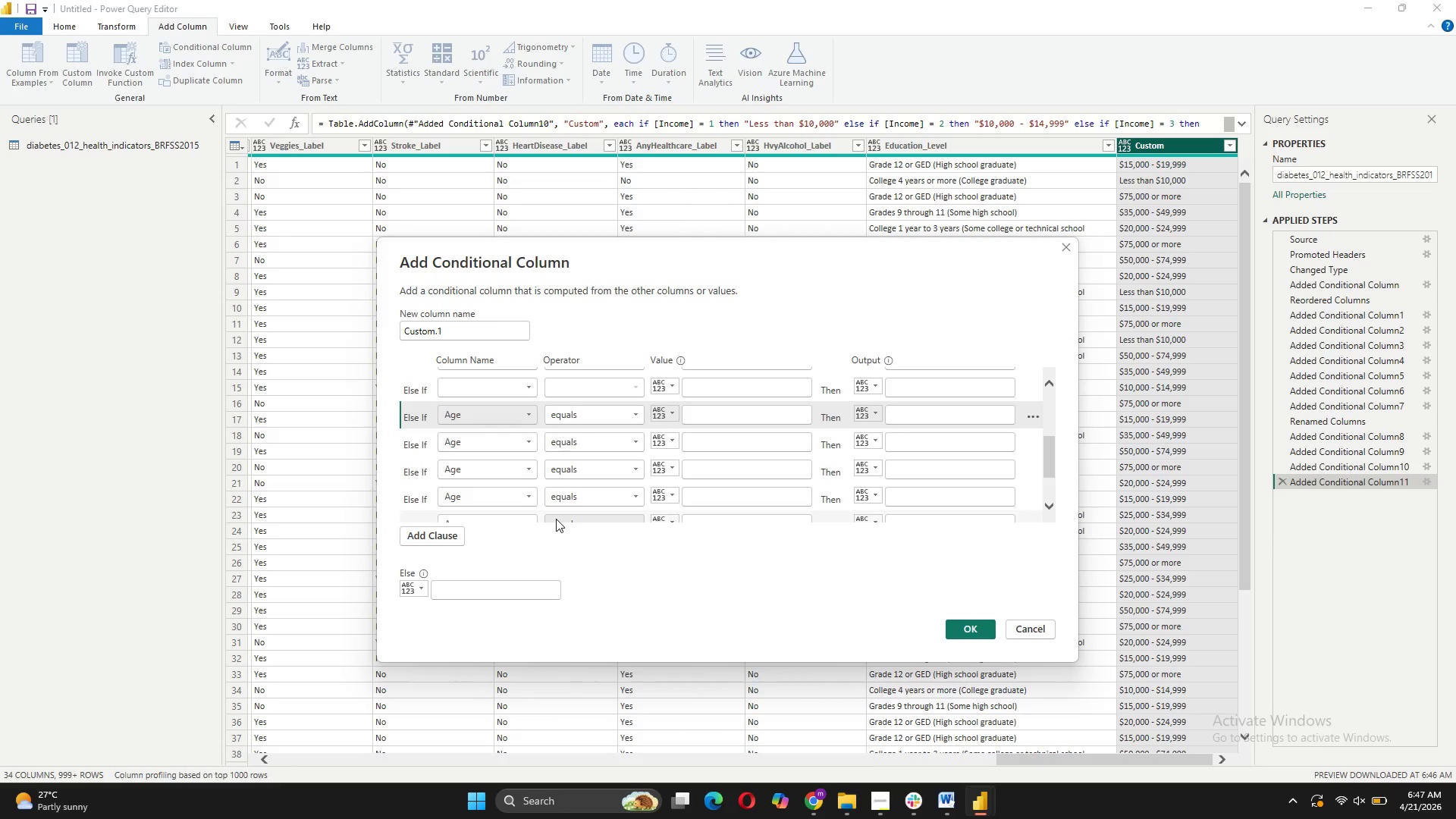 
scroll: coordinate [556, 519], scroll_direction: up, amount: 3.0
 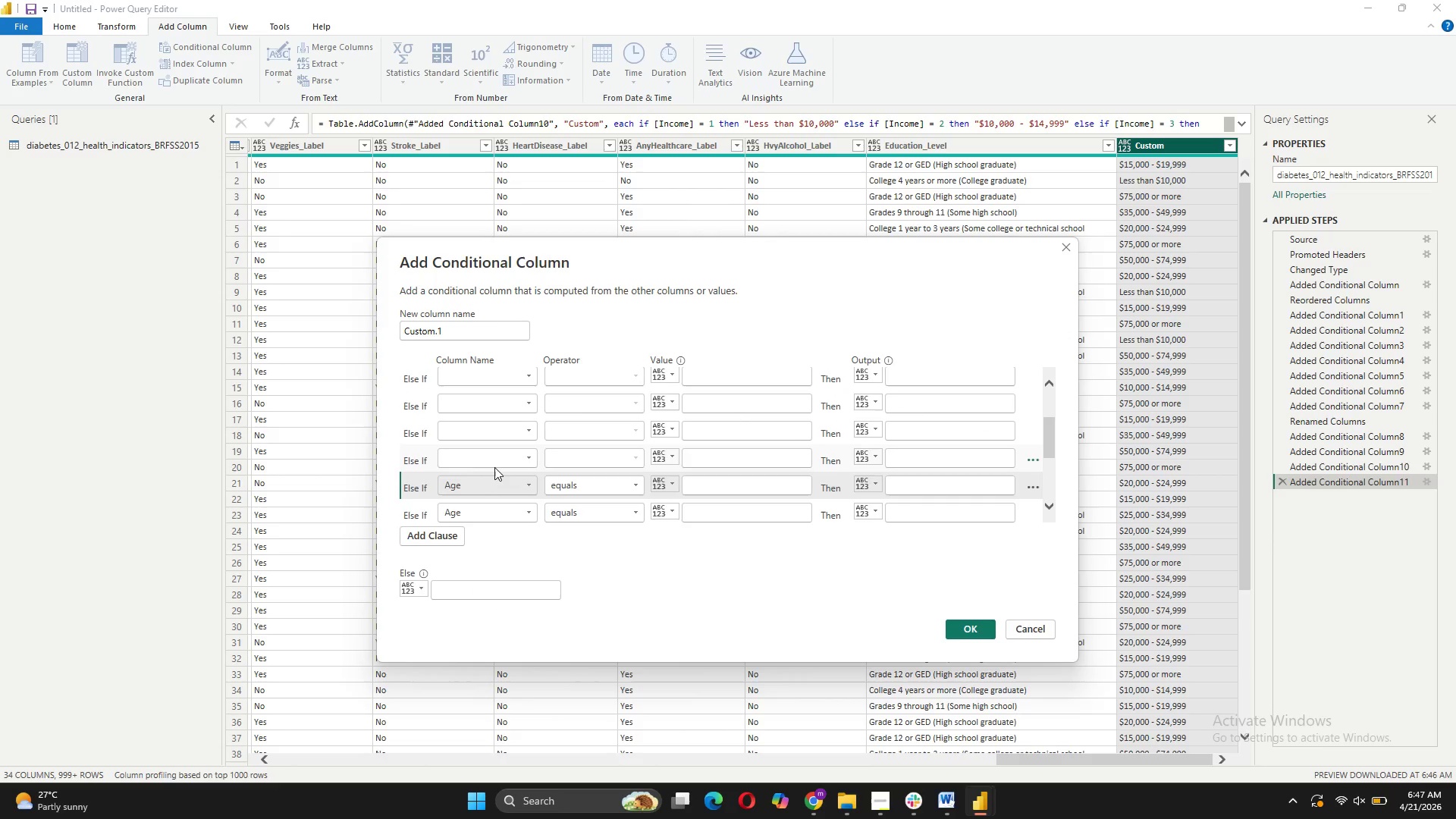 
left_click([498, 460])
 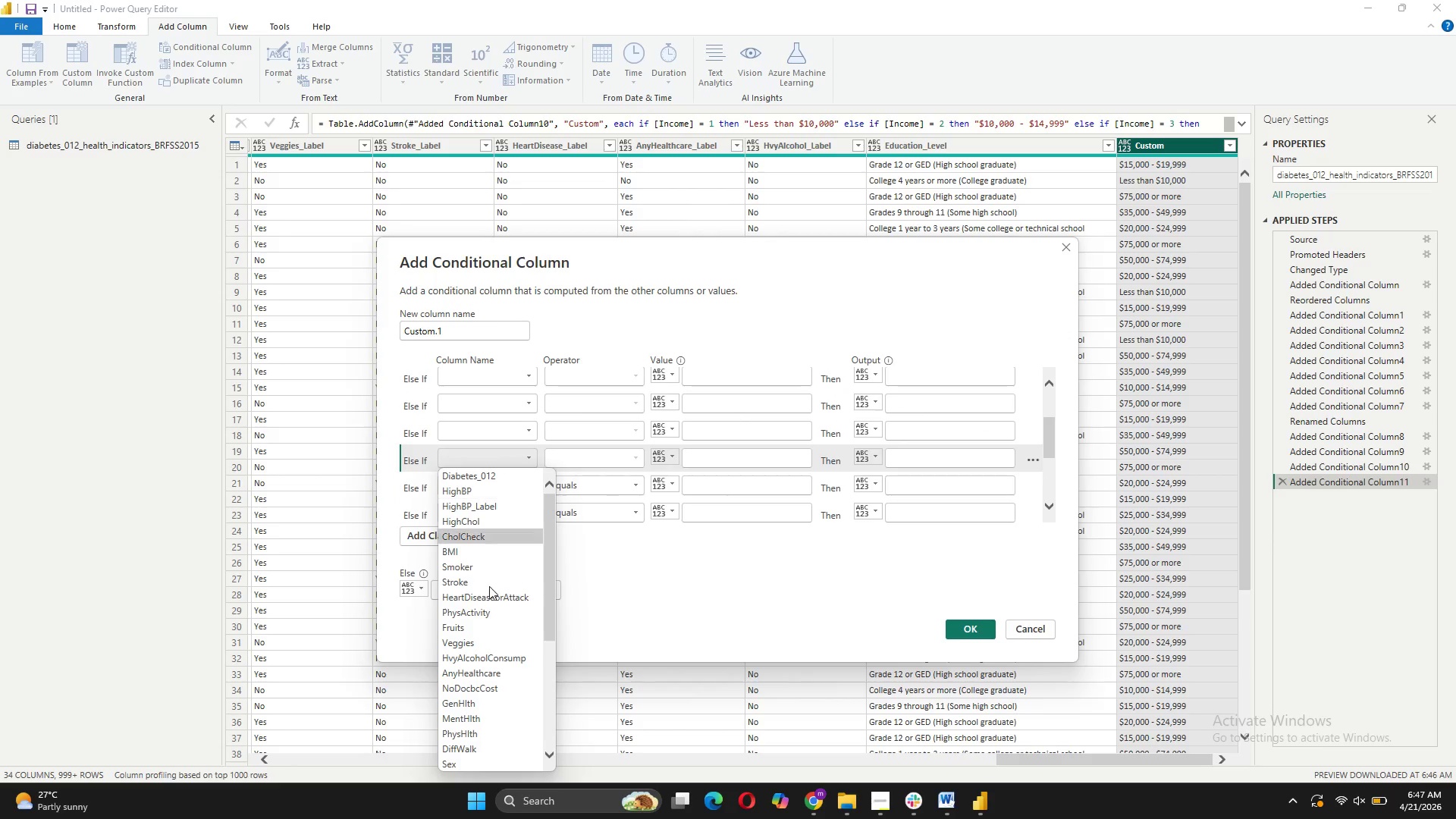 
scroll: coordinate [481, 641], scroll_direction: down, amount: 9.0
 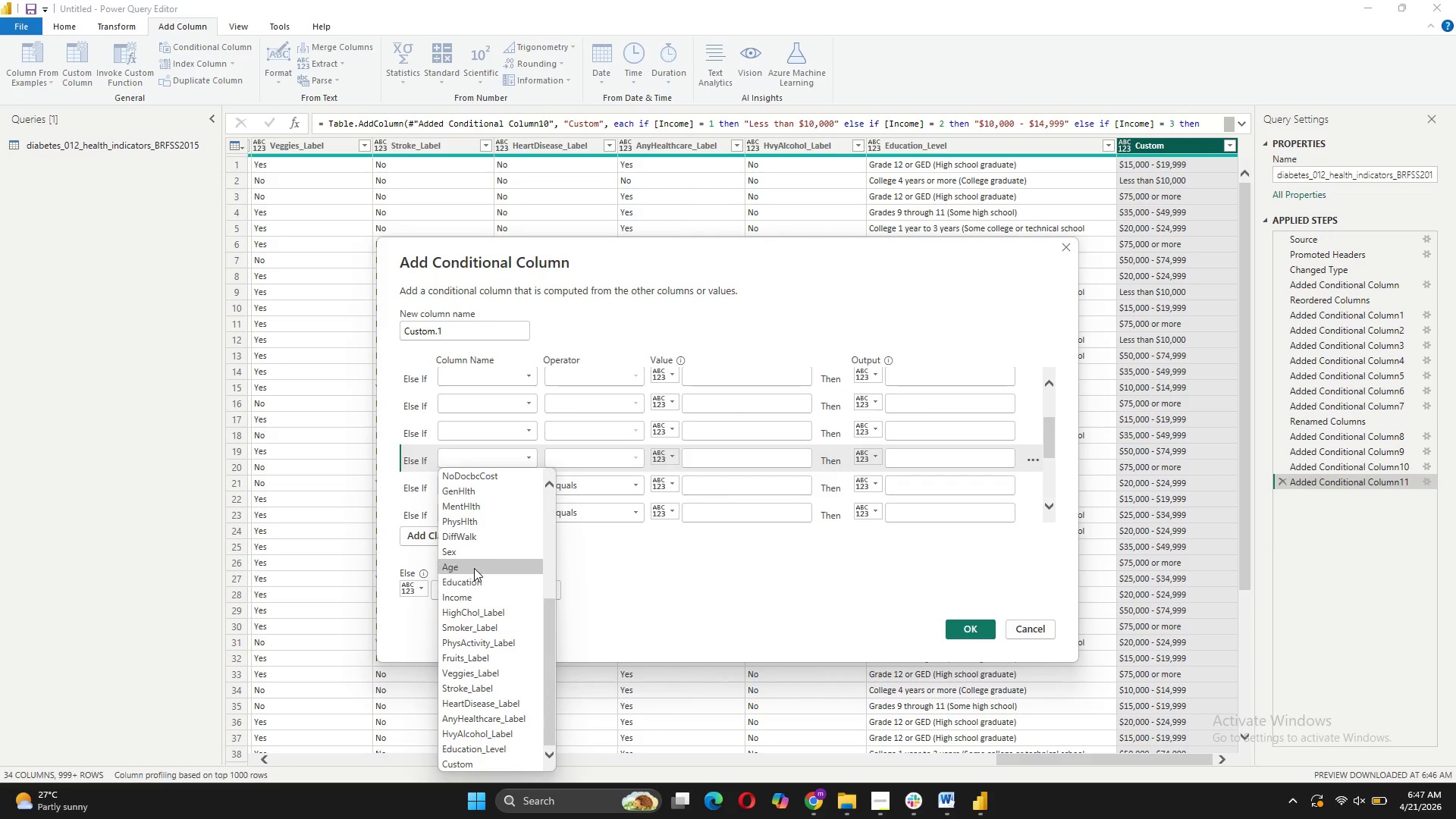 
left_click([474, 568])
 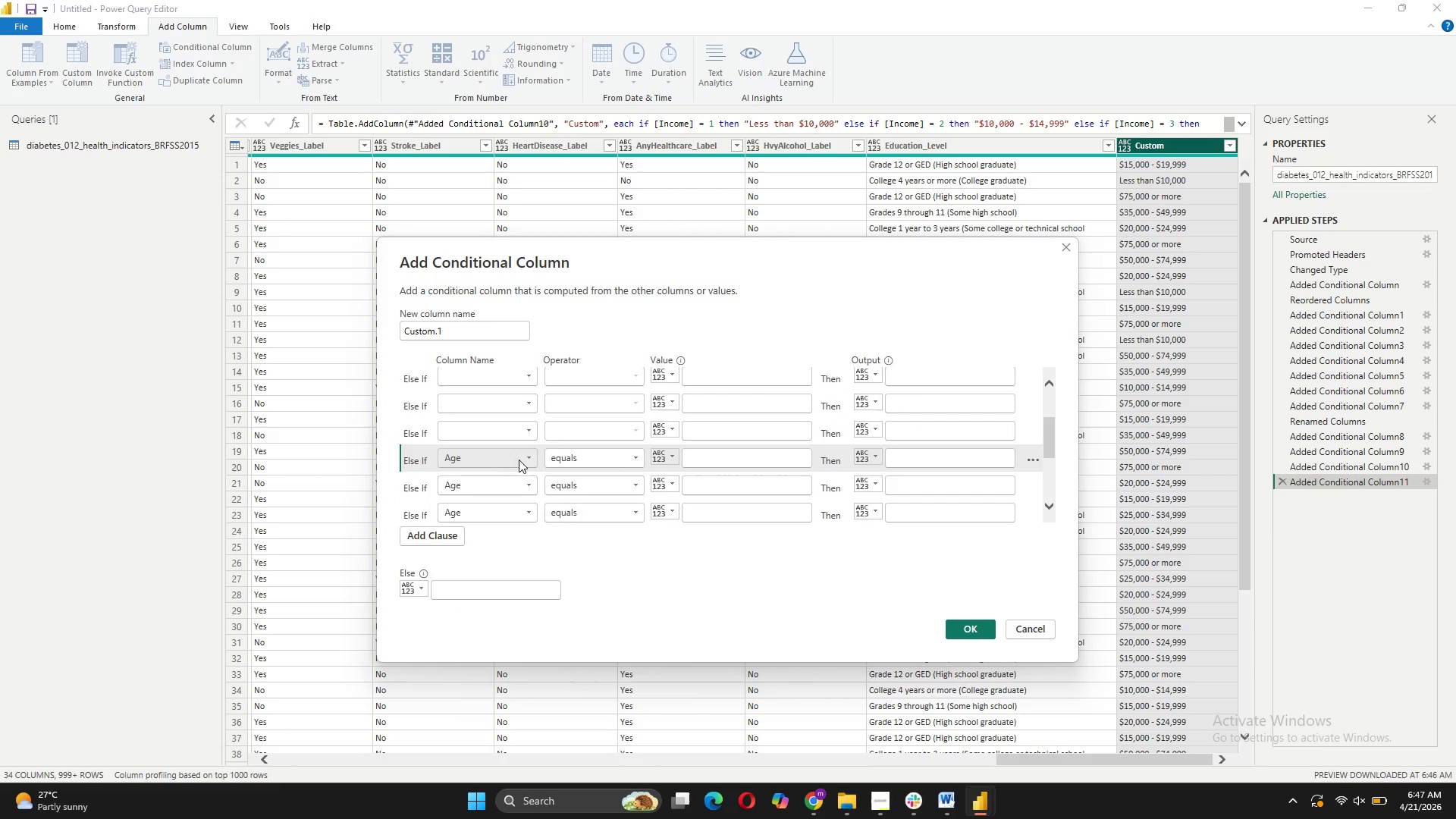 
scroll: coordinate [519, 458], scroll_direction: up, amount: 2.0
 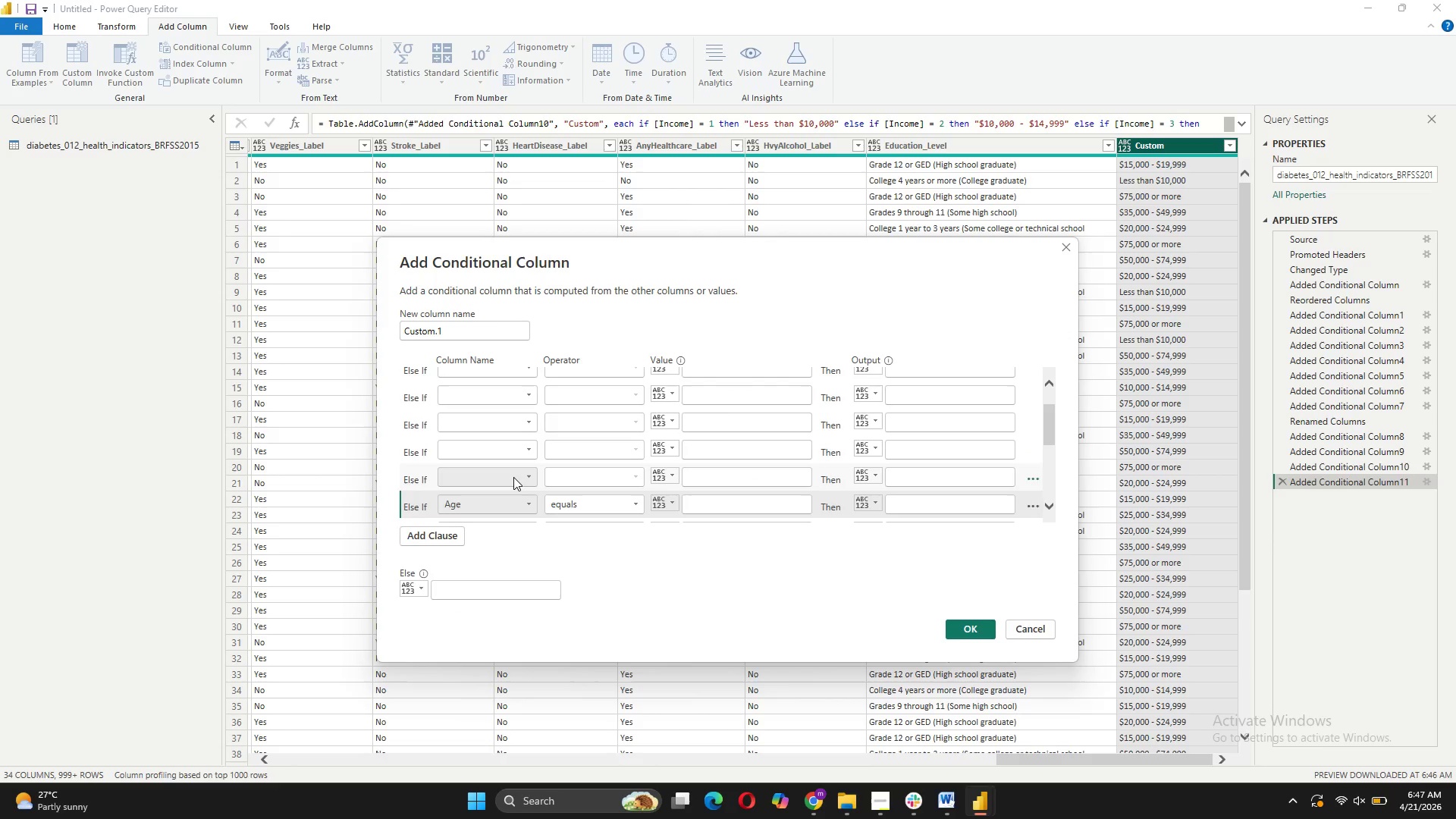 
left_click([513, 477])
 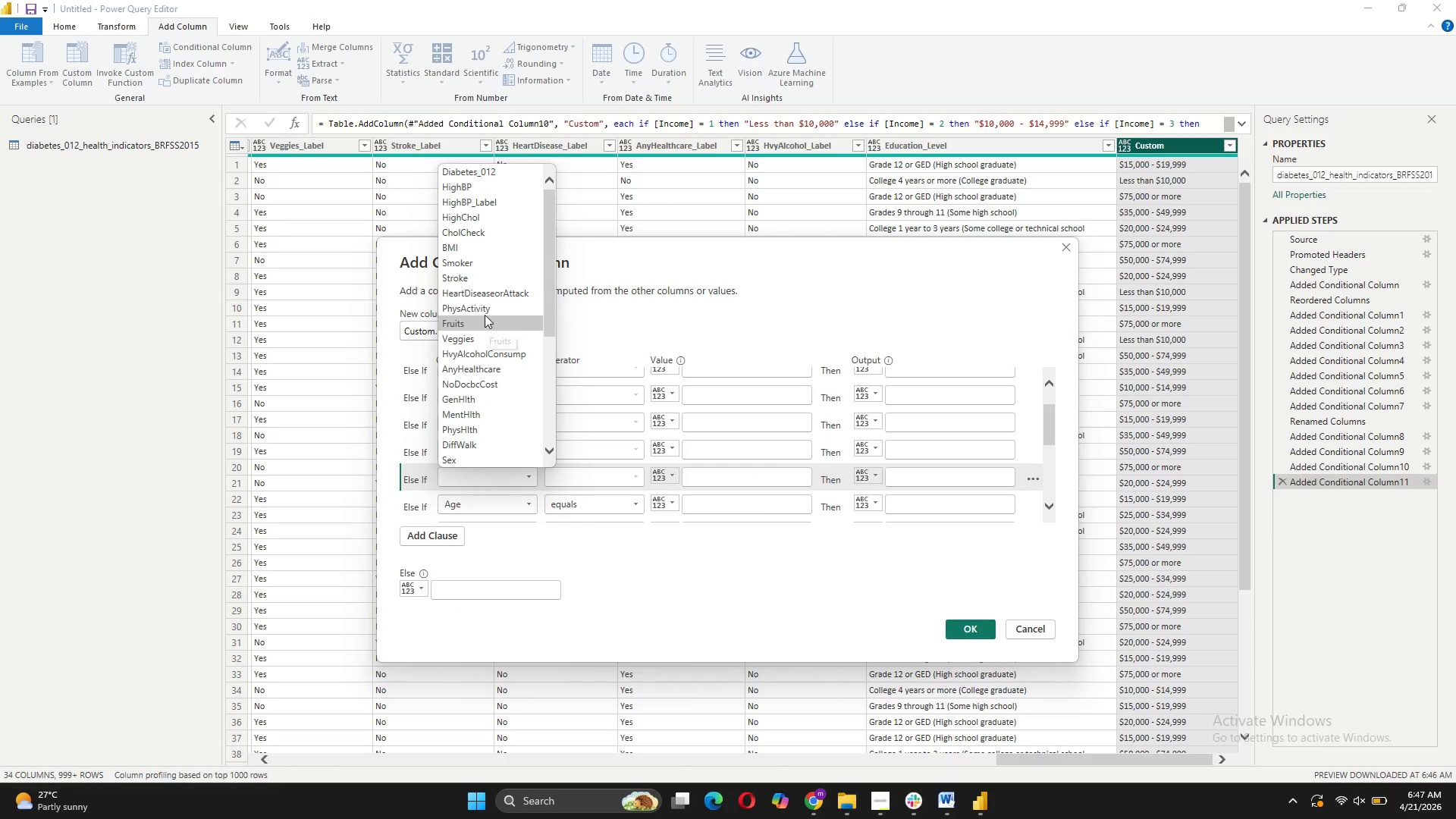 
scroll: coordinate [470, 273], scroll_direction: down, amount: 10.0
 